 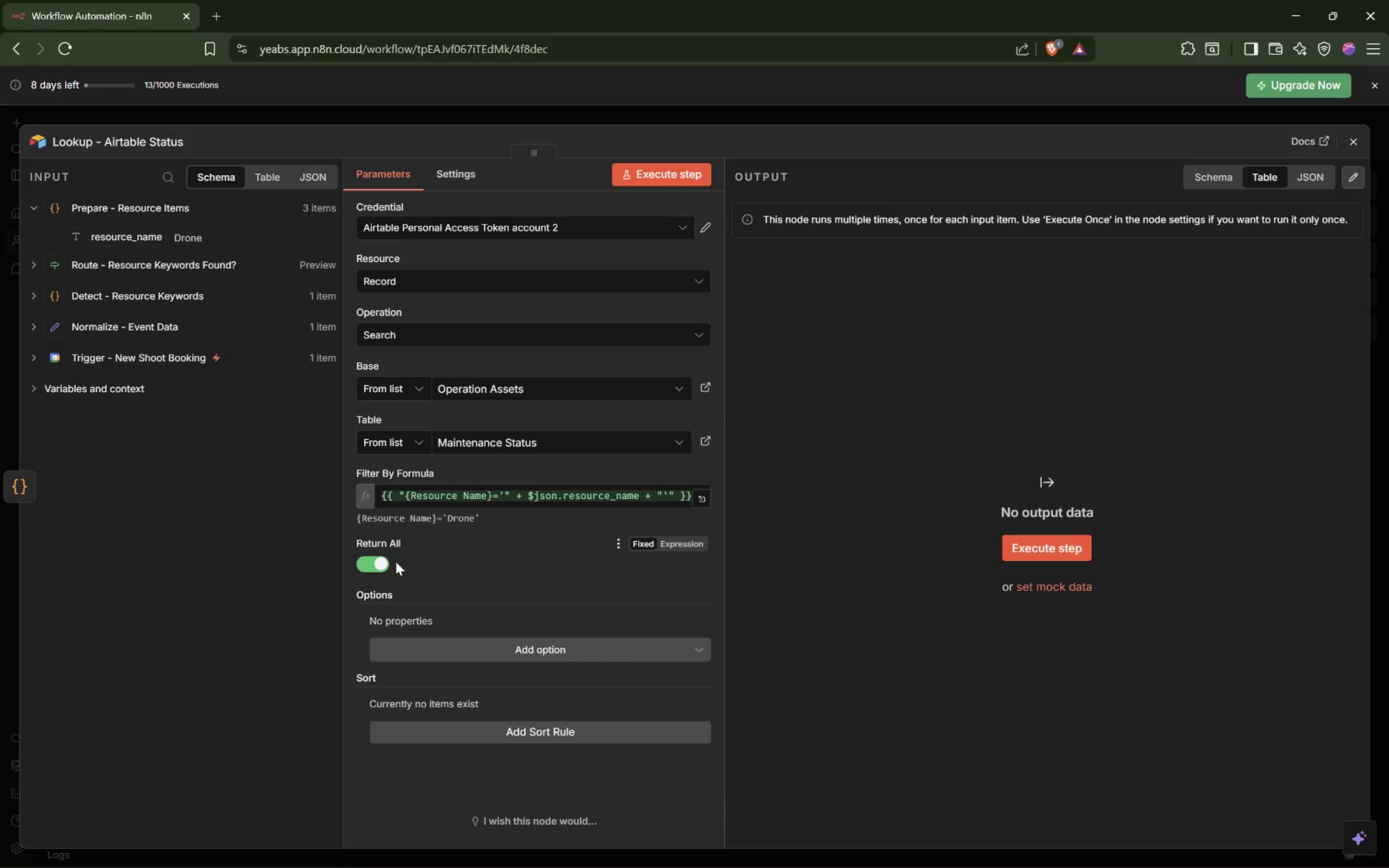 
left_click([648, 164])
 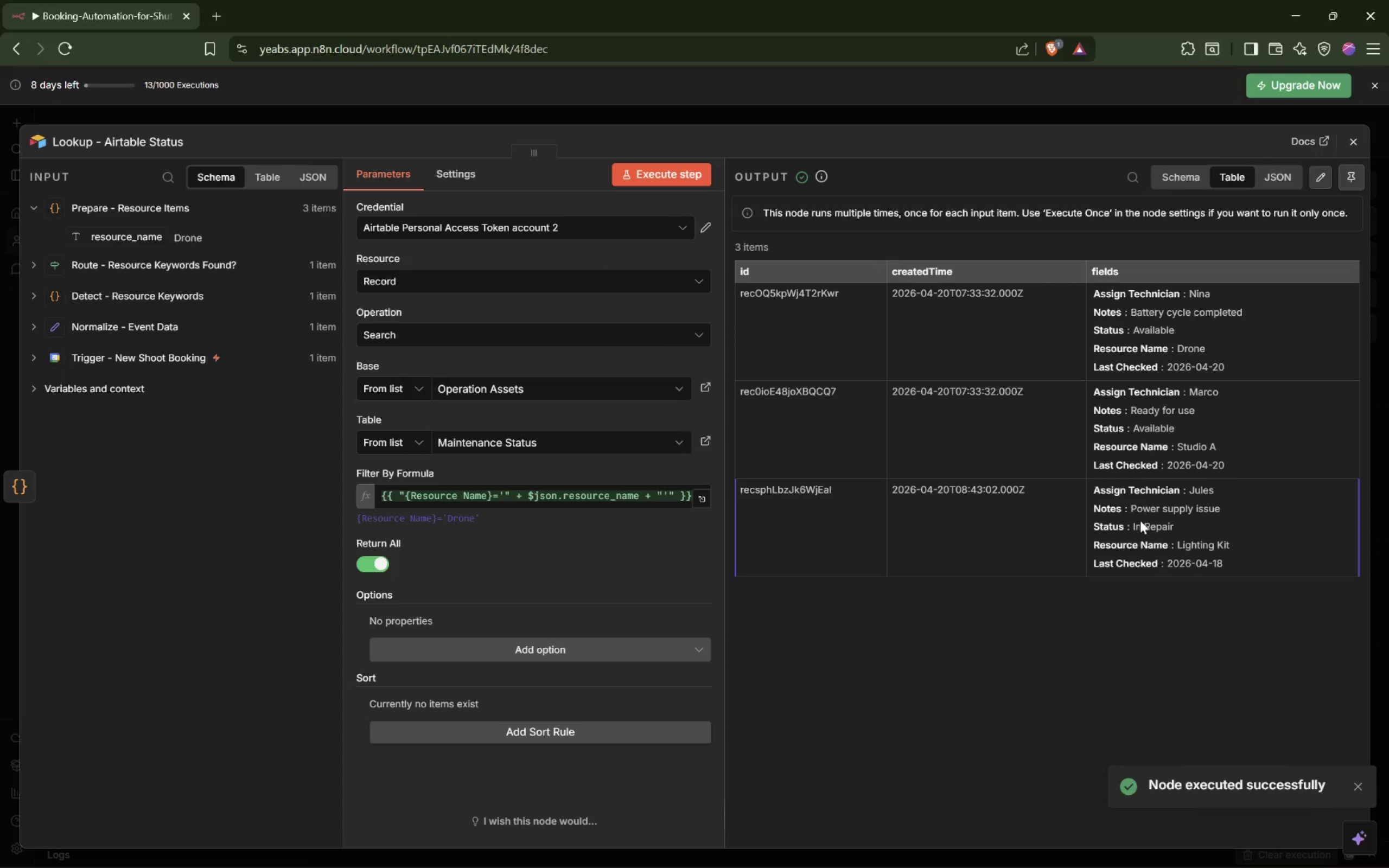 
wait(6.37)
 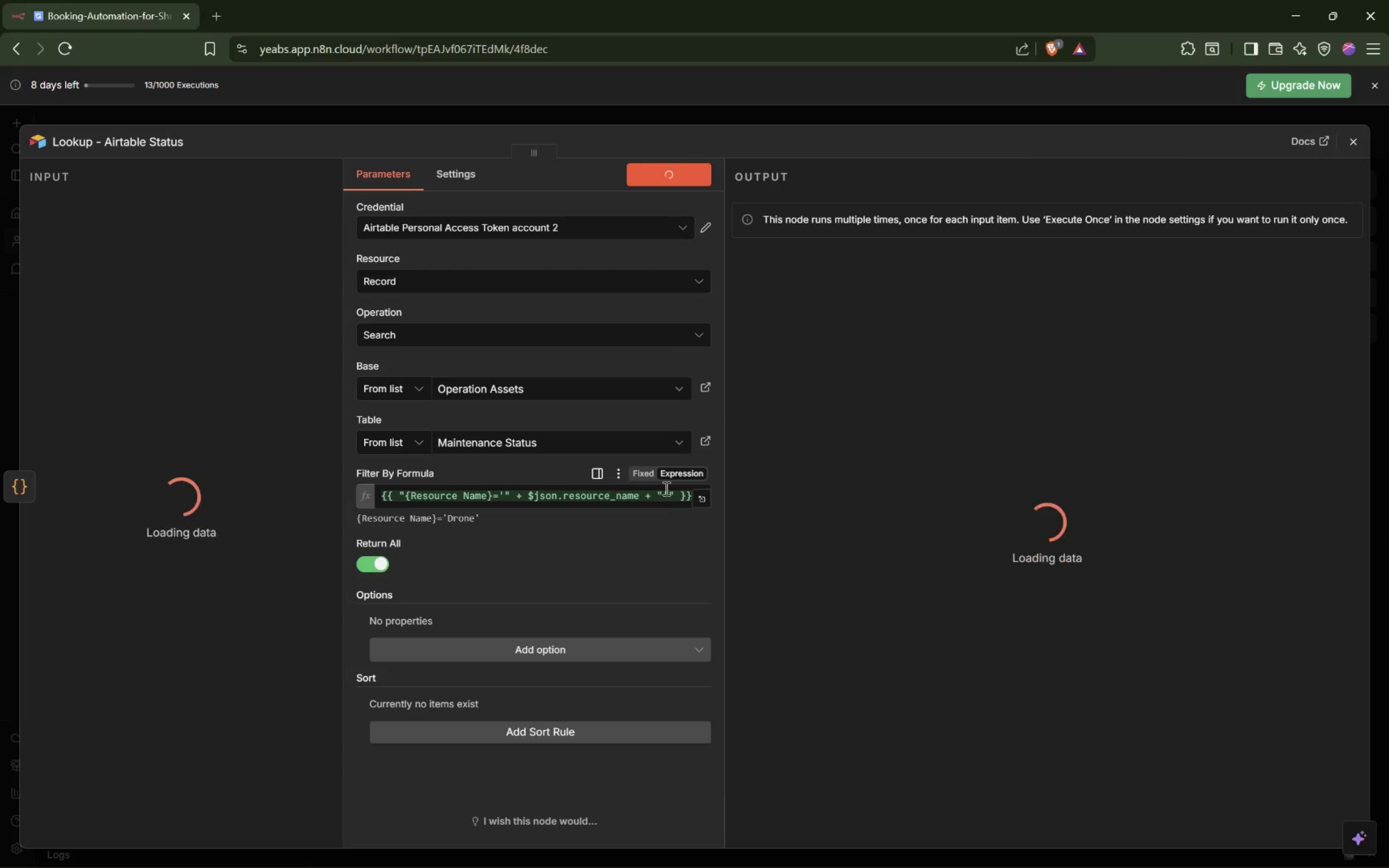 
left_click([1177, 171])
 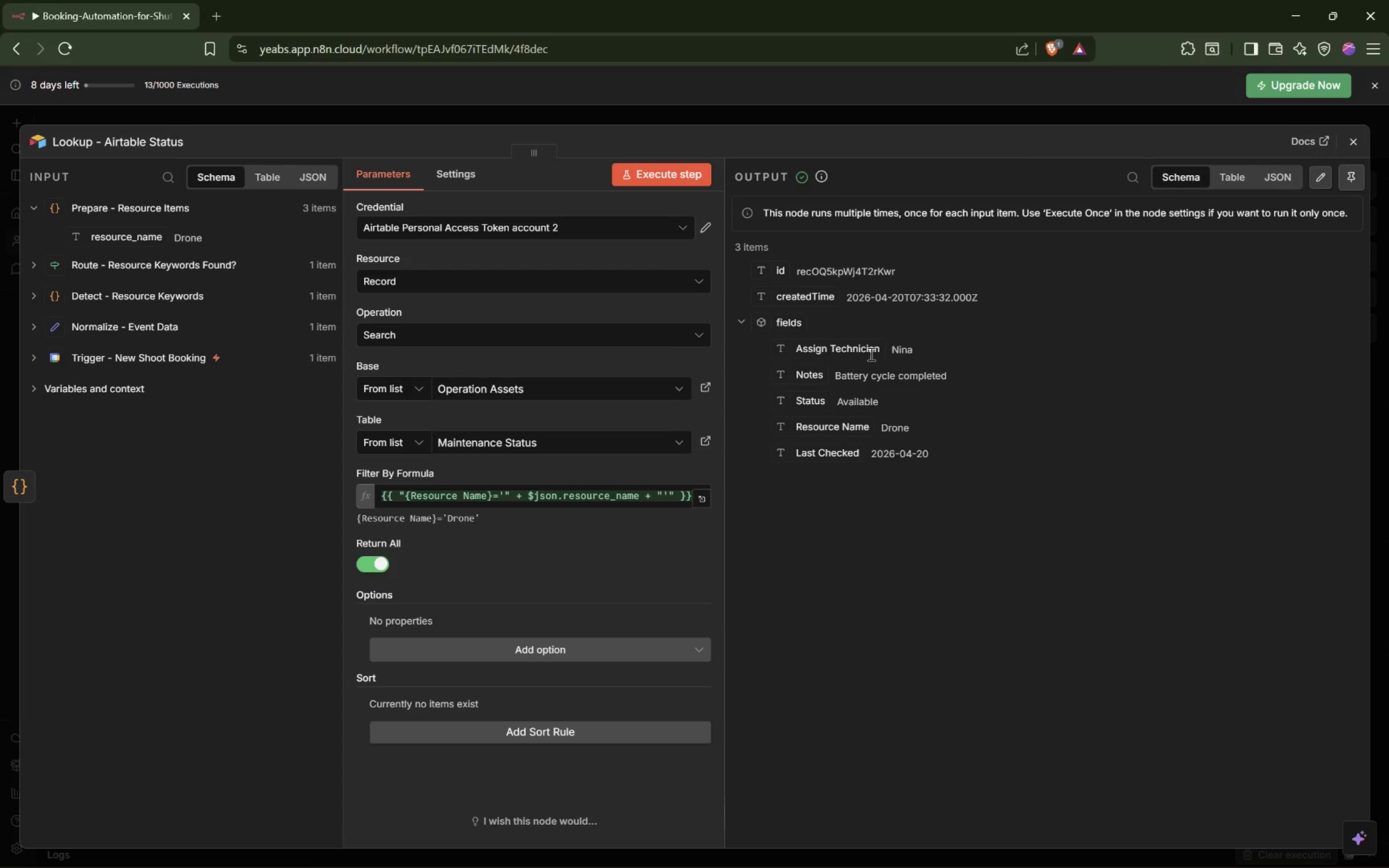 
wait(8.03)
 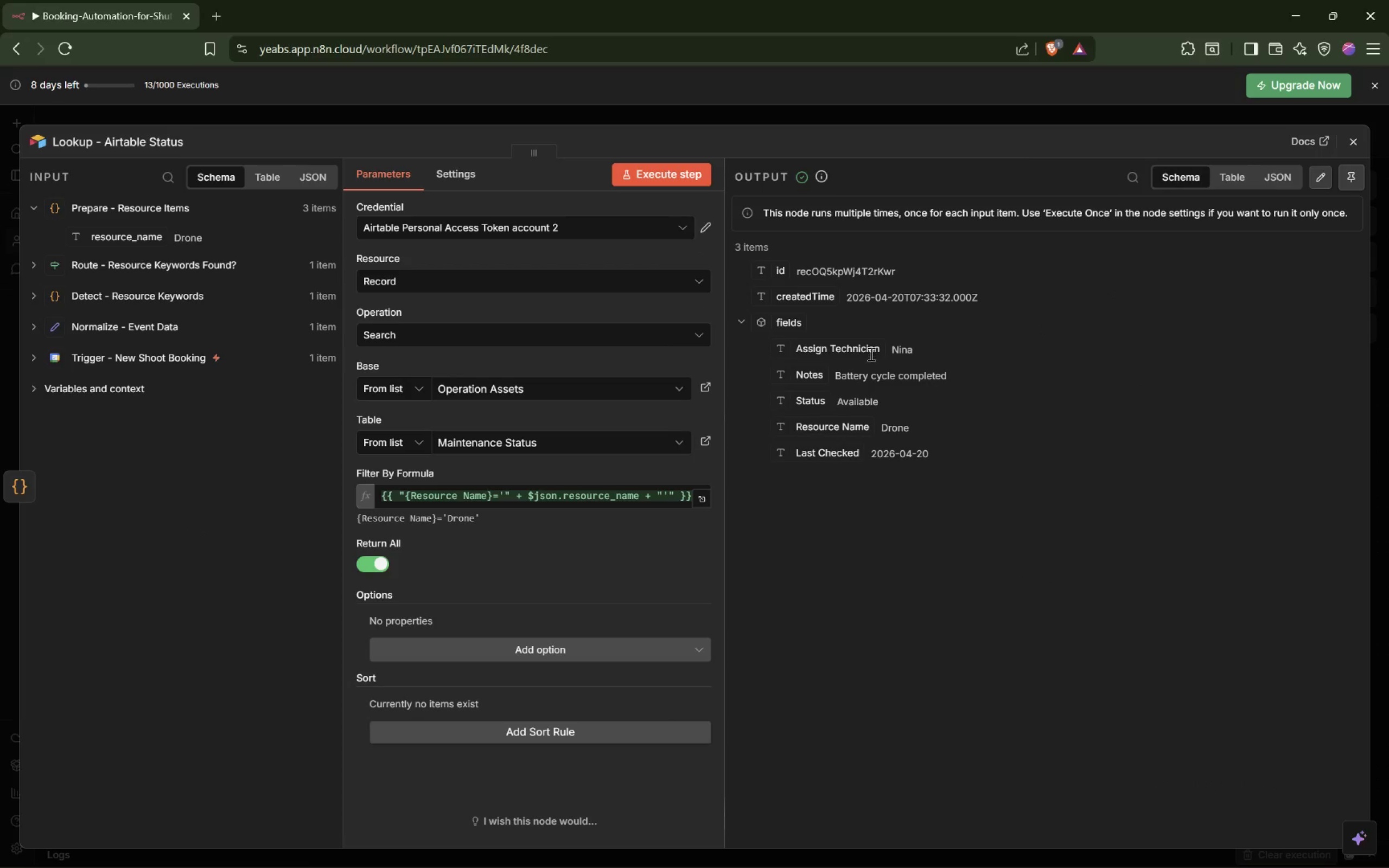 
scroll: coordinate [711, 563], scroll_direction: down, amount: 1.0
 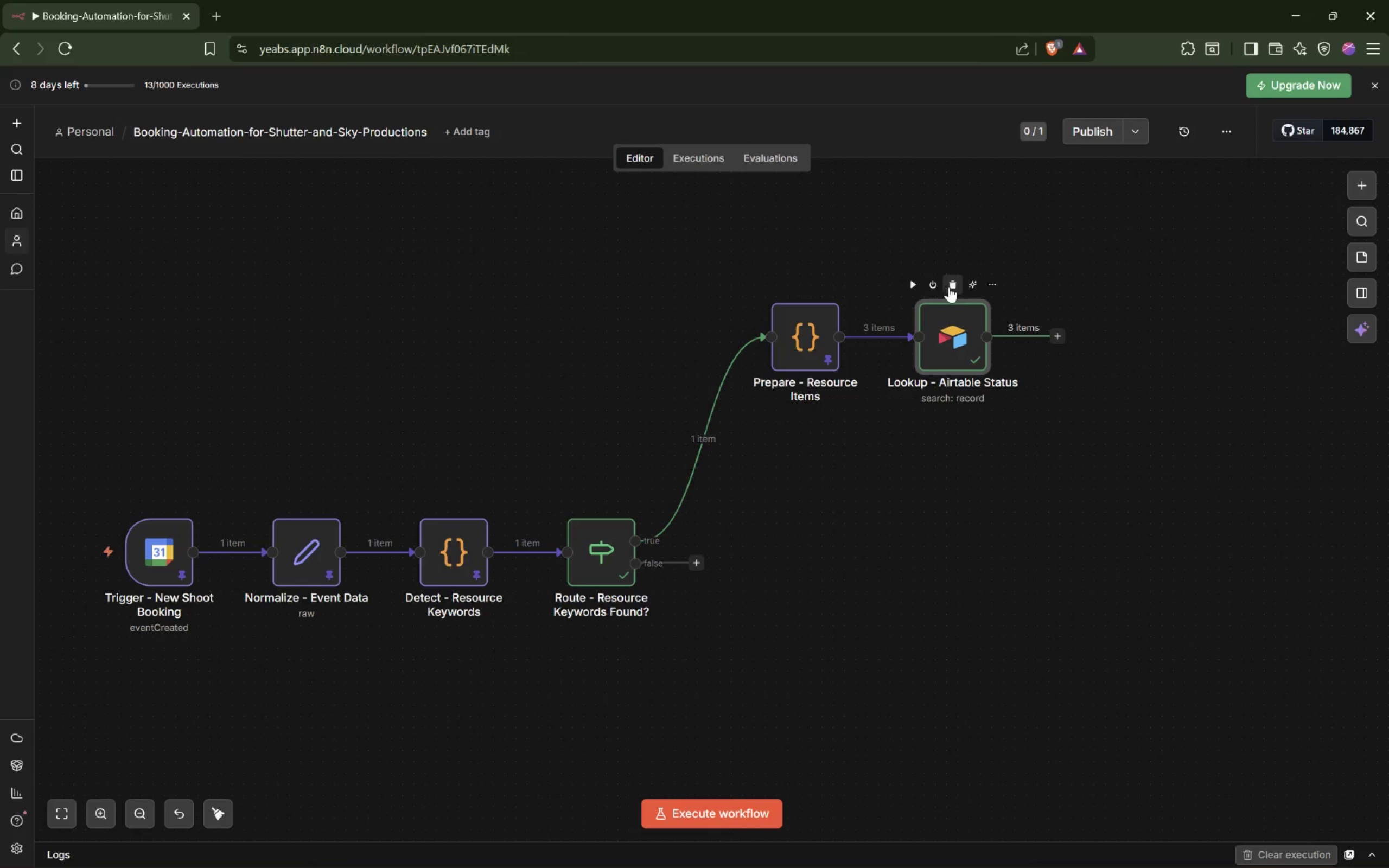 
left_click([986, 286])
 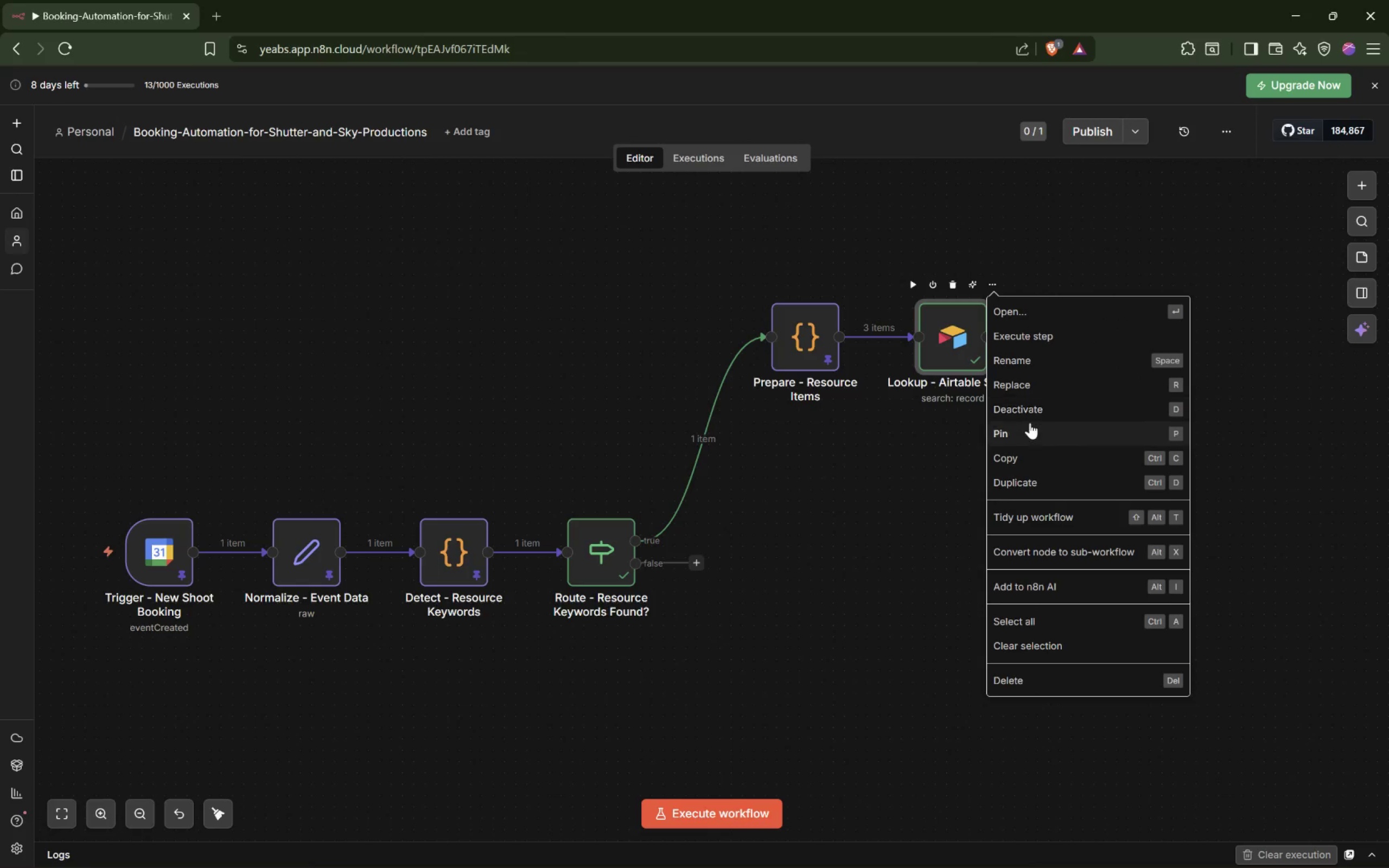 
left_click([1030, 434])
 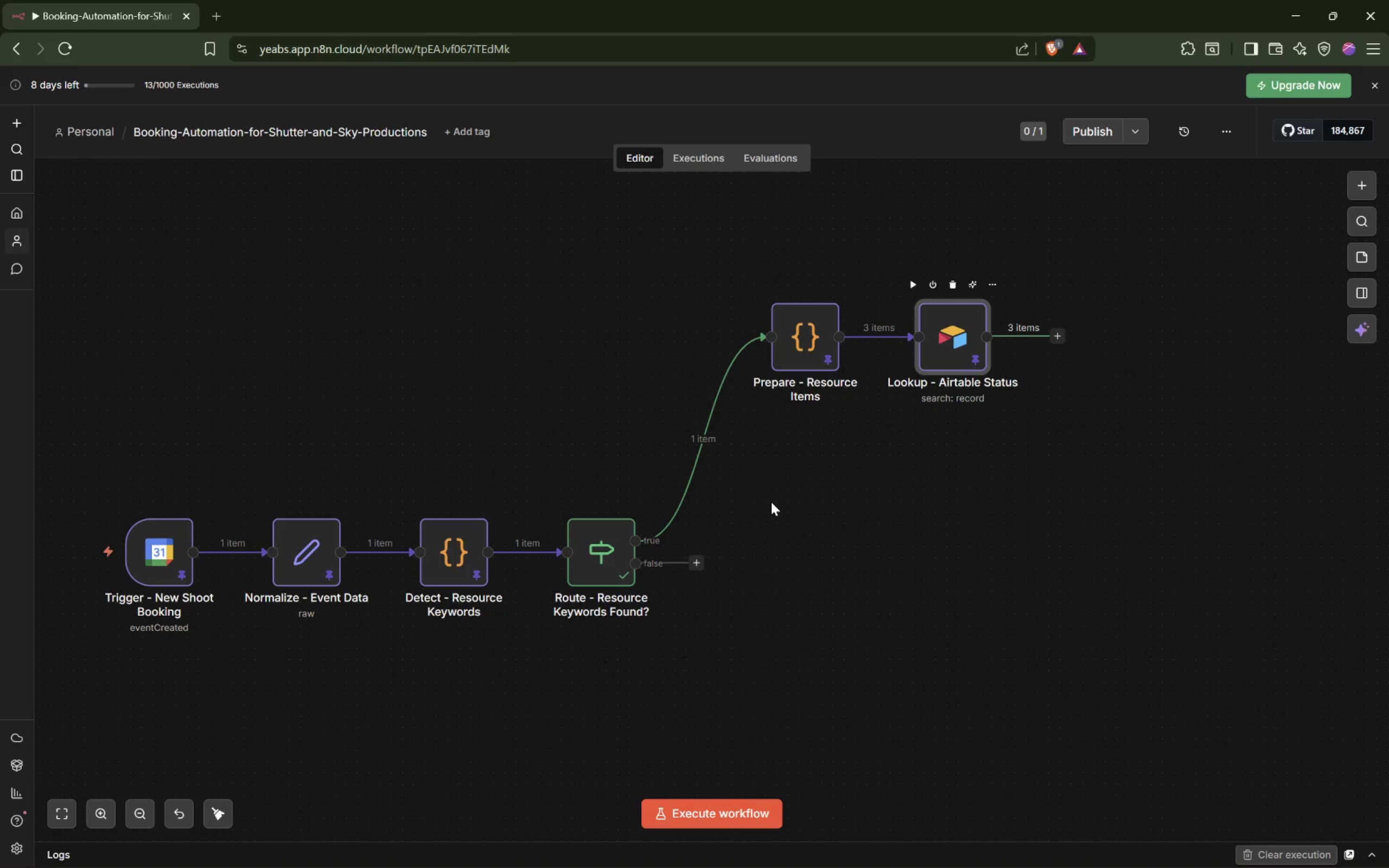 
wait(24.26)
 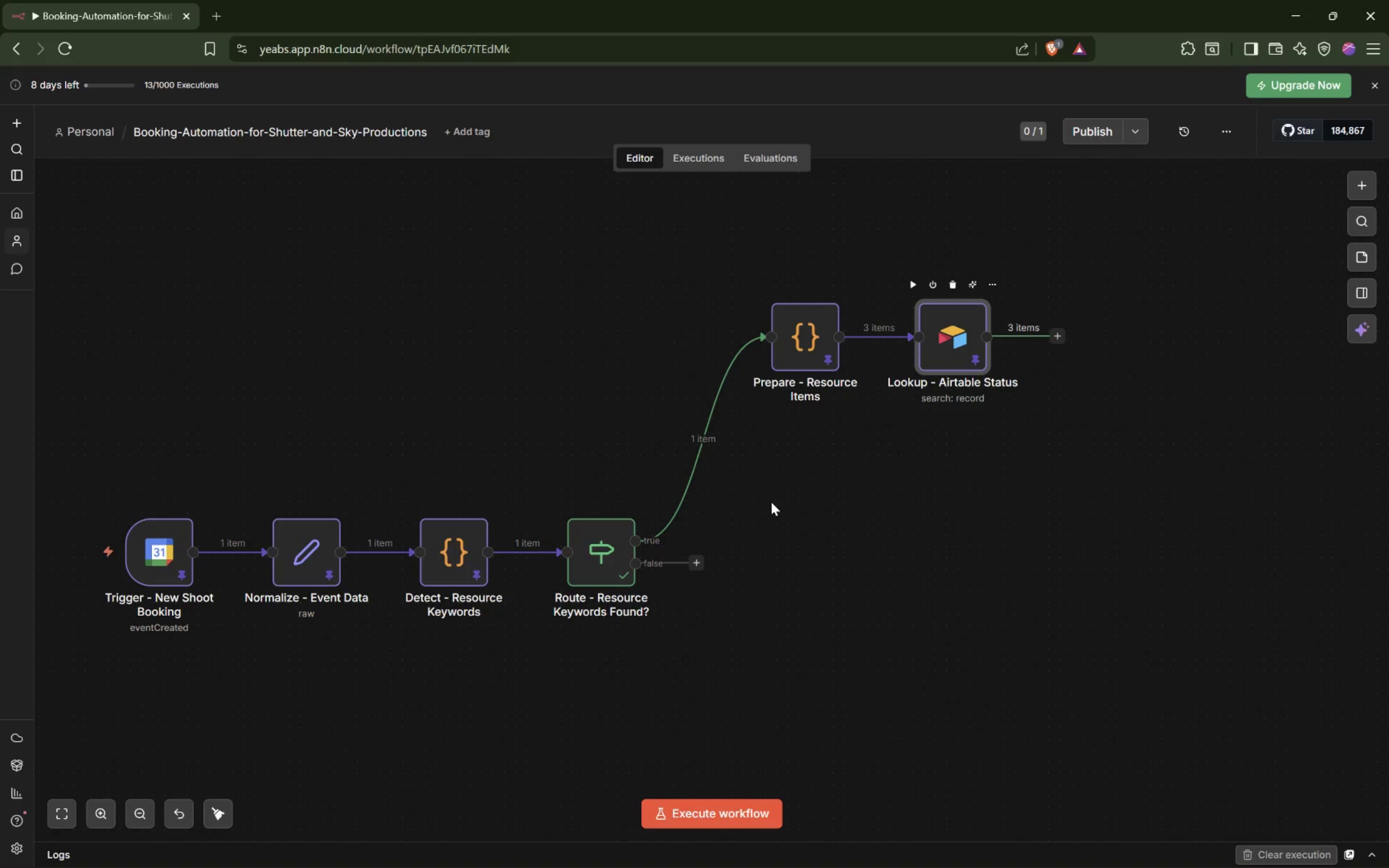 
left_click_drag(start_coordinate=[792, 441], to_coordinate=[1029, 494])
 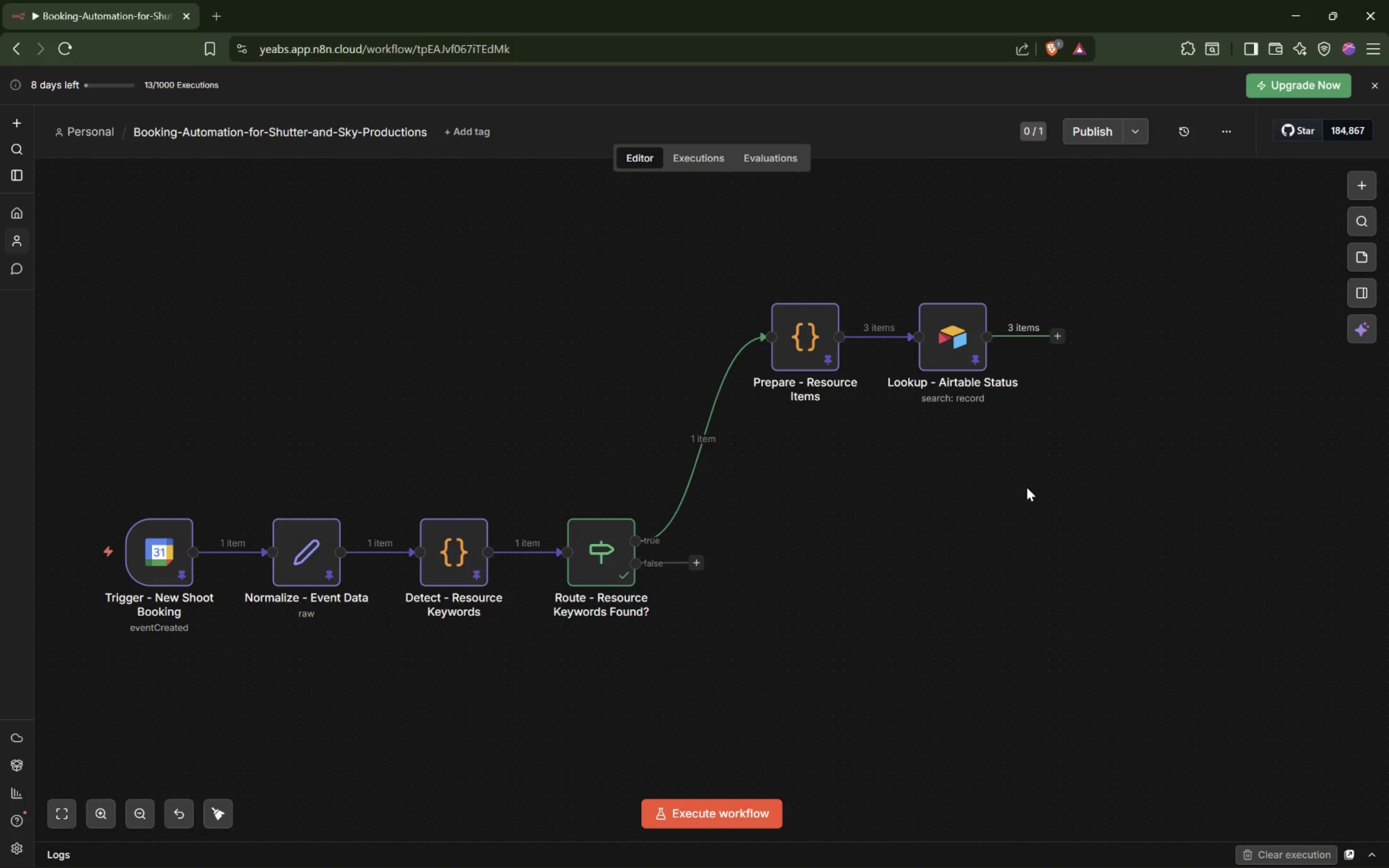 
wait(9.2)
 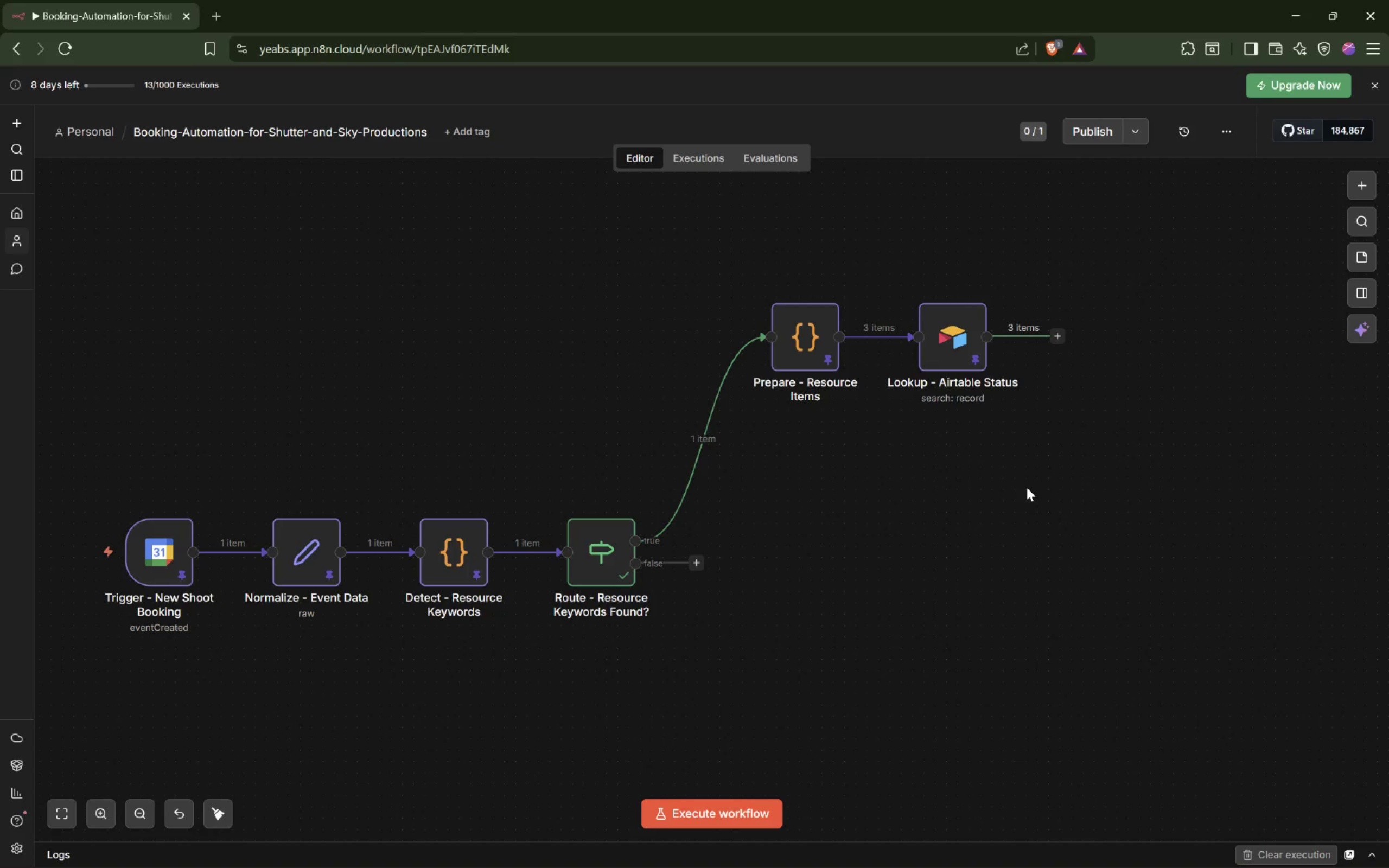 
double_click([949, 340])
 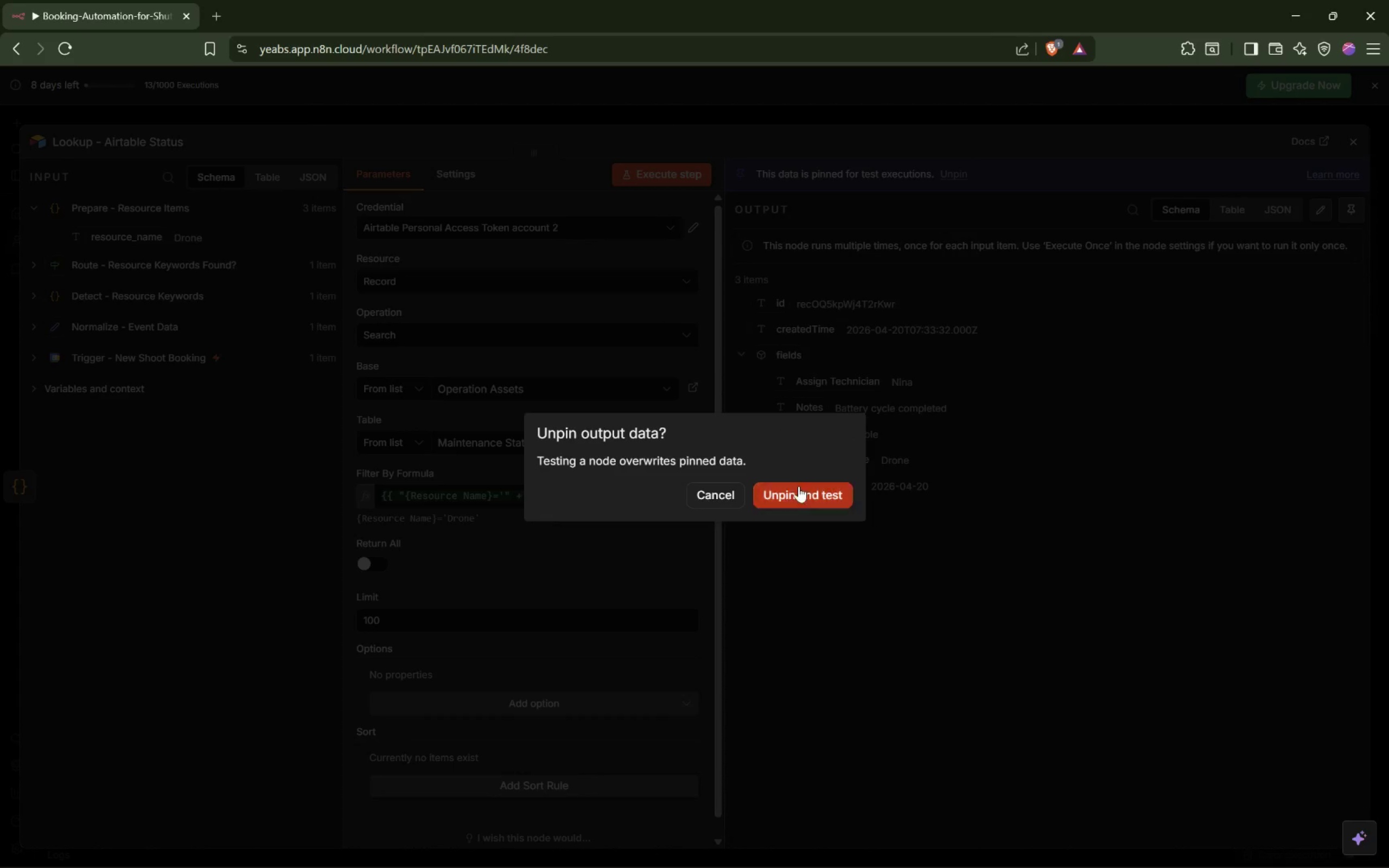 
wait(10.64)
 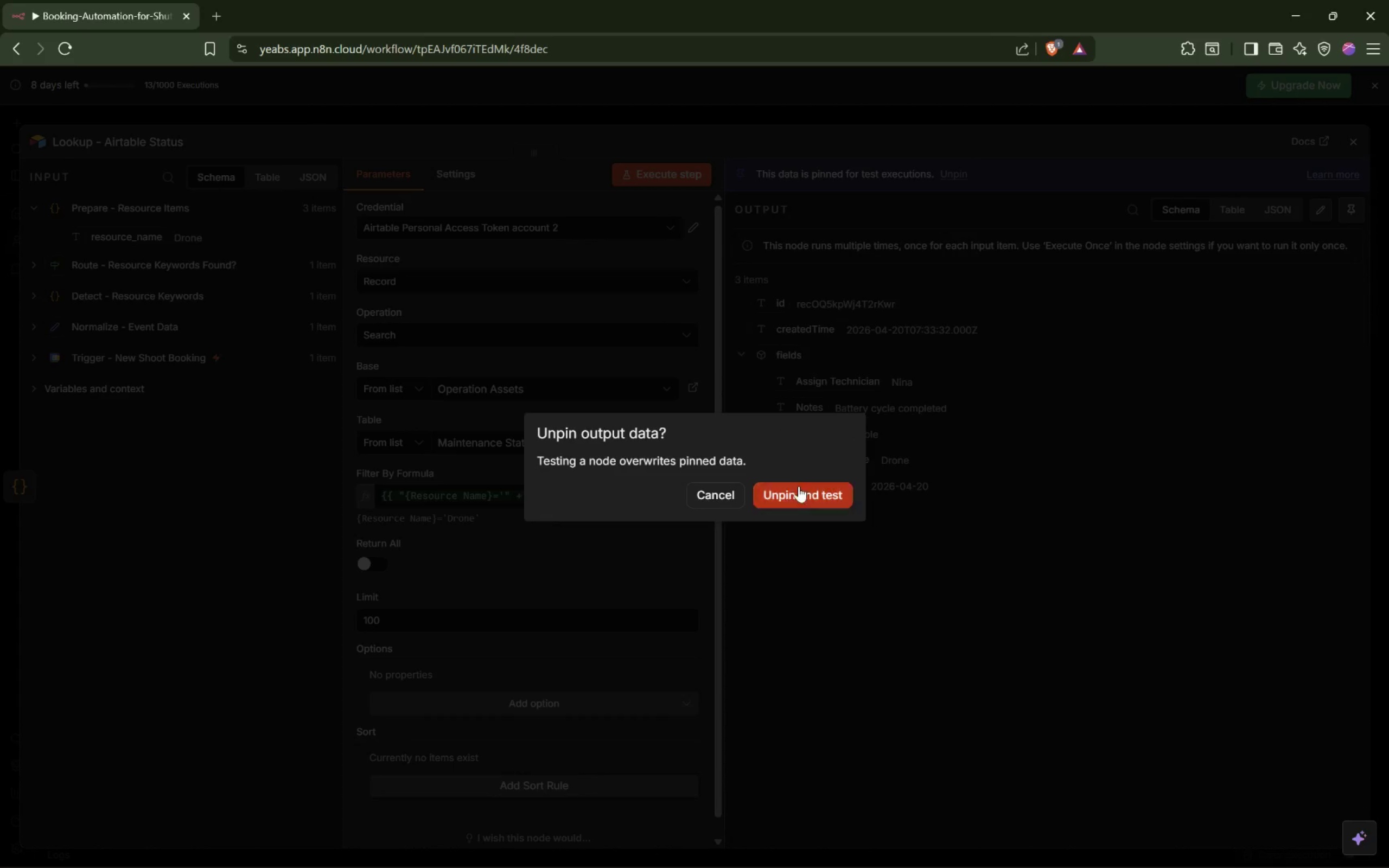 
left_click([1097, 116])
 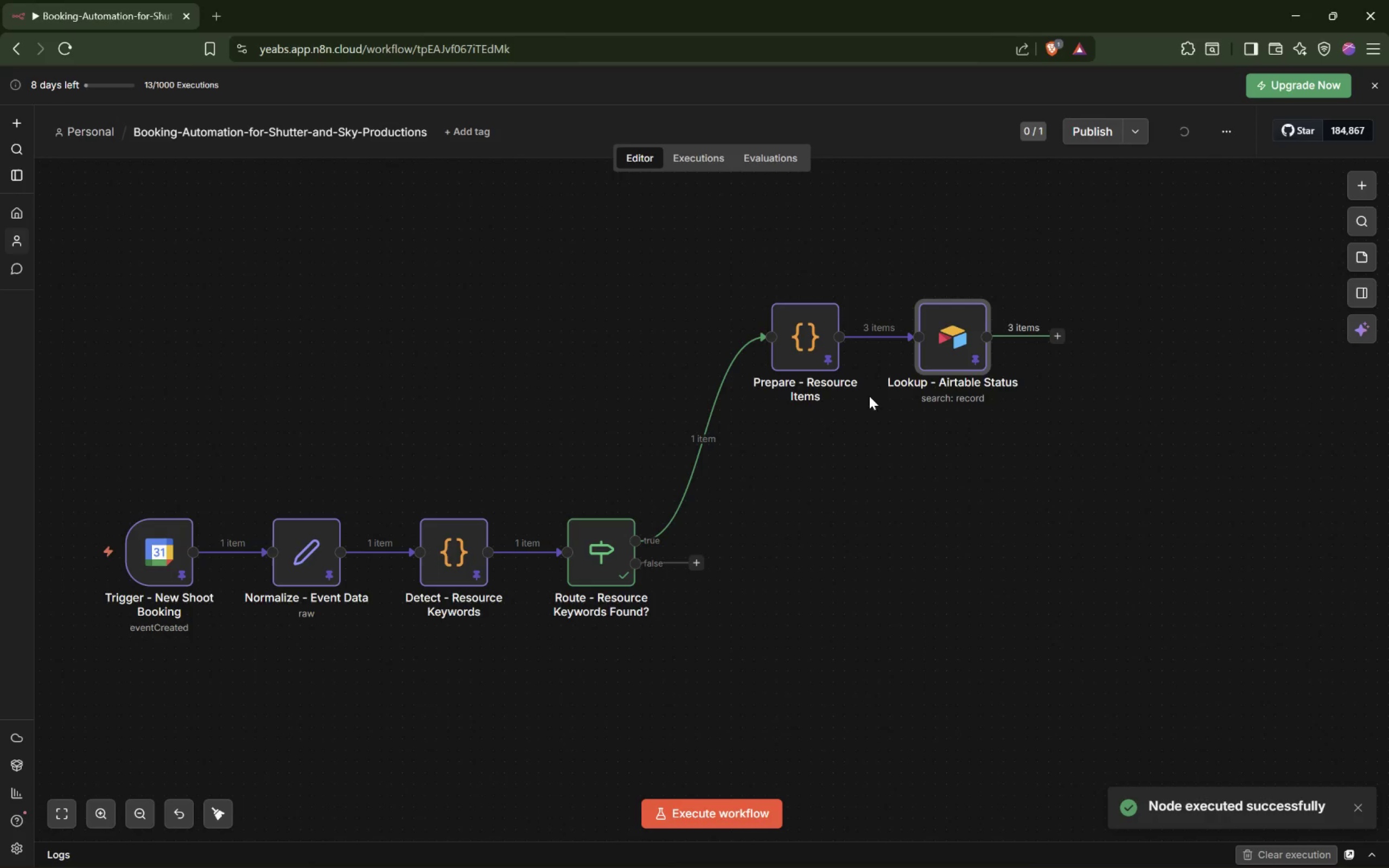 
left_click_drag(start_coordinate=[772, 424], to_coordinate=[1116, 275])
 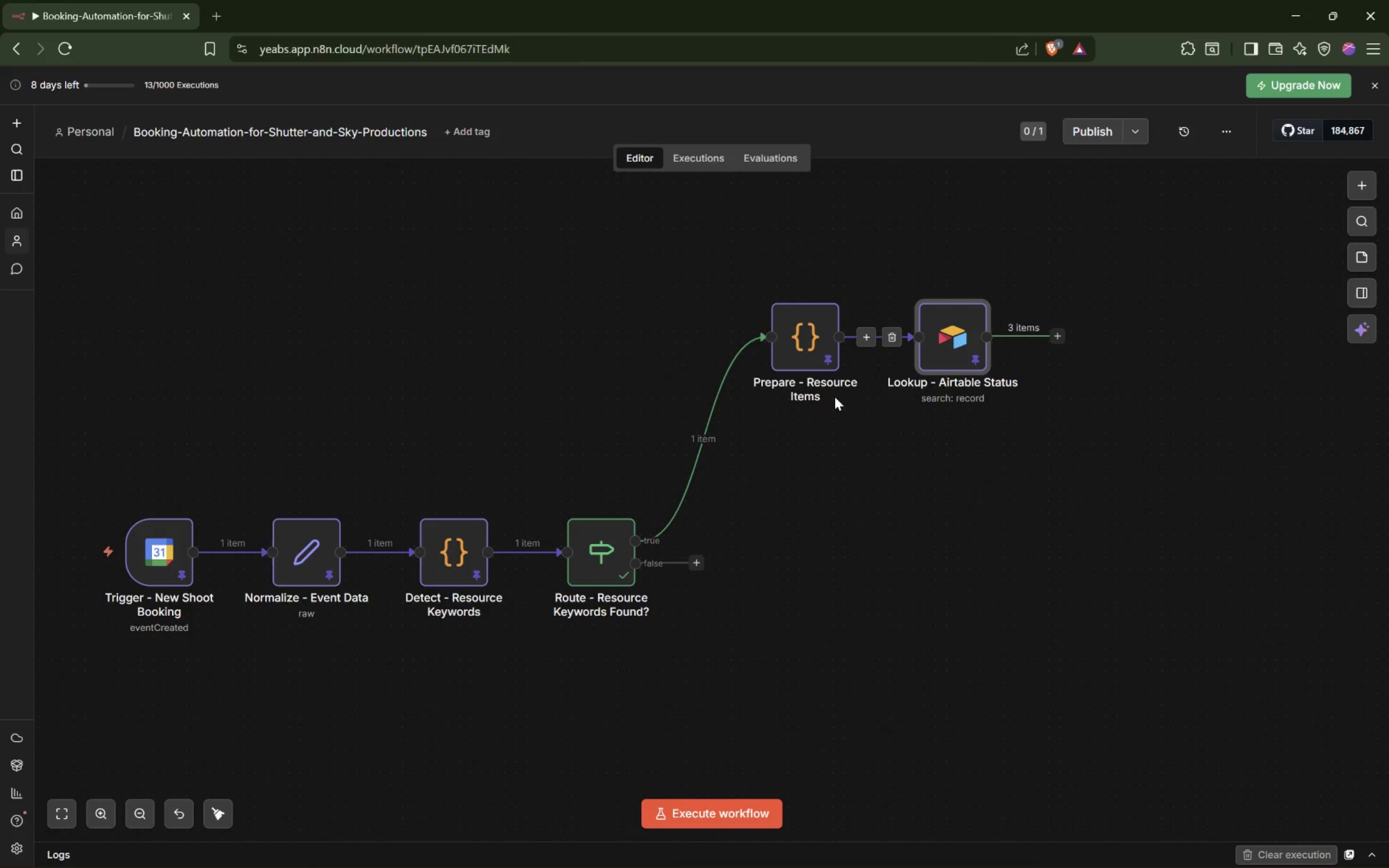 
left_click_drag(start_coordinate=[759, 438], to_coordinate=[1155, 202])
 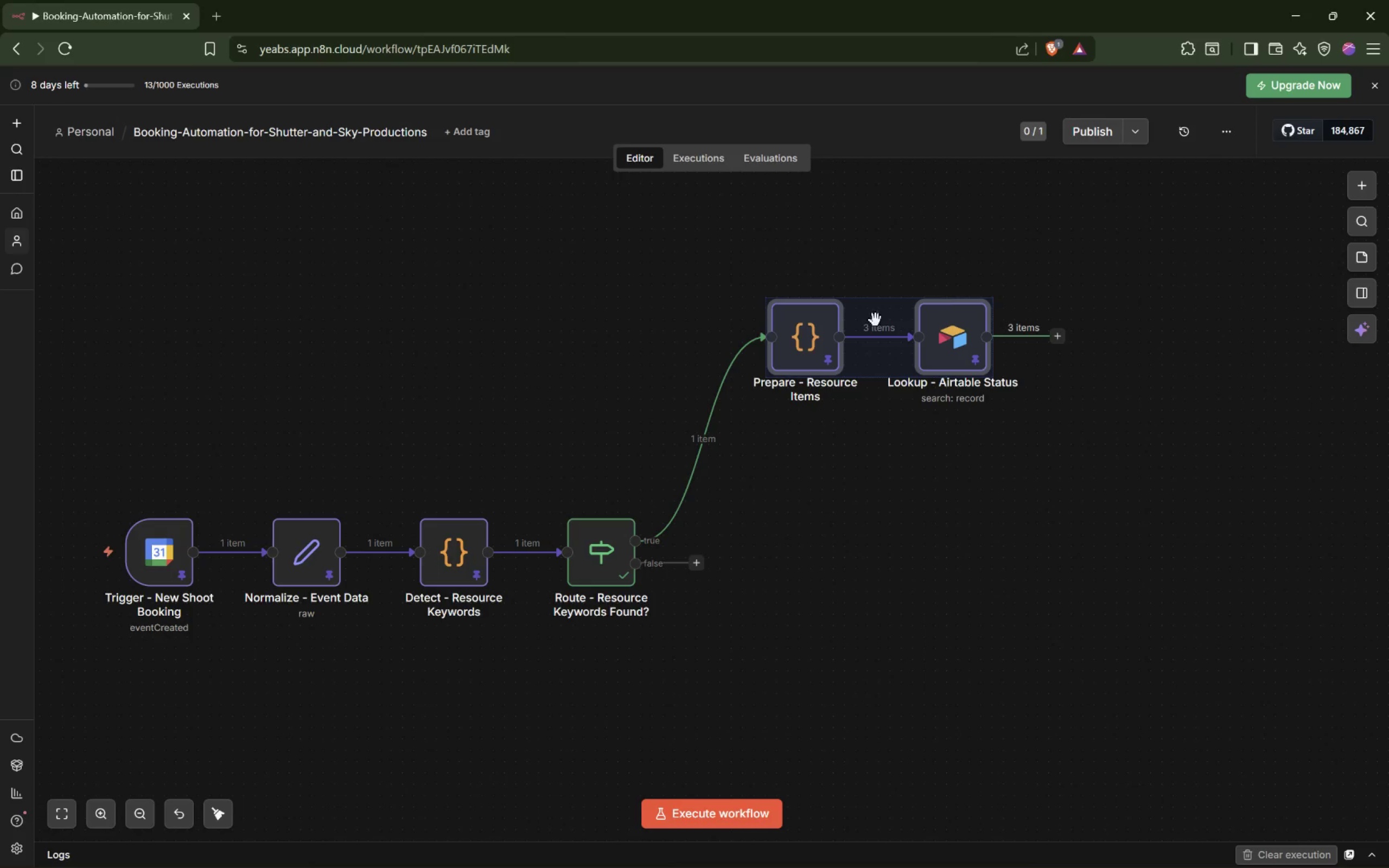 
left_click_drag(start_coordinate=[876, 322], to_coordinate=[848, 433])
 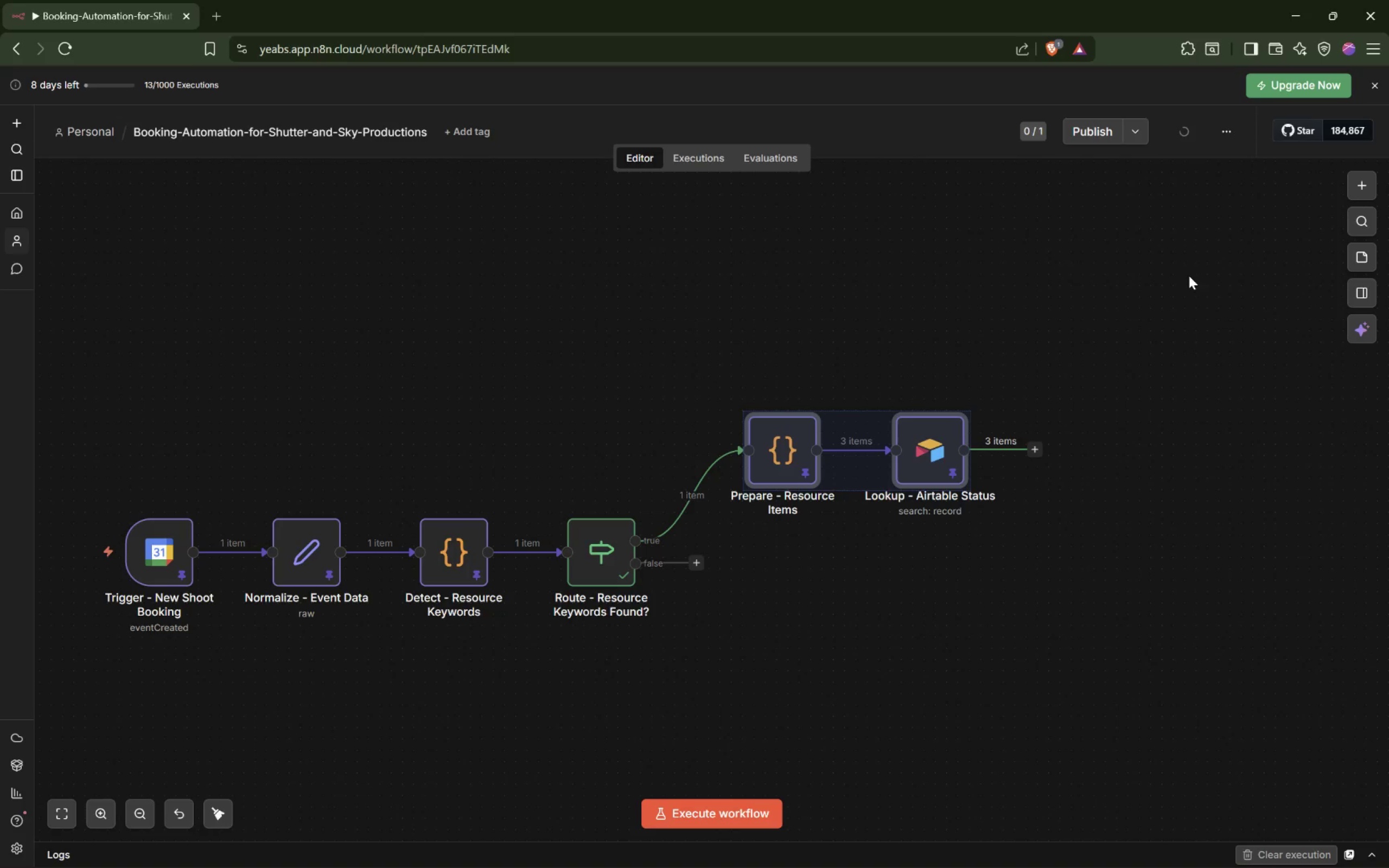 
left_click([1162, 293])
 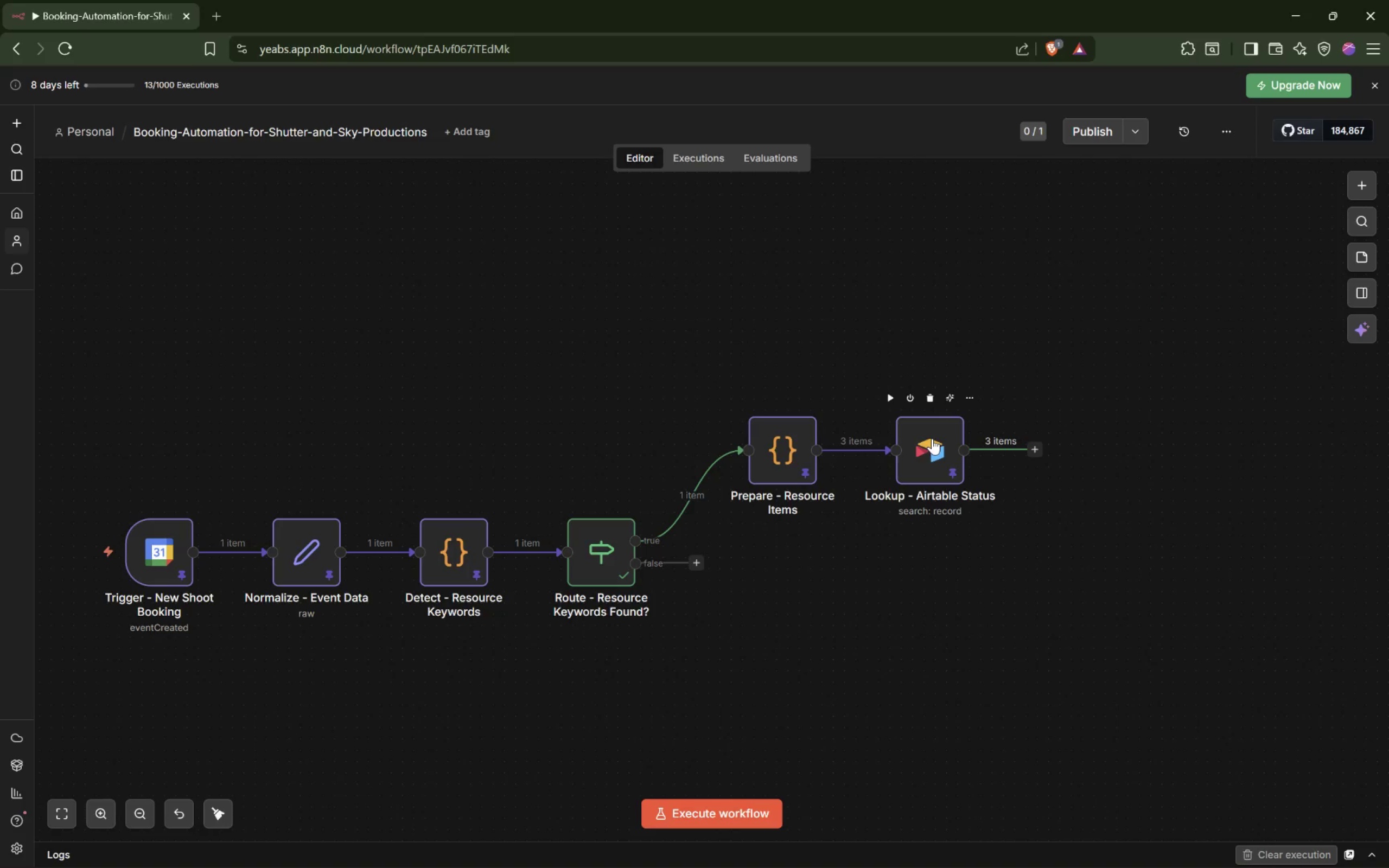 
double_click([932, 438])
 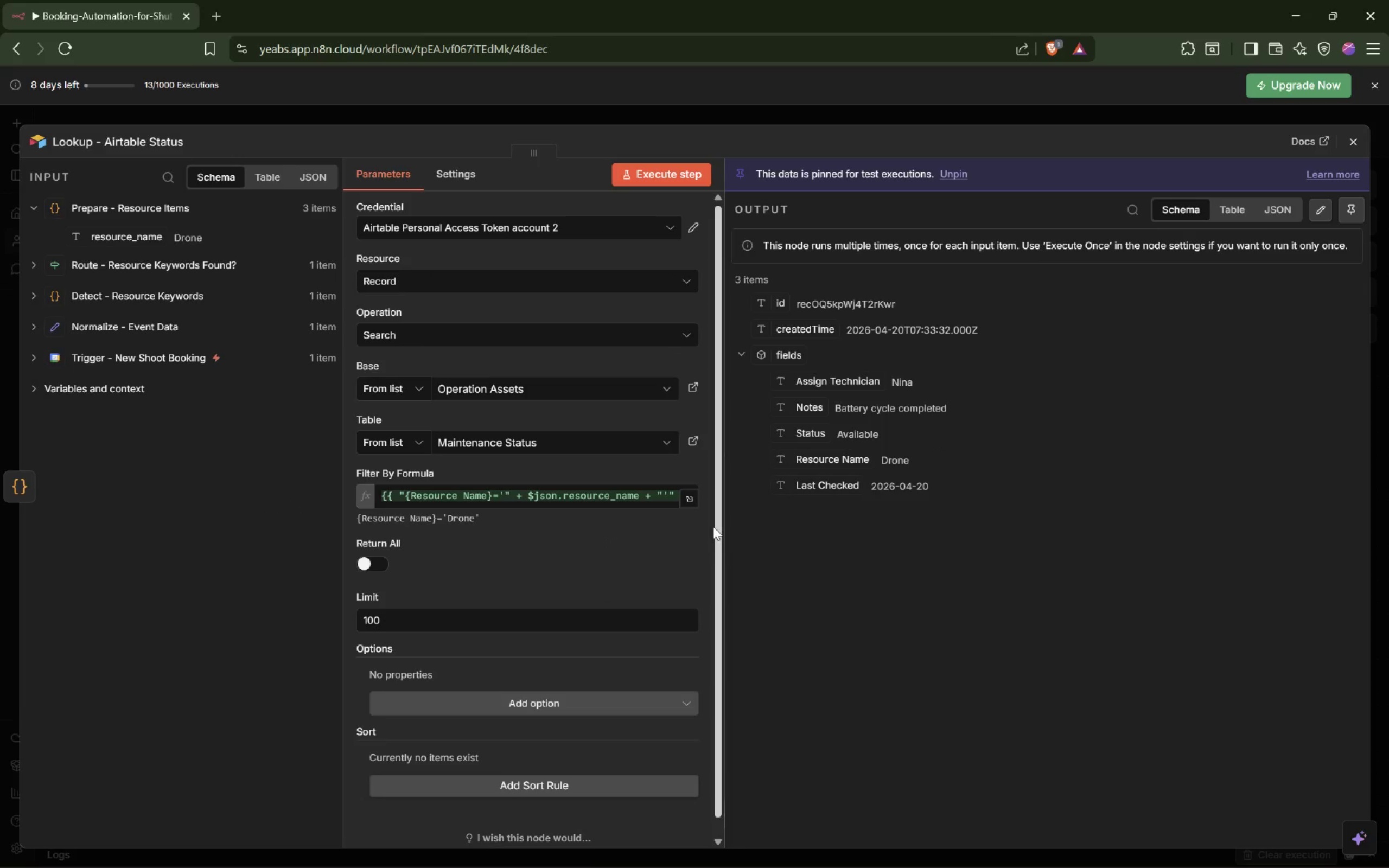 
left_click_drag(start_coordinate=[727, 522], to_coordinate=[942, 523])
 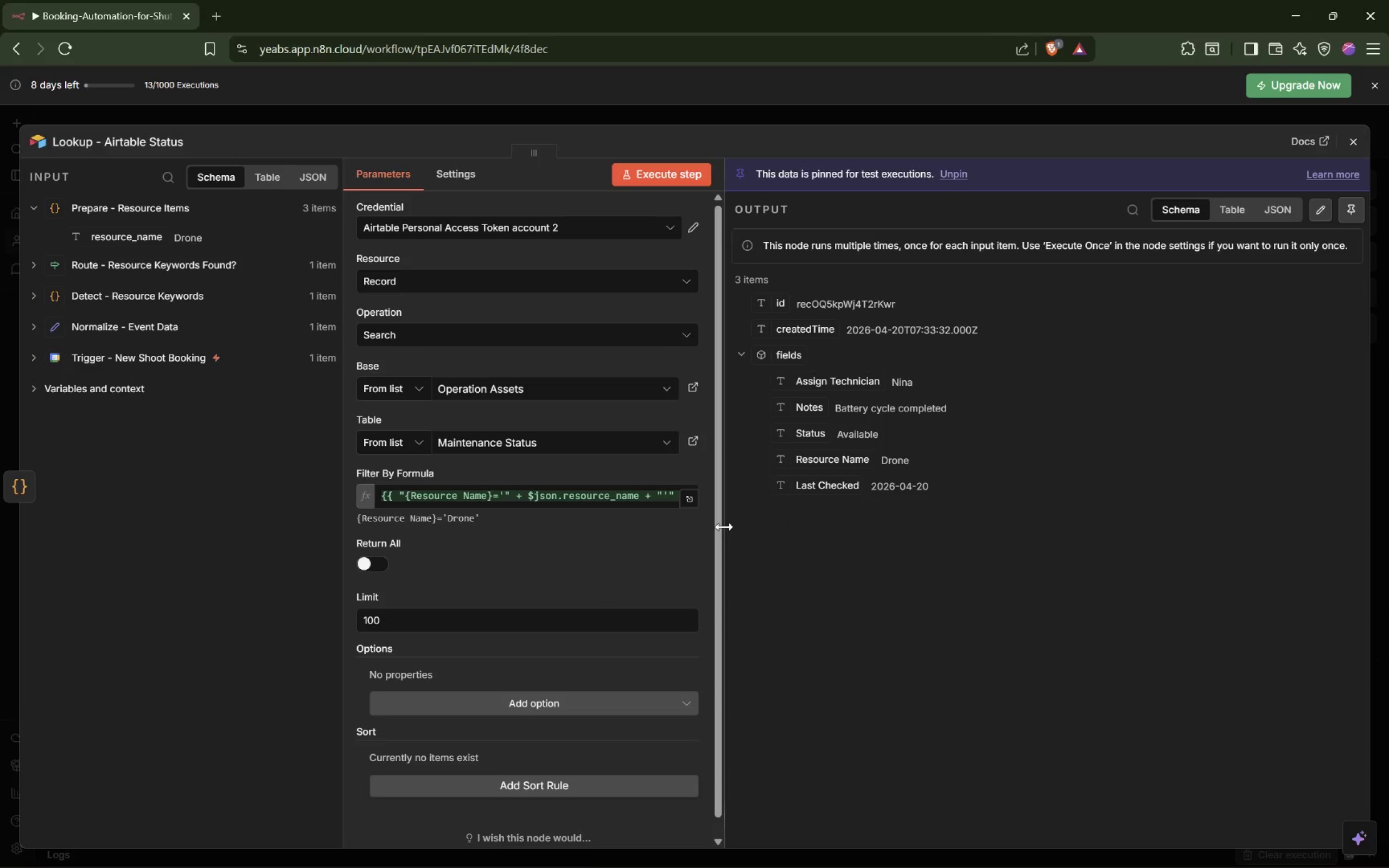 
left_click_drag(start_coordinate=[724, 527], to_coordinate=[870, 518])
 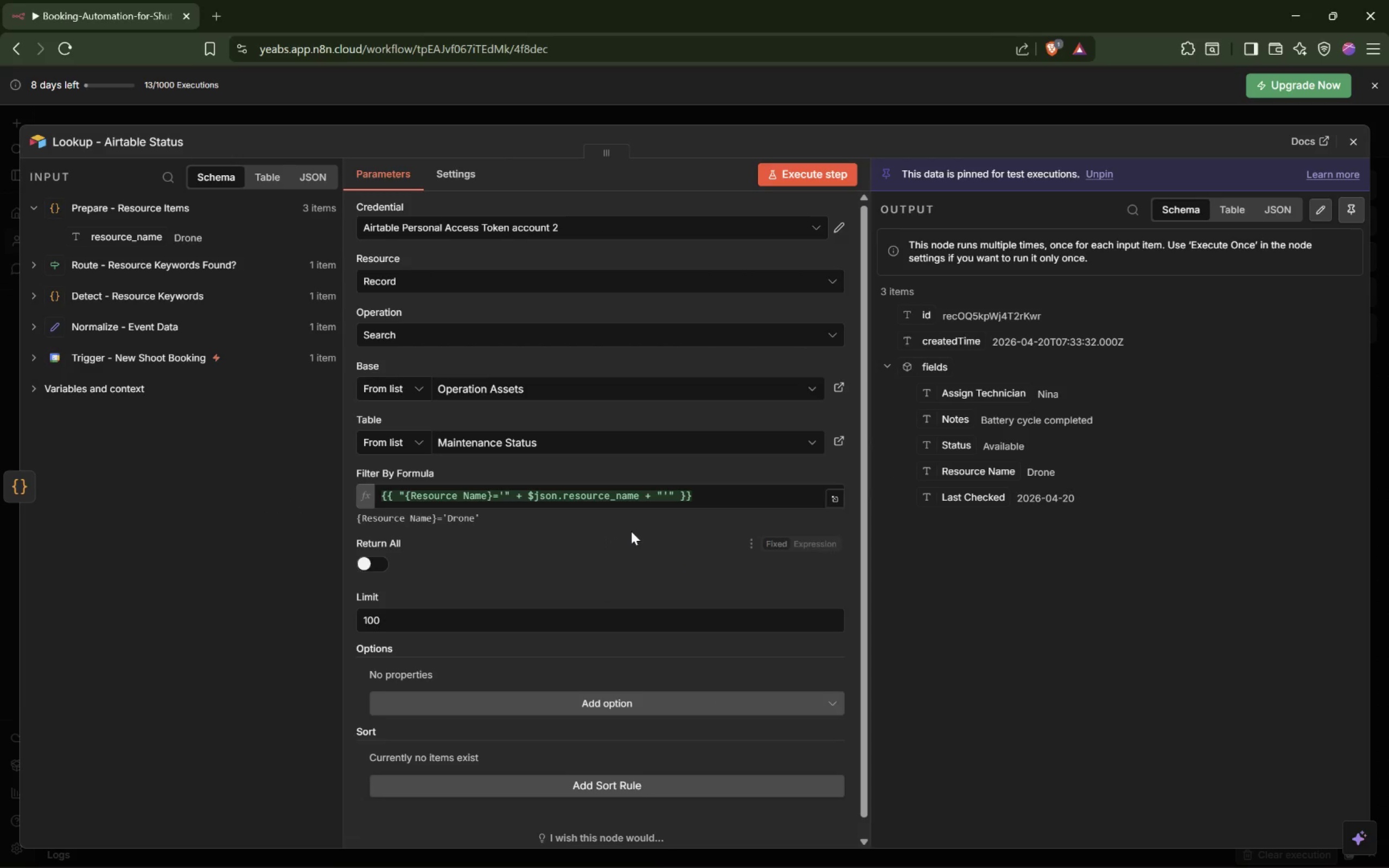 
left_click([622, 528])
 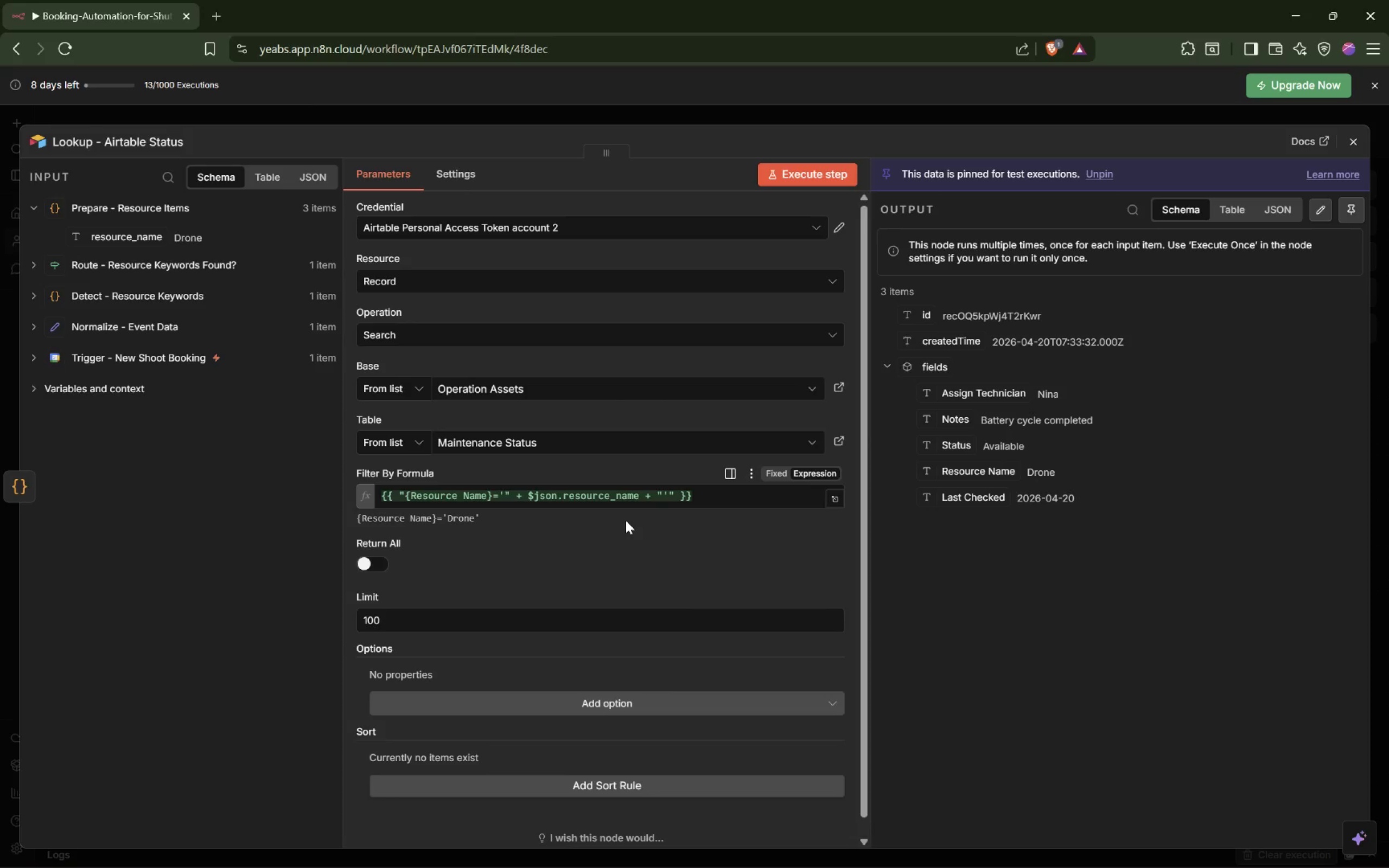 
left_click([443, 172])
 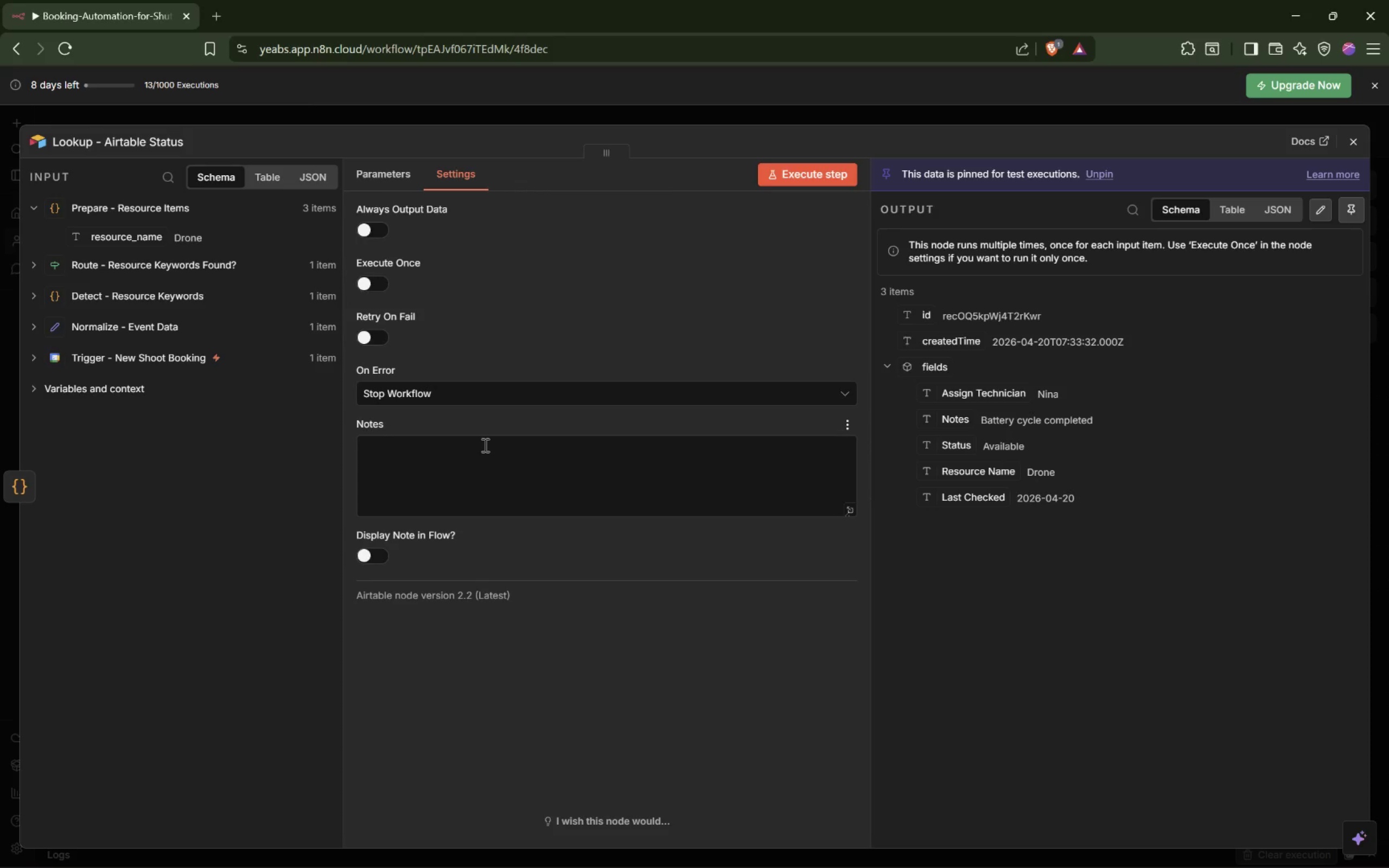 
left_click([484, 445])
 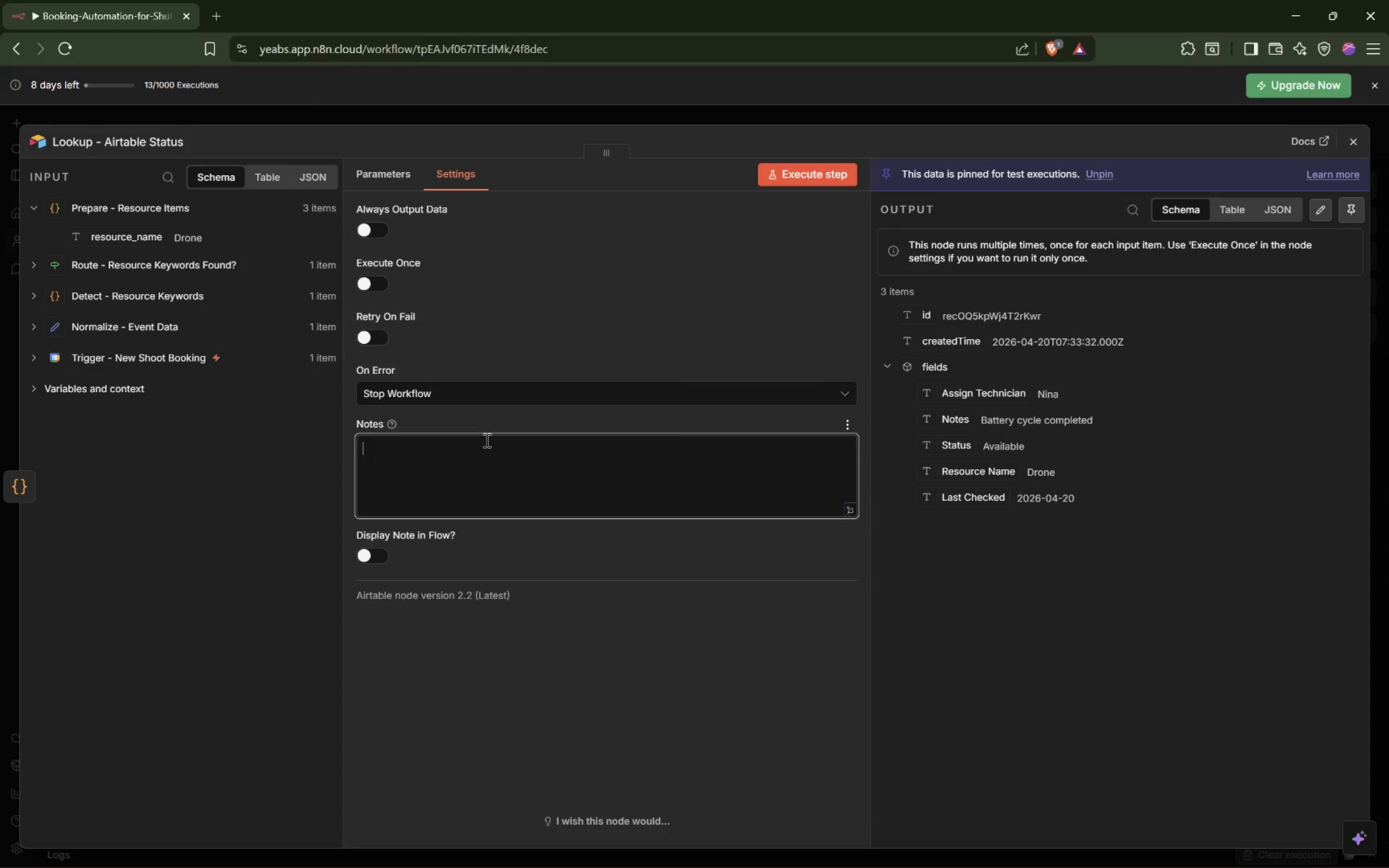 
wait(16.79)
 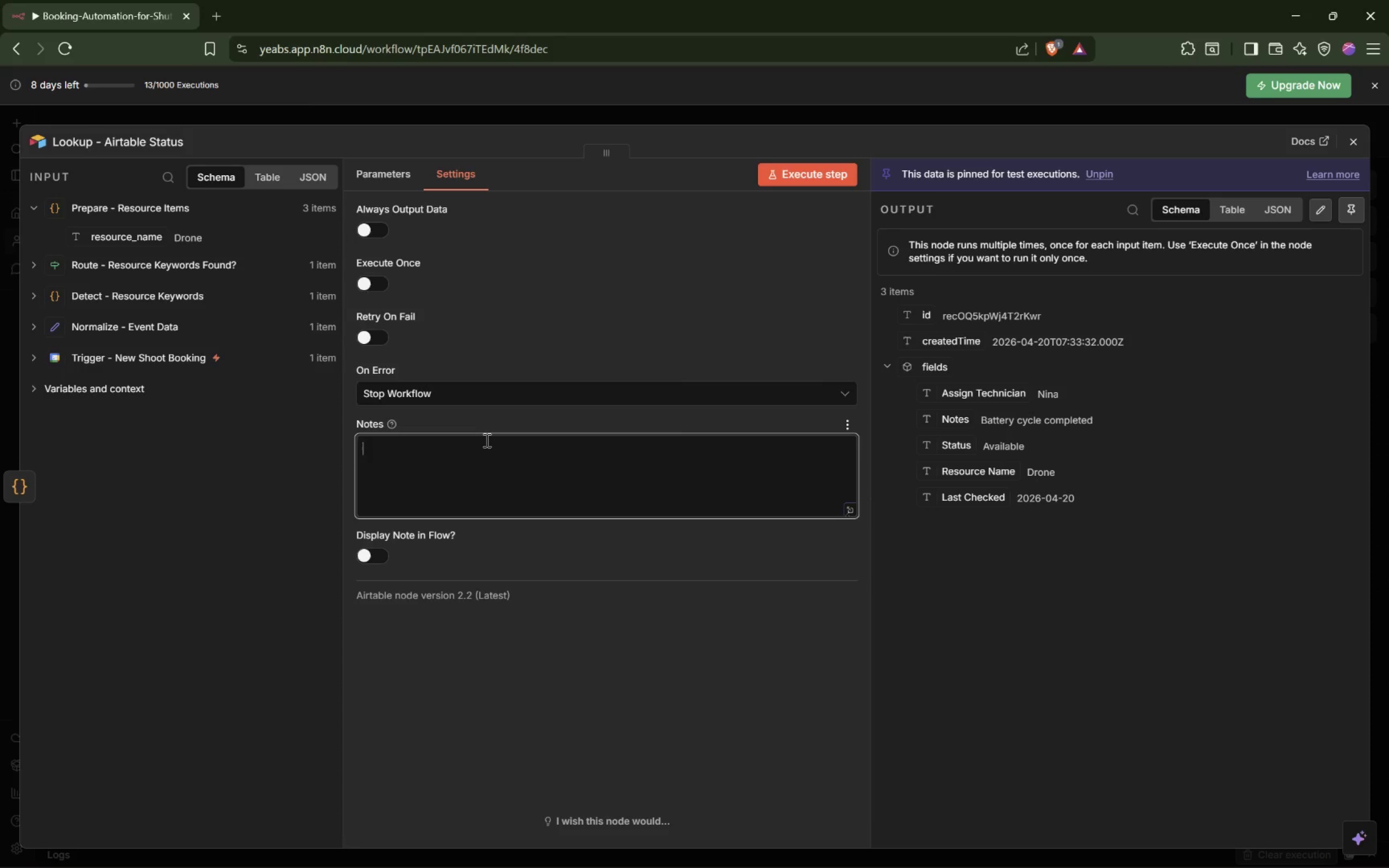 
type(This node looks up from airtable table data and then reut)
key(Backspace)
key(Backspace)
type(turns t)
key(Backspace)
type(matched fields f)
key(Backspace)
type(base on defined exper)
key(Backspace)
key(Backspace)
type(ression.)
key(Backspace)
type(s.)
 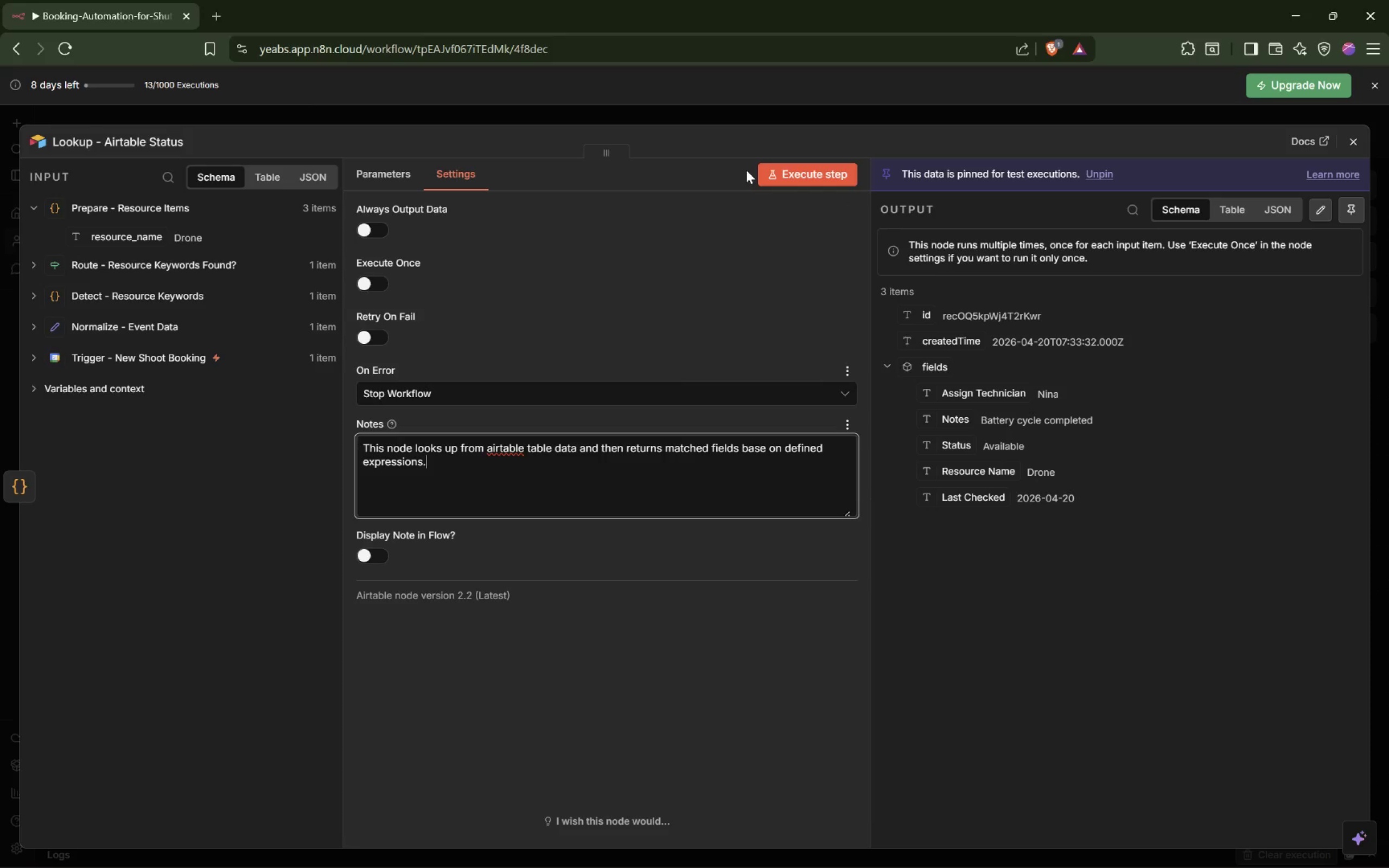 
left_click([773, 117])
 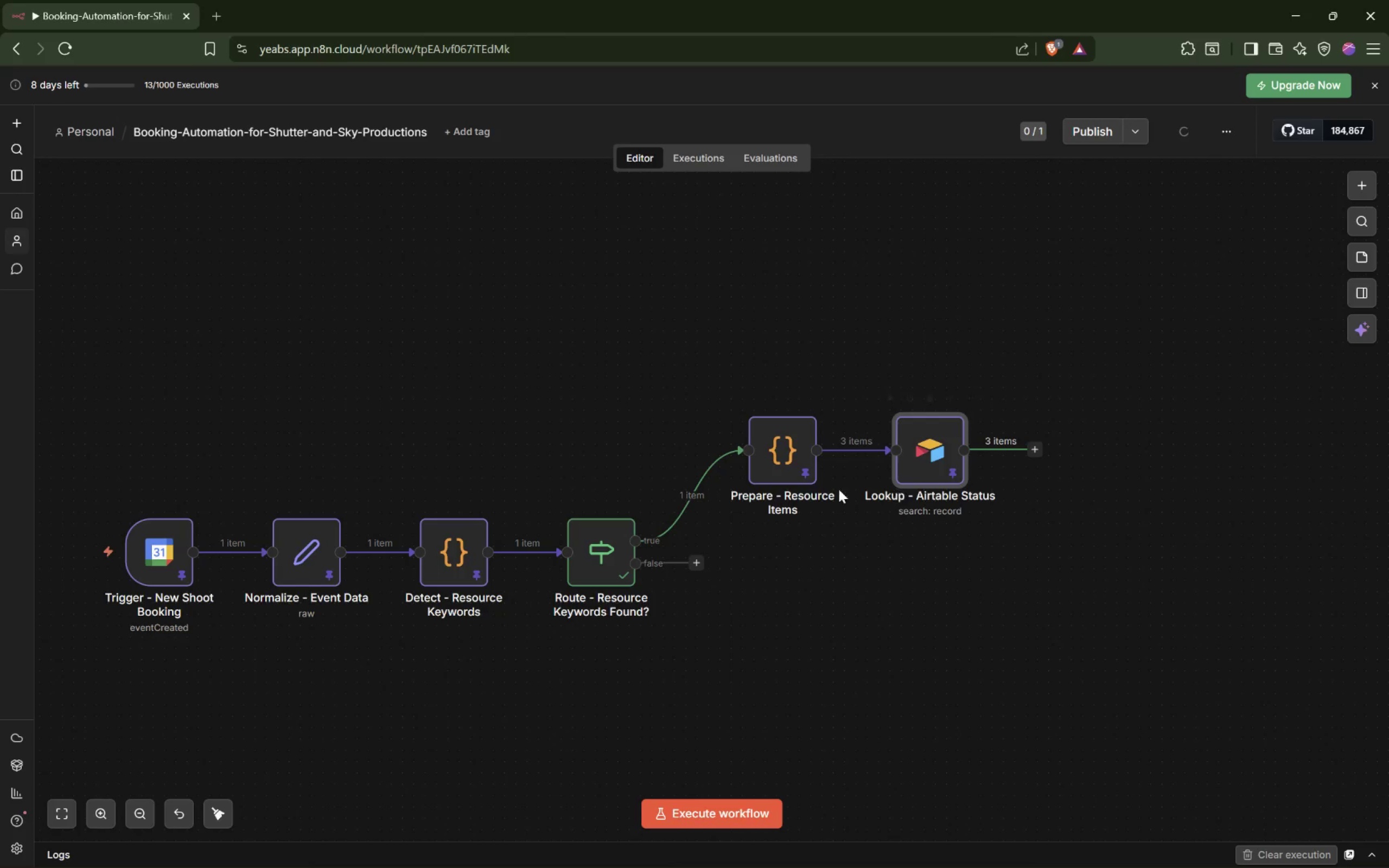 
left_click_drag(start_coordinate=[729, 539], to_coordinate=[1015, 374])
 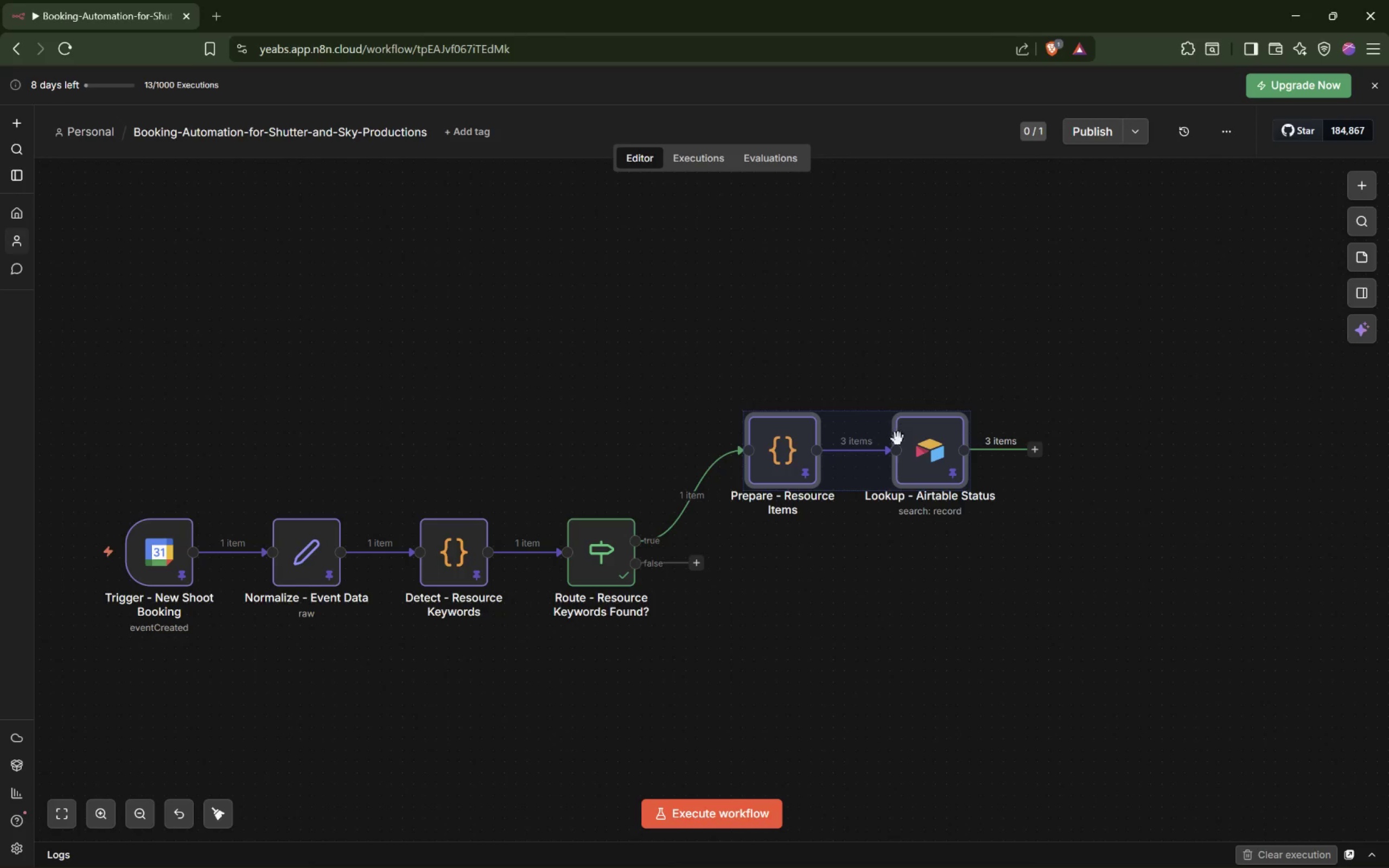 
left_click_drag(start_coordinate=[898, 439], to_coordinate=[836, 399])
 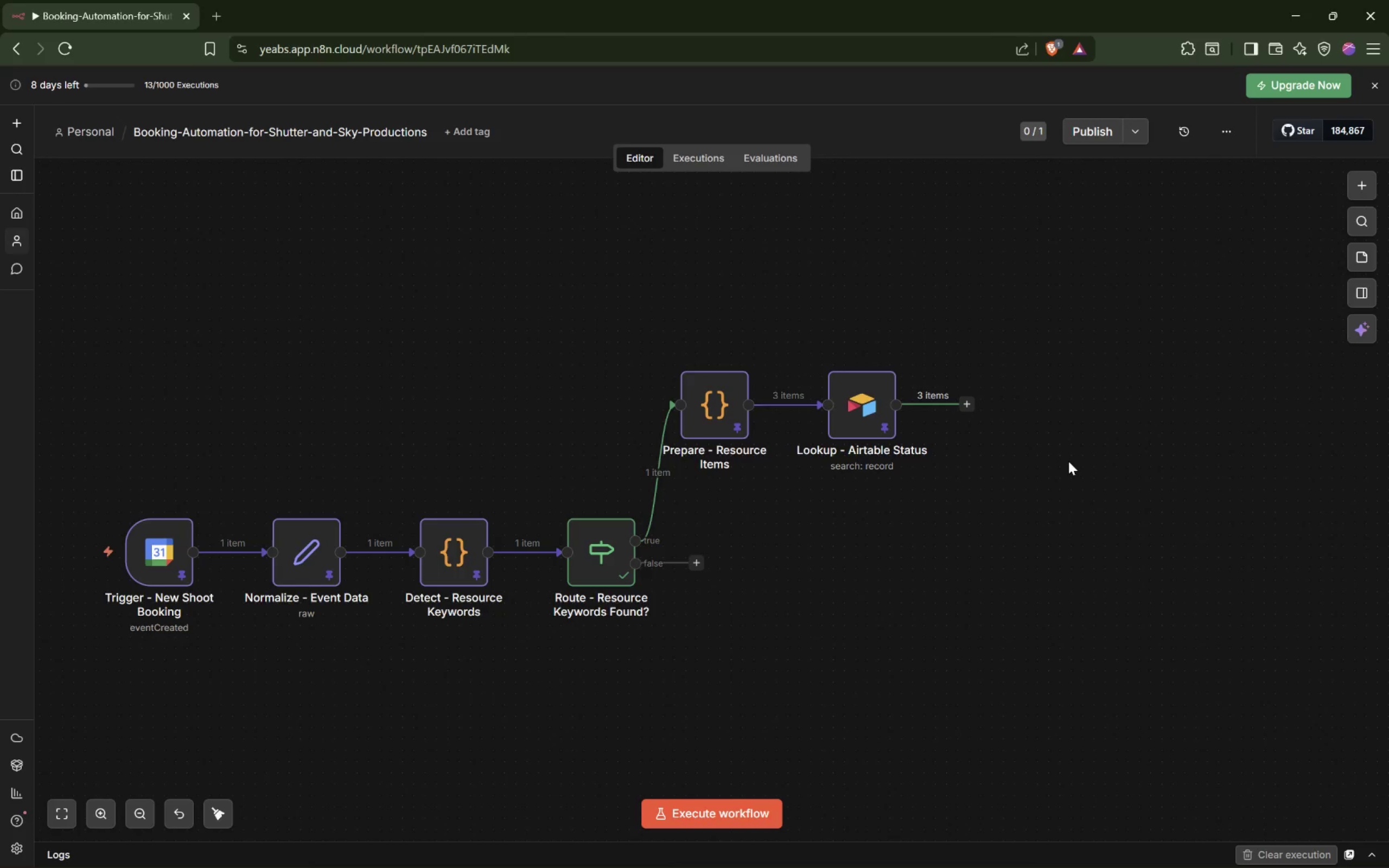 
wait(7.97)
 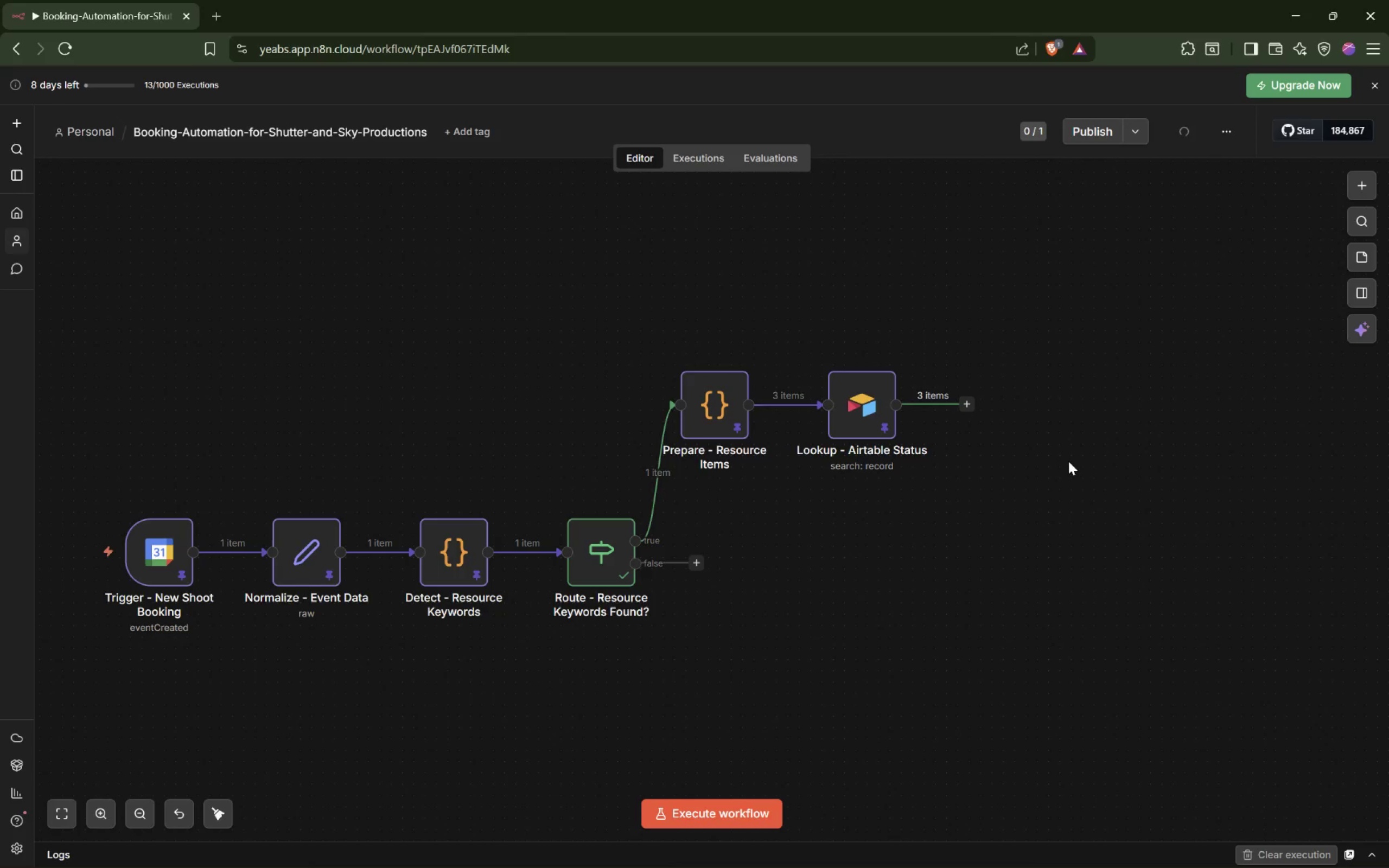 
left_click([968, 409])
 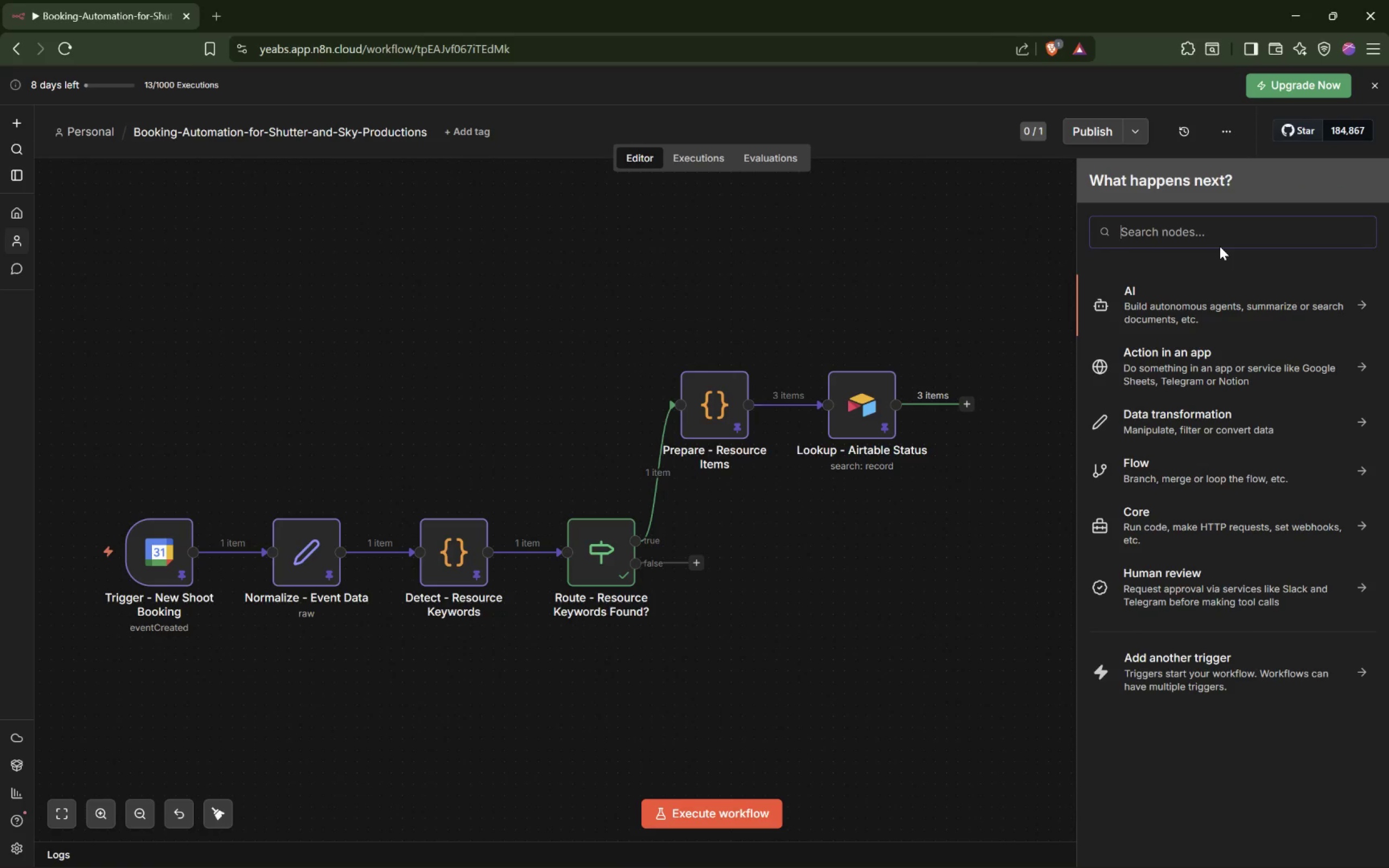 
type(code)
 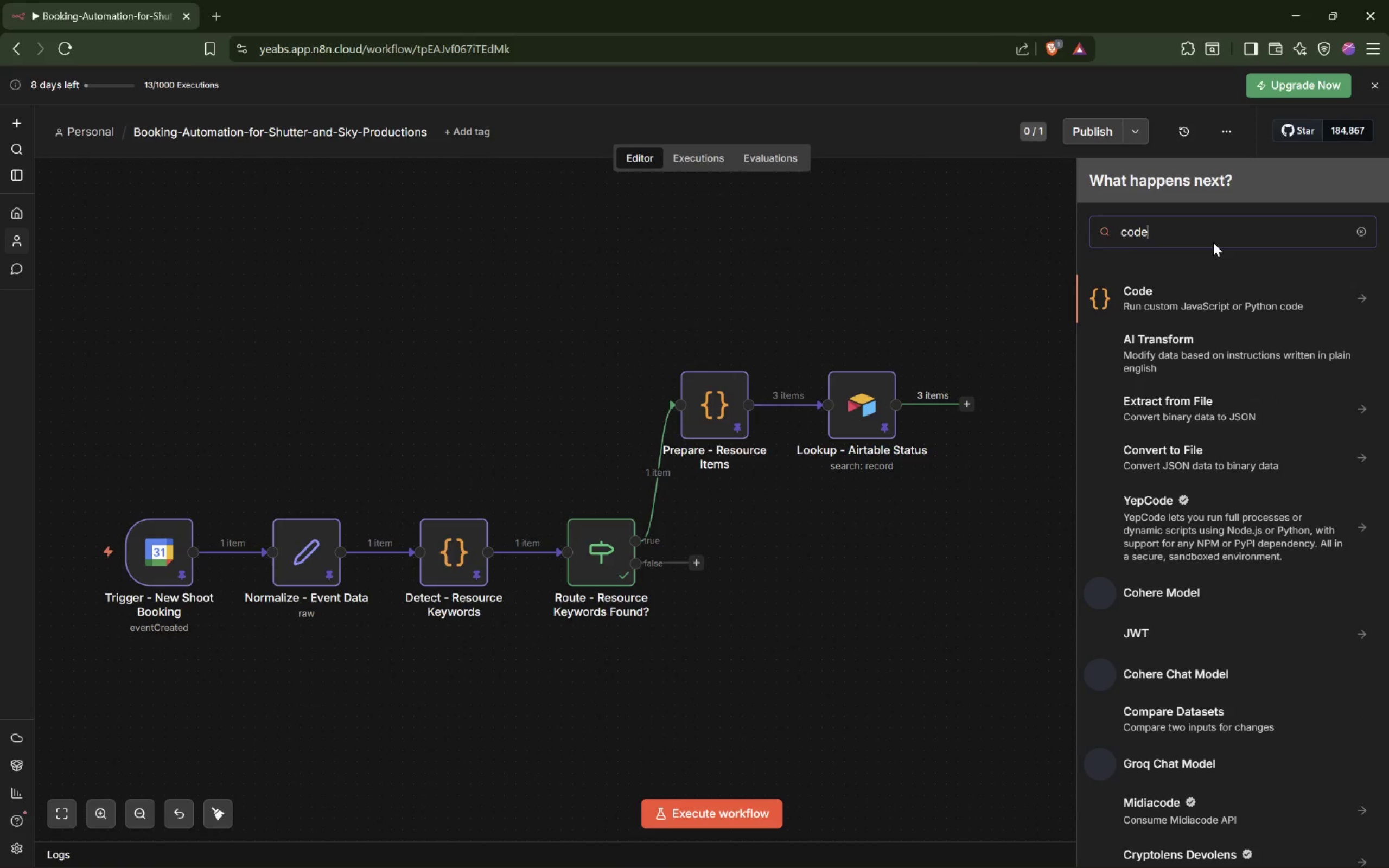 
left_click([1213, 306])
 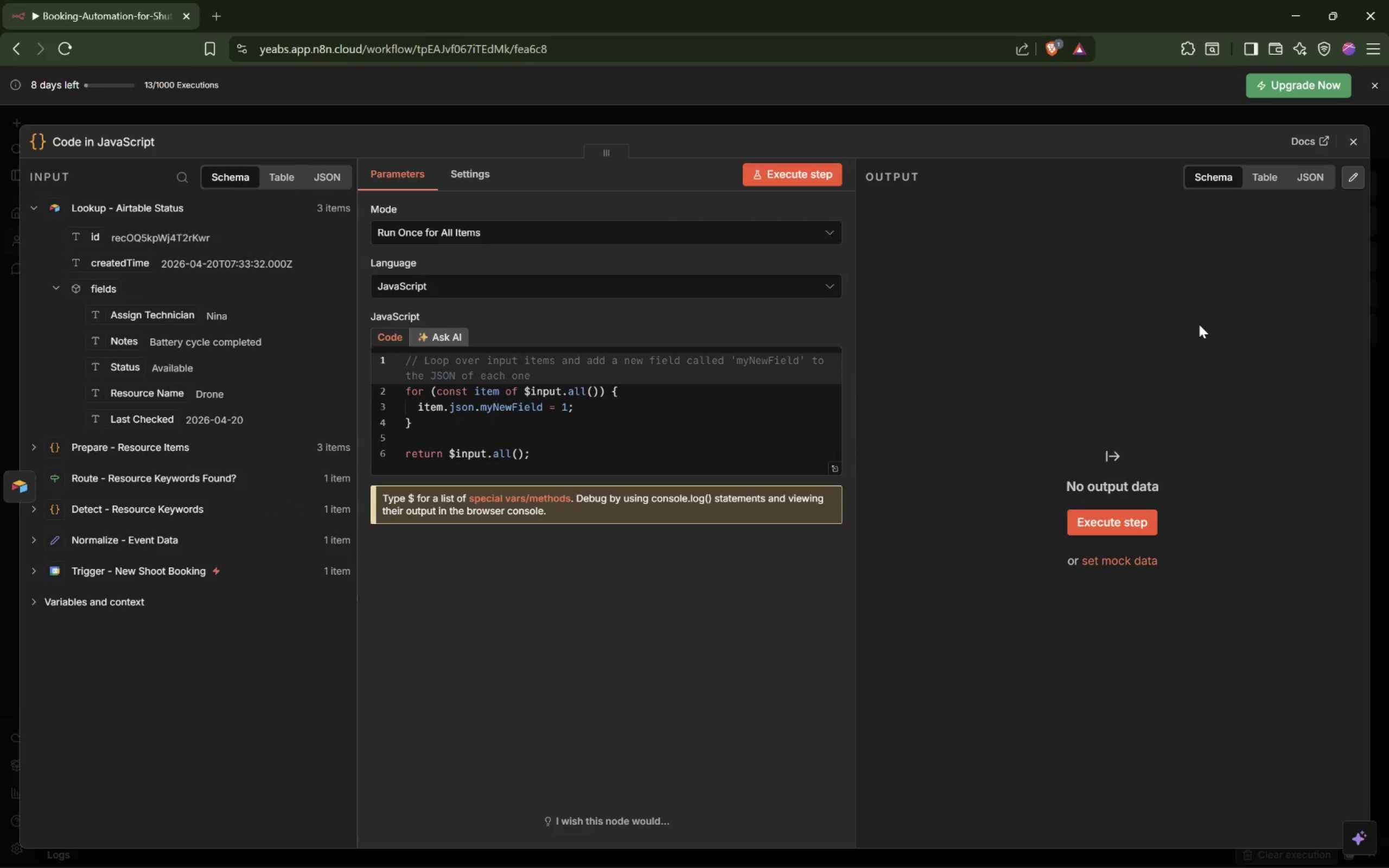 
mouse_move([588, 222])
 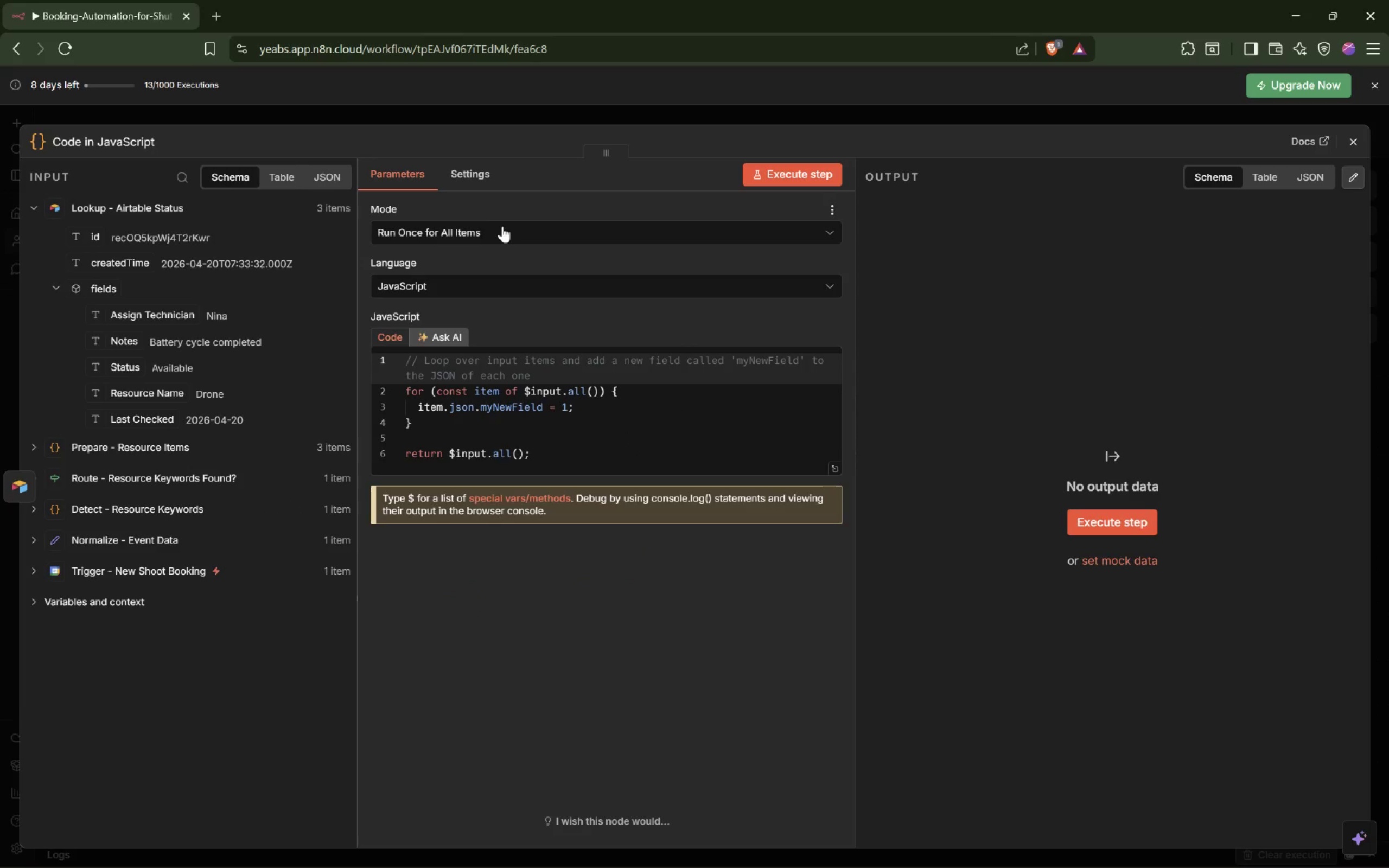 
double_click([498, 235])
 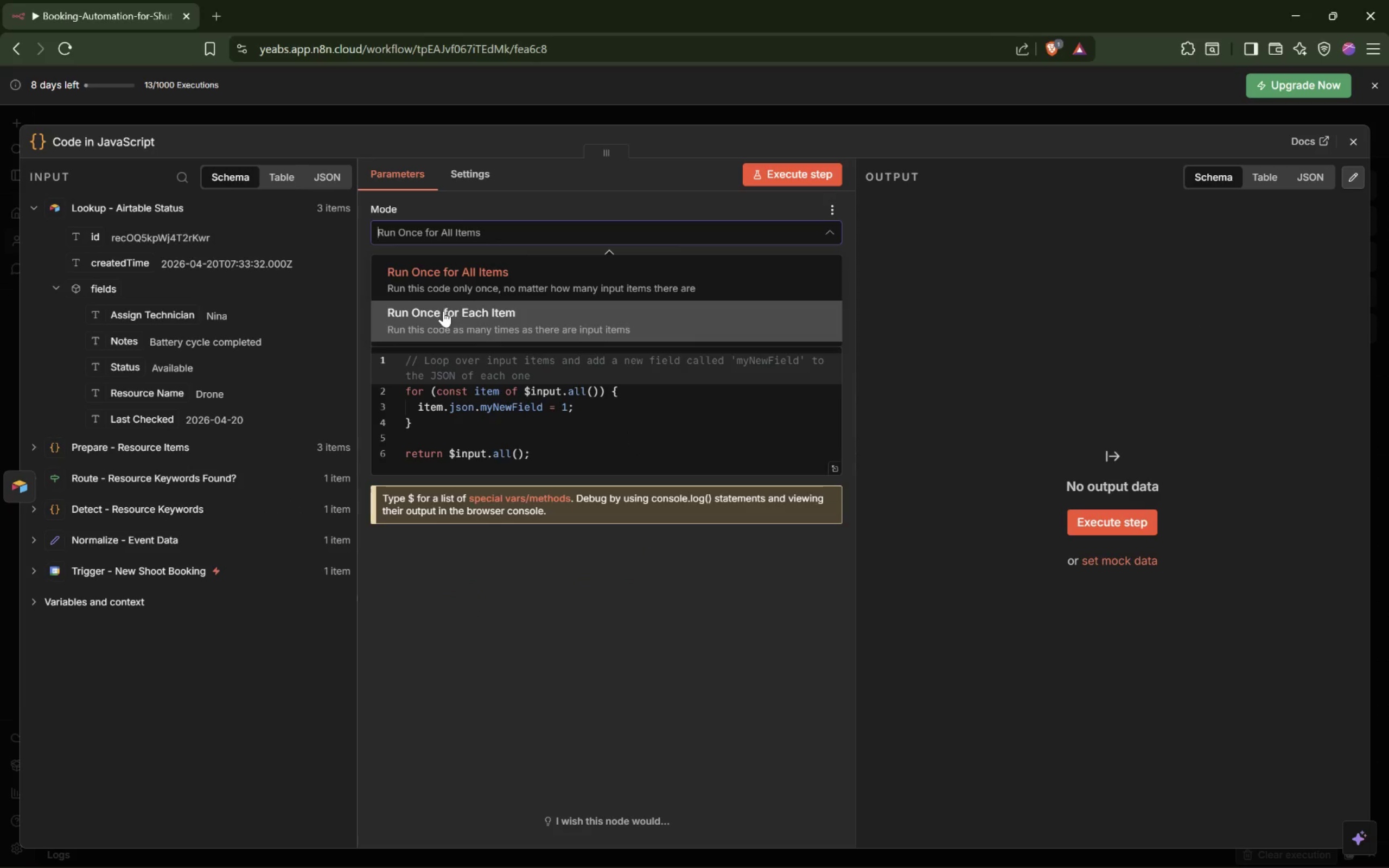 
left_click([449, 312])
 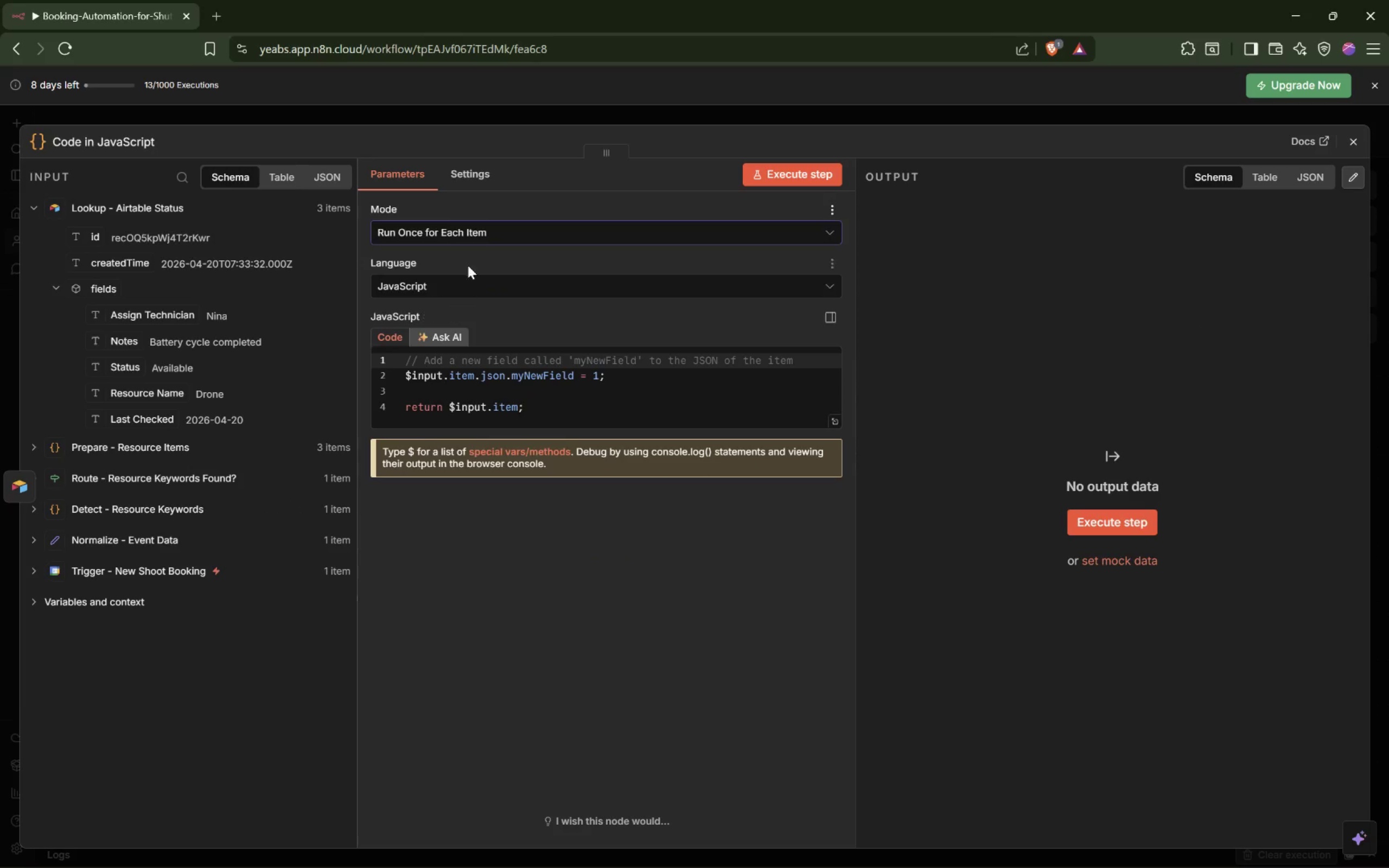 
left_click([478, 227])
 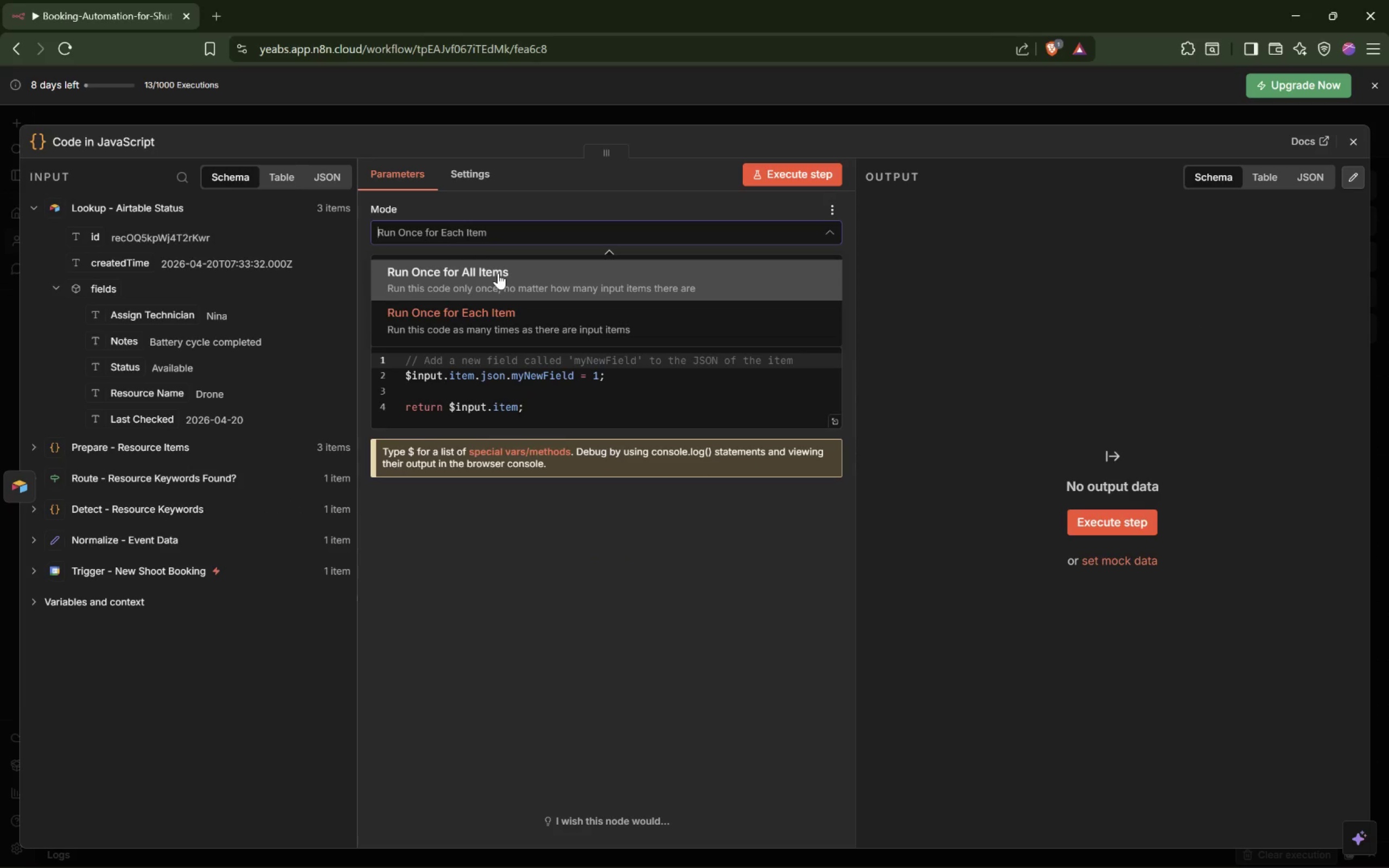 
left_click([498, 273])
 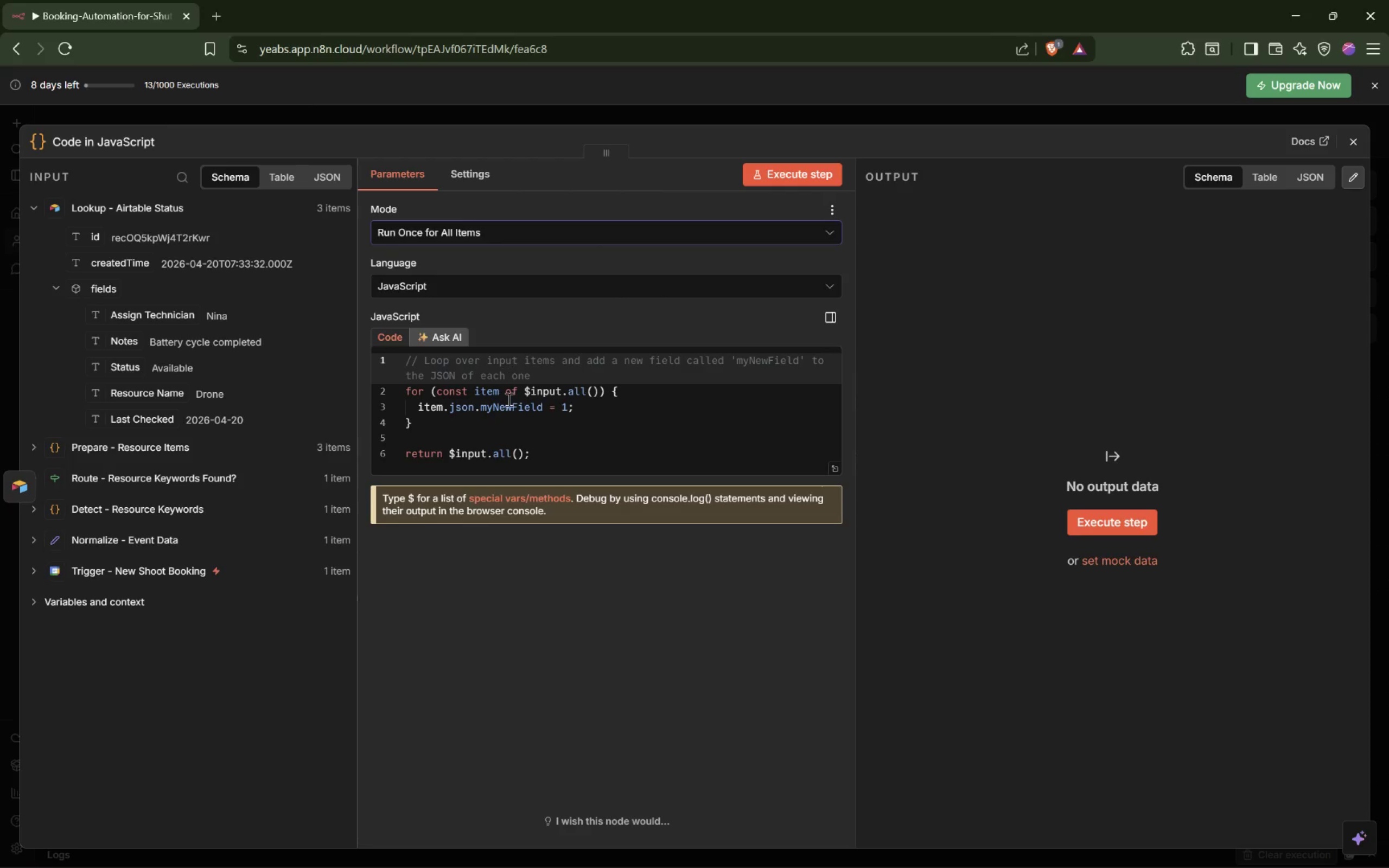 
left_click_drag(start_coordinate=[569, 451], to_coordinate=[214, 305])
 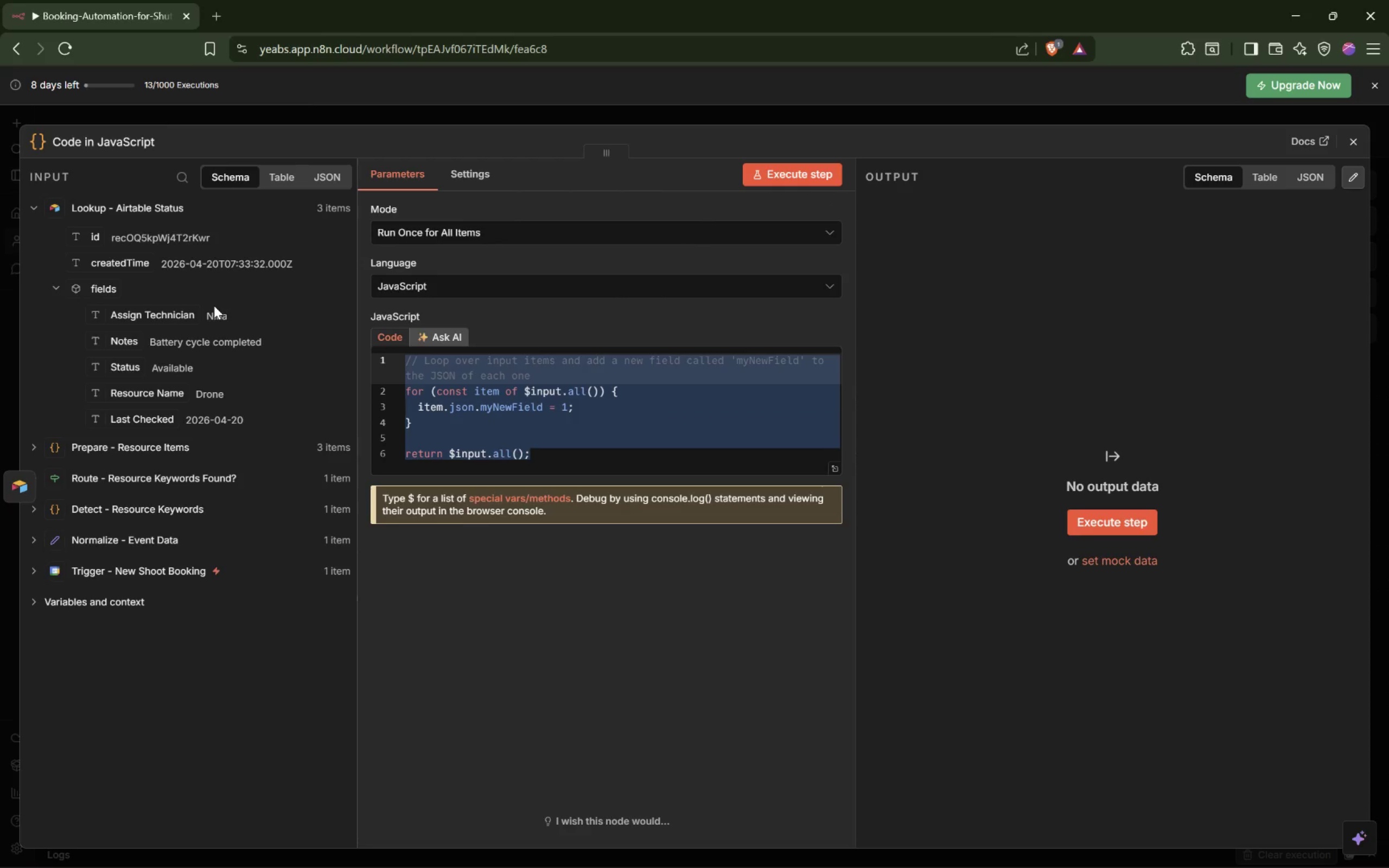 
key(Backspace)
 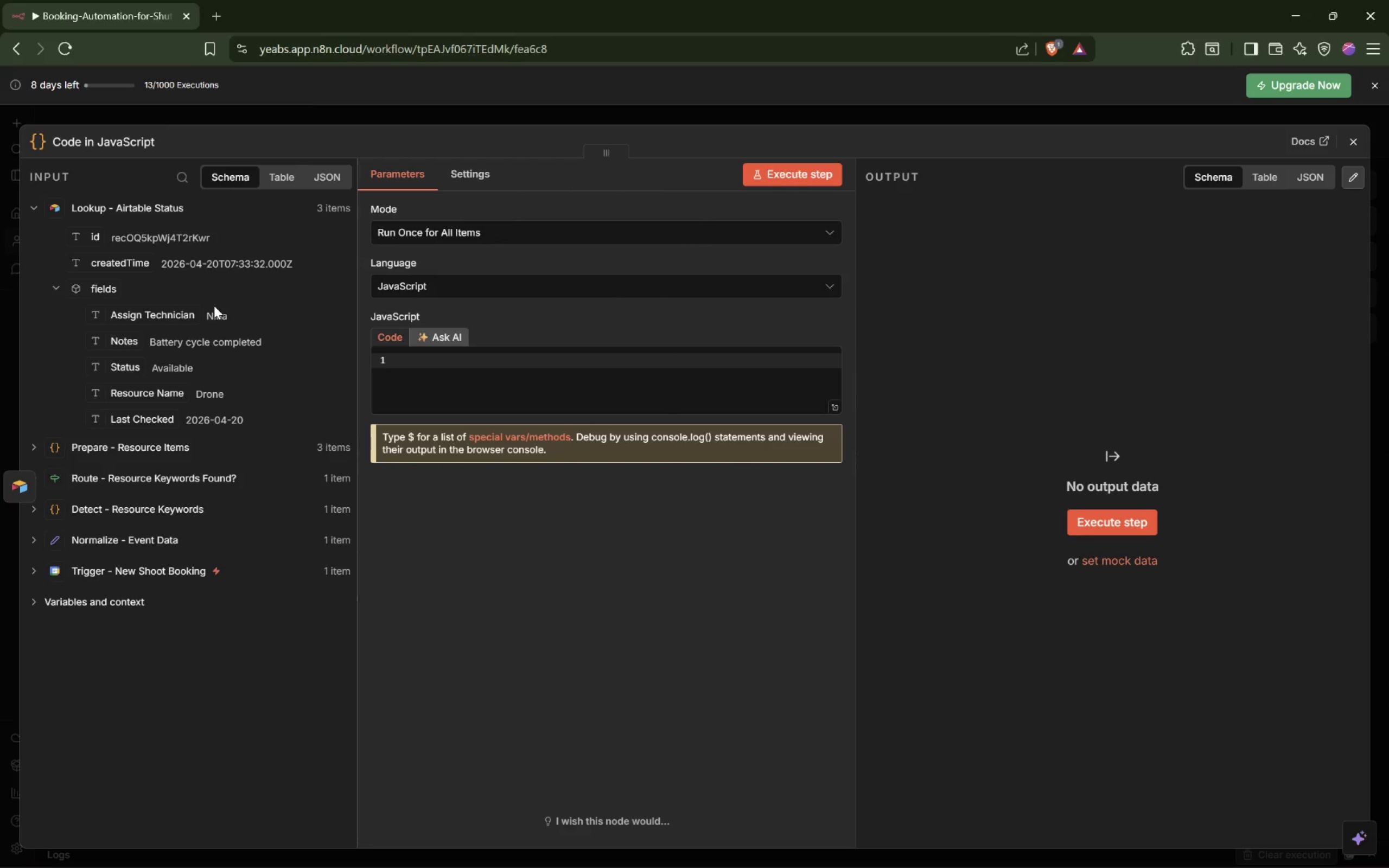 
wait(8.26)
 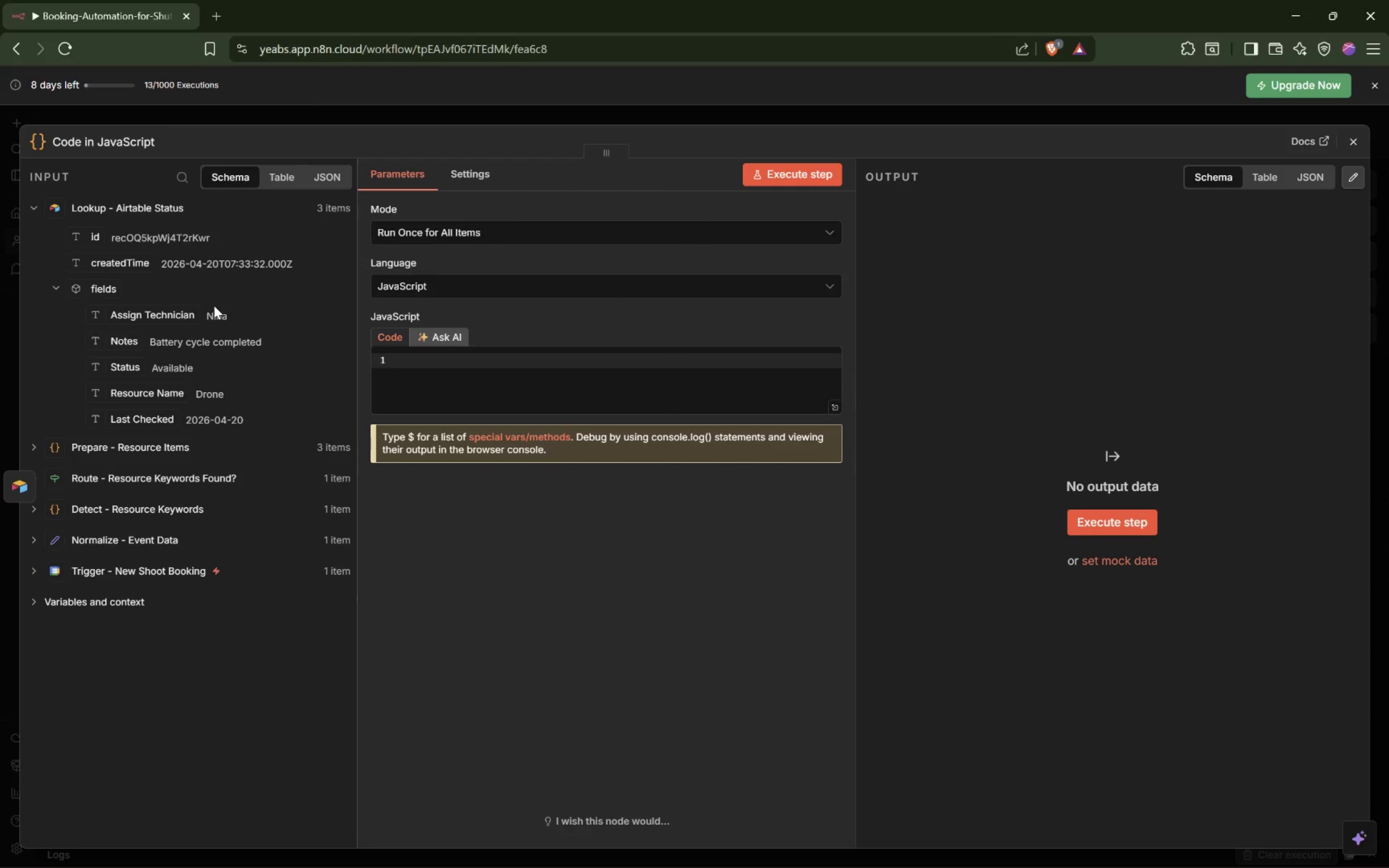 
type(ocns)
key(Backspace)
key(Backspace)
key(Backspace)
key(Backspace)
type(const booking = $('D)
key(Tab)
key(Tab)
 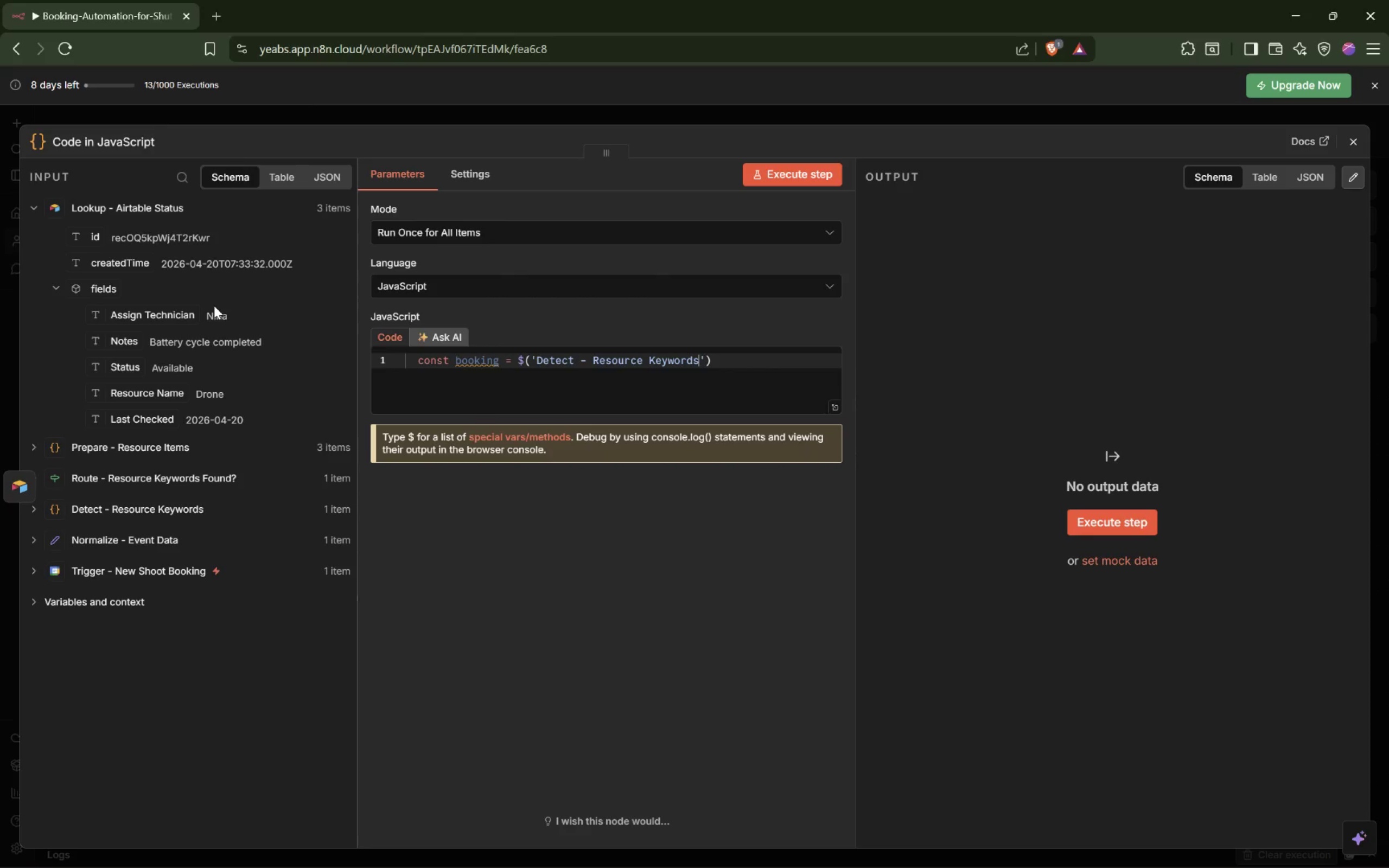 
key(Control+Z)
 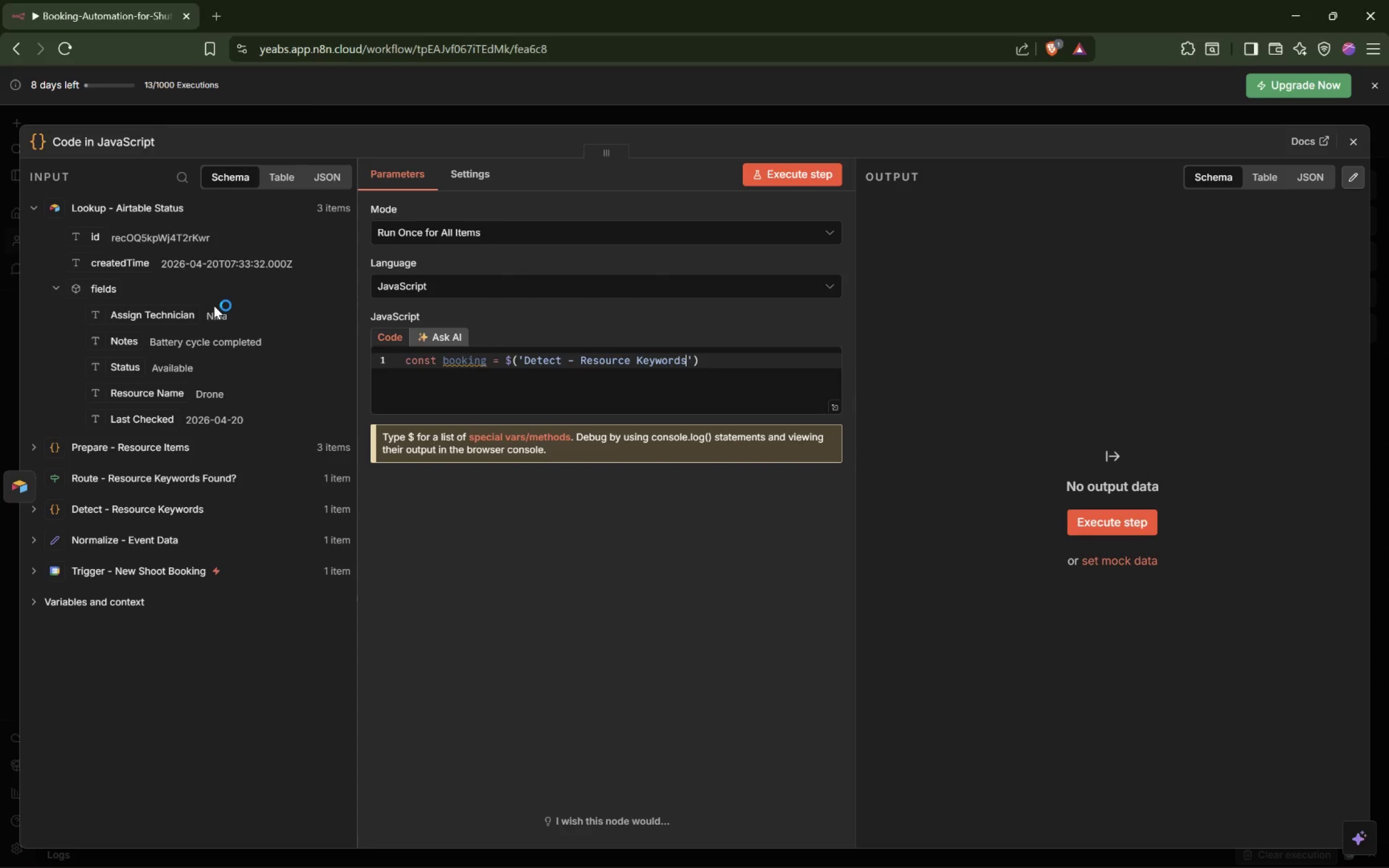 
key(ArrowRight)
 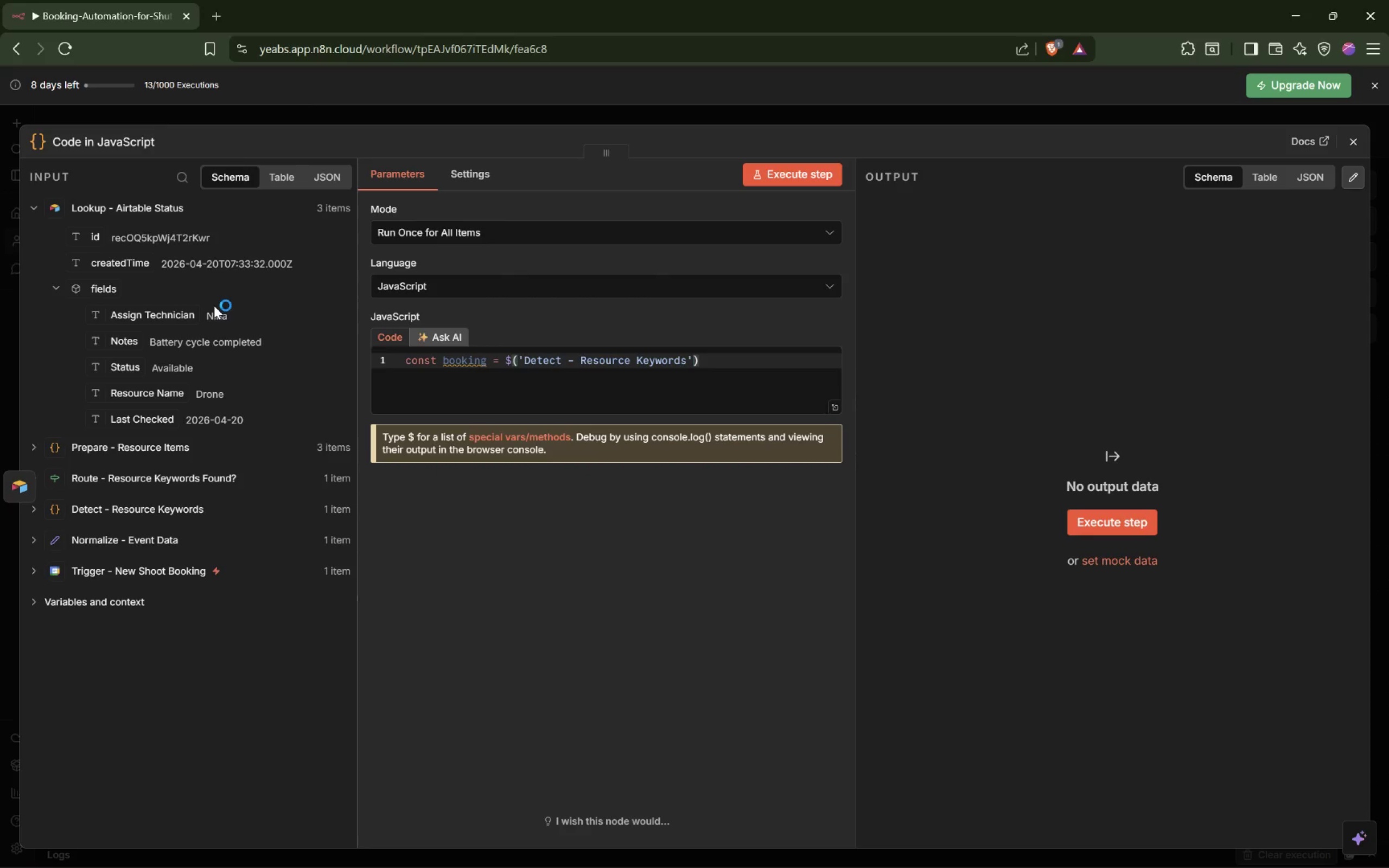 
key(ArrowRight)
 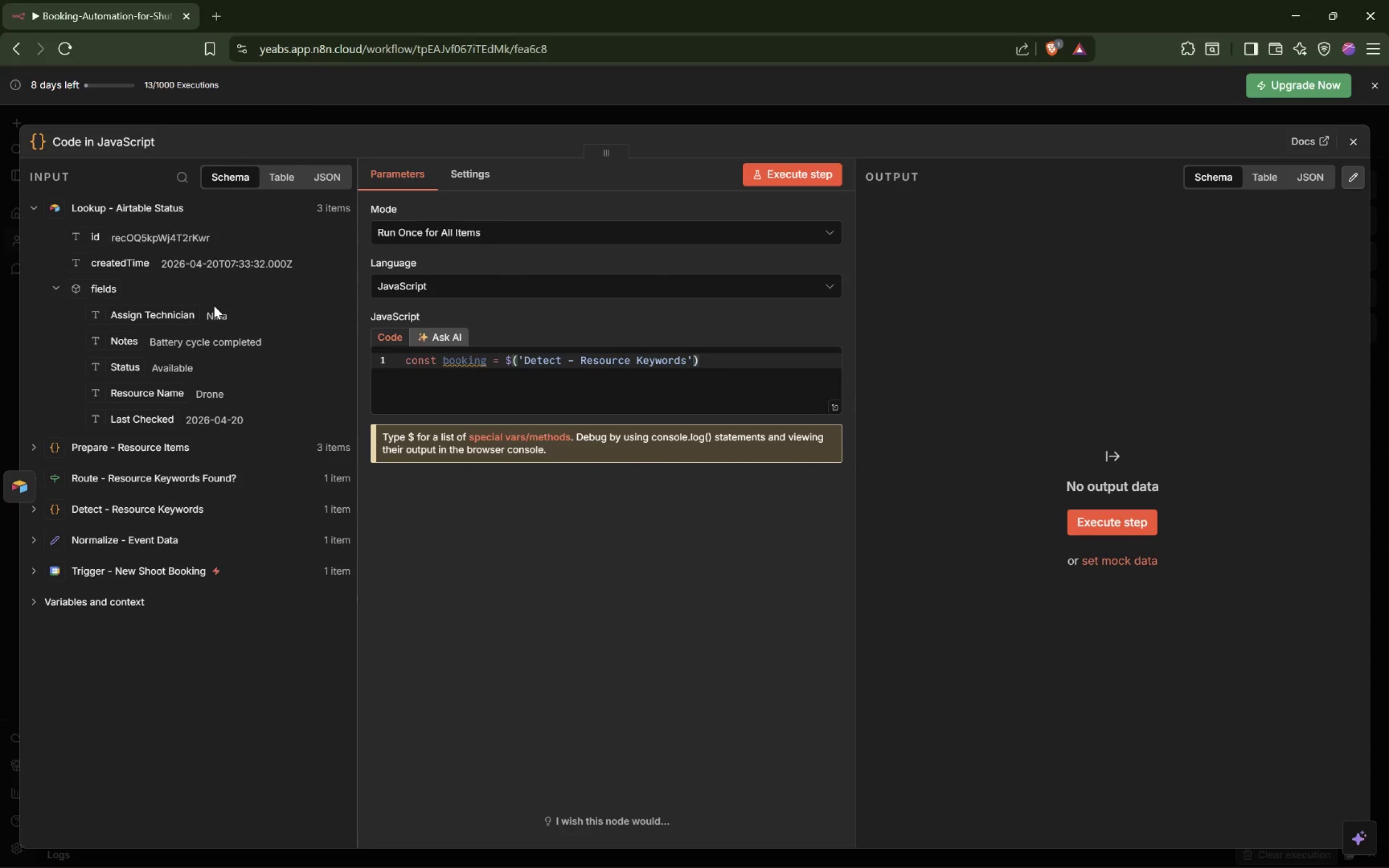 
type(.first().json;)
 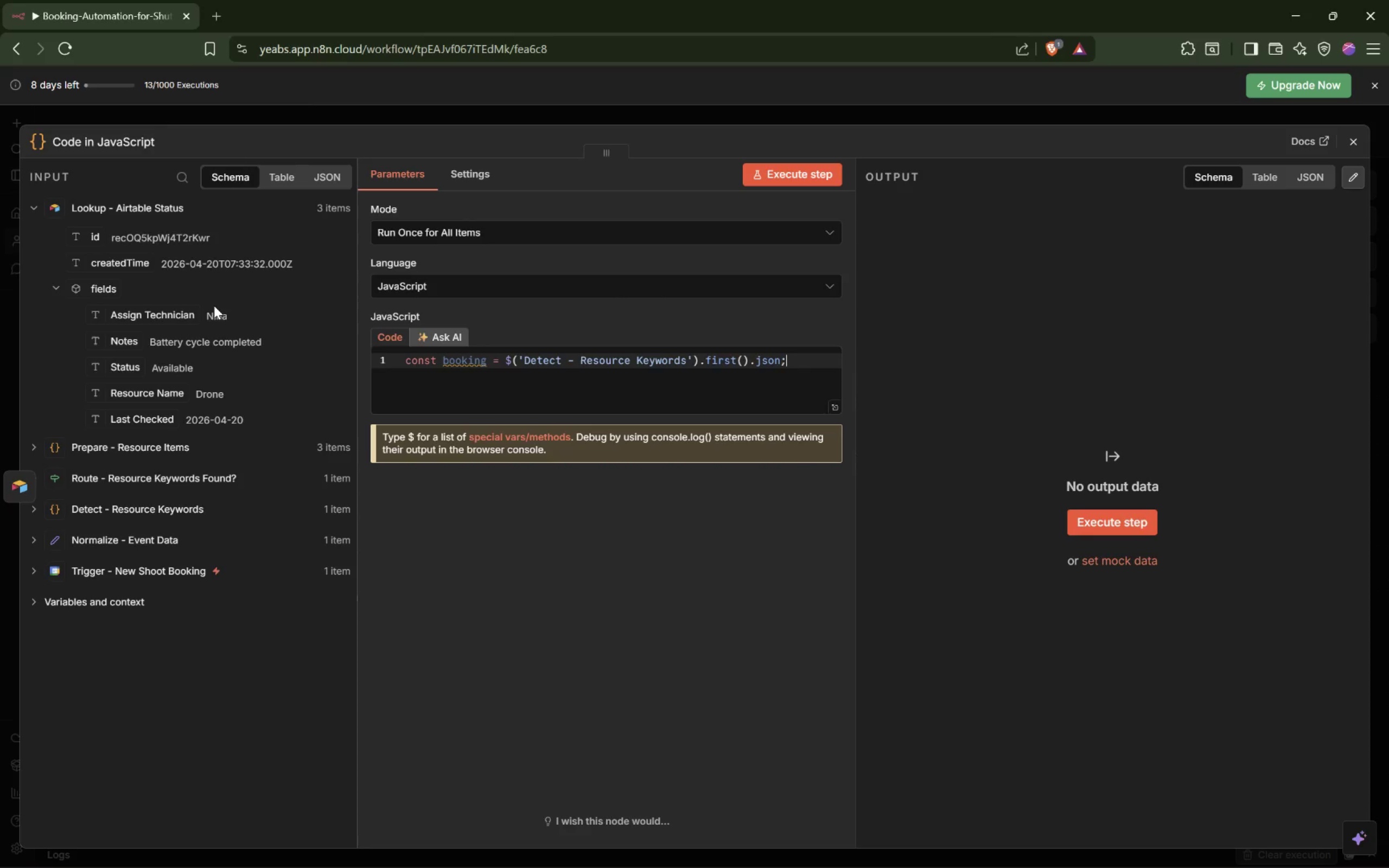 
wait(10.96)
 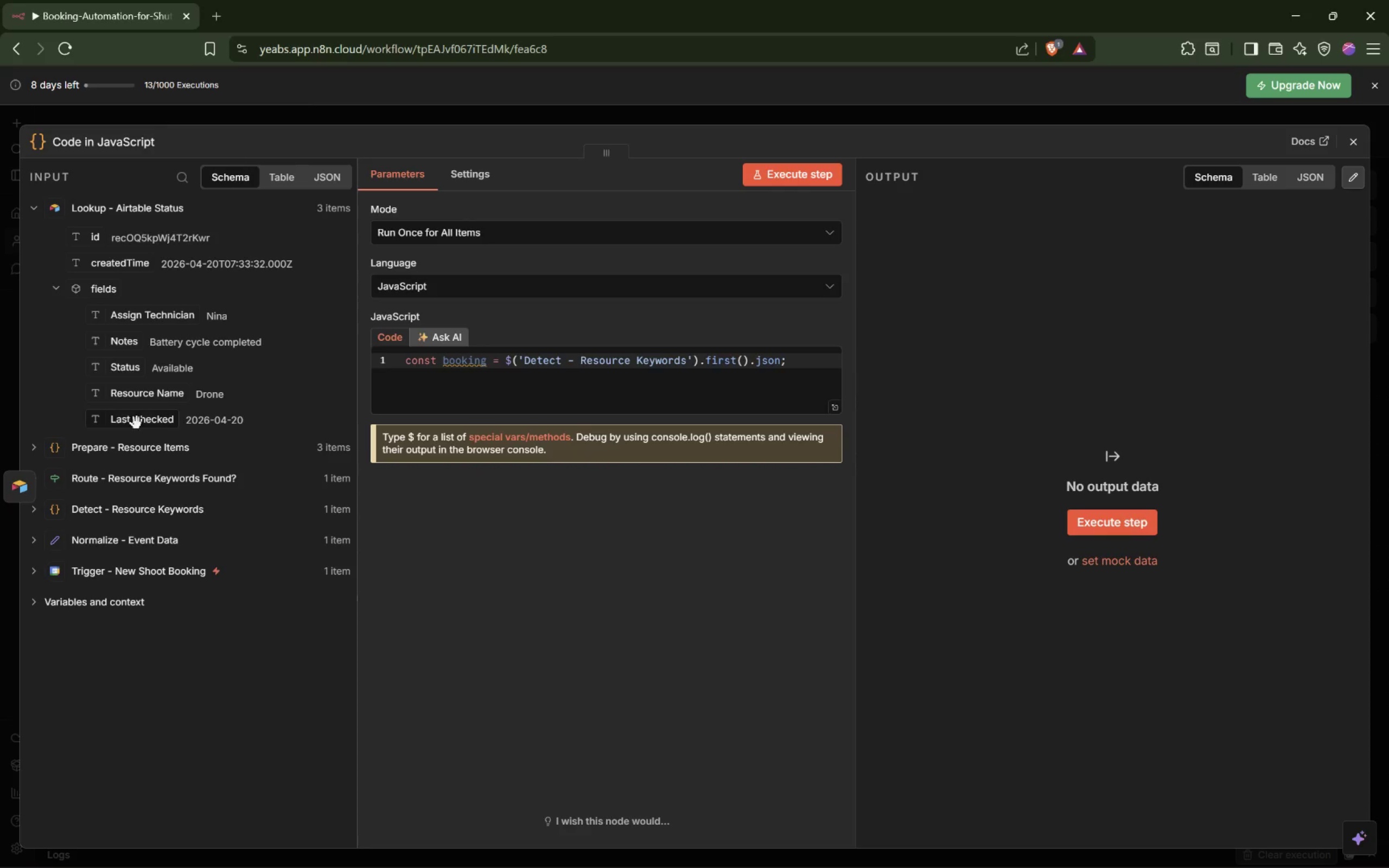 
left_click([35, 510])
 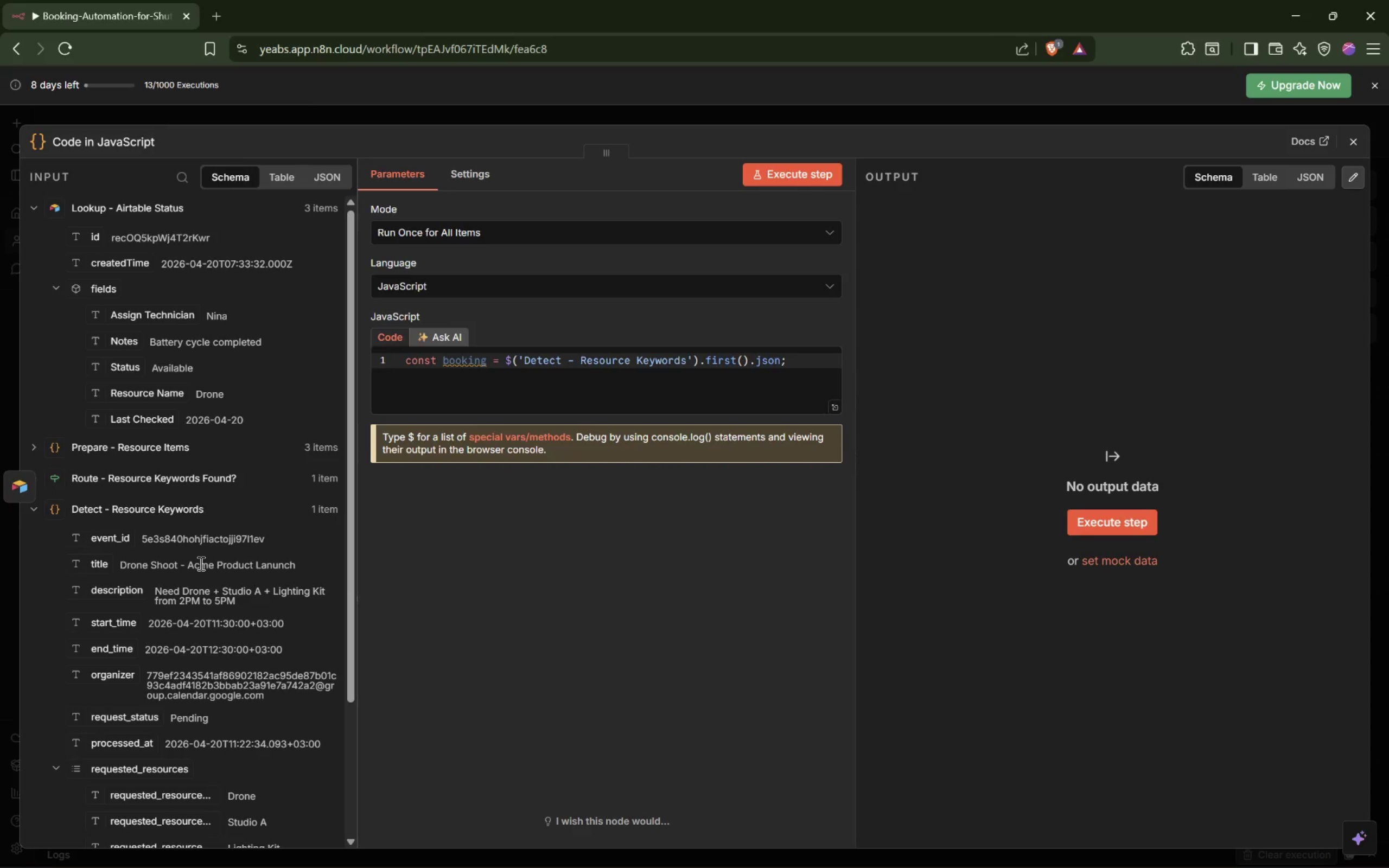 
wait(12.0)
 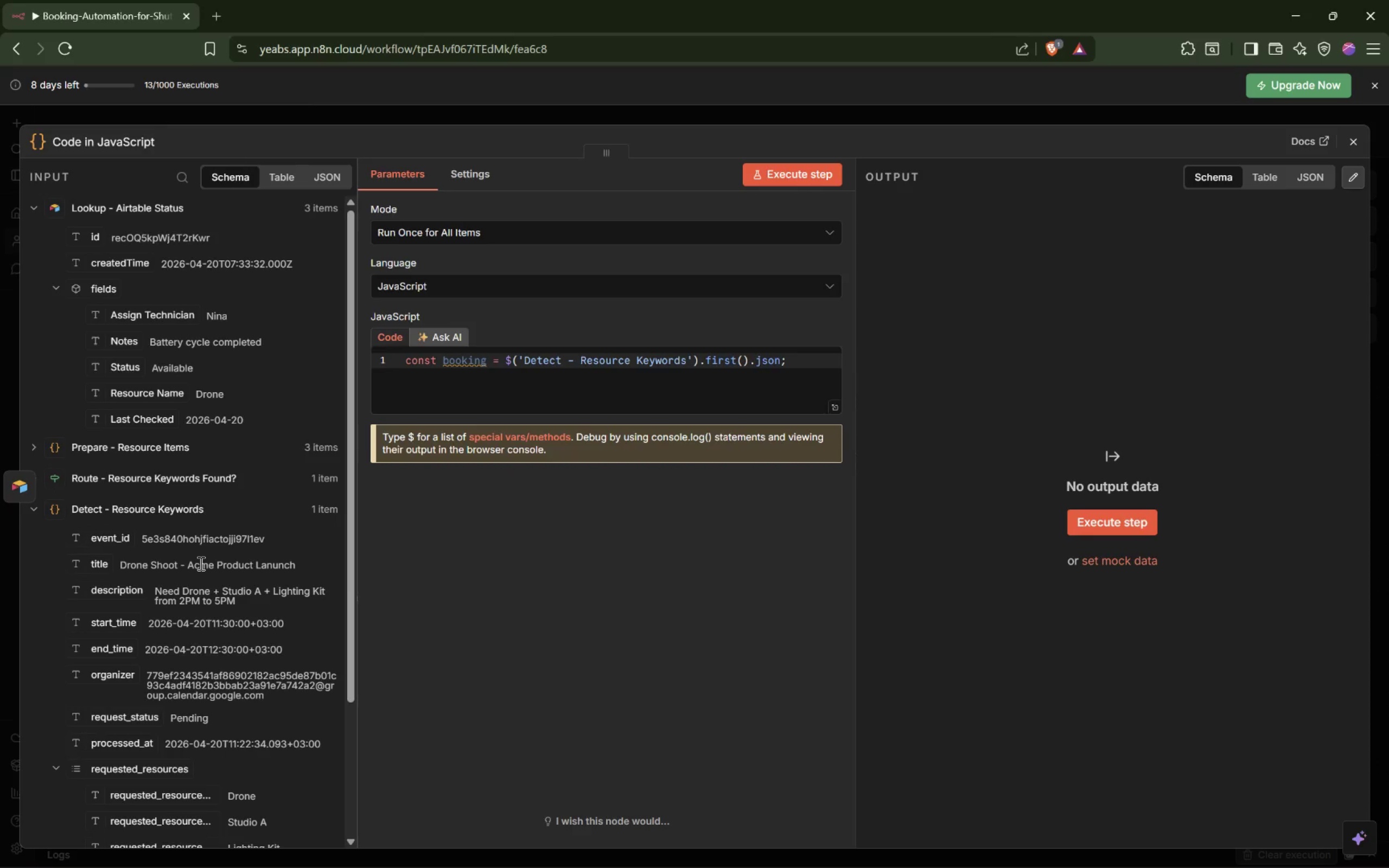 
left_click([800, 366])
 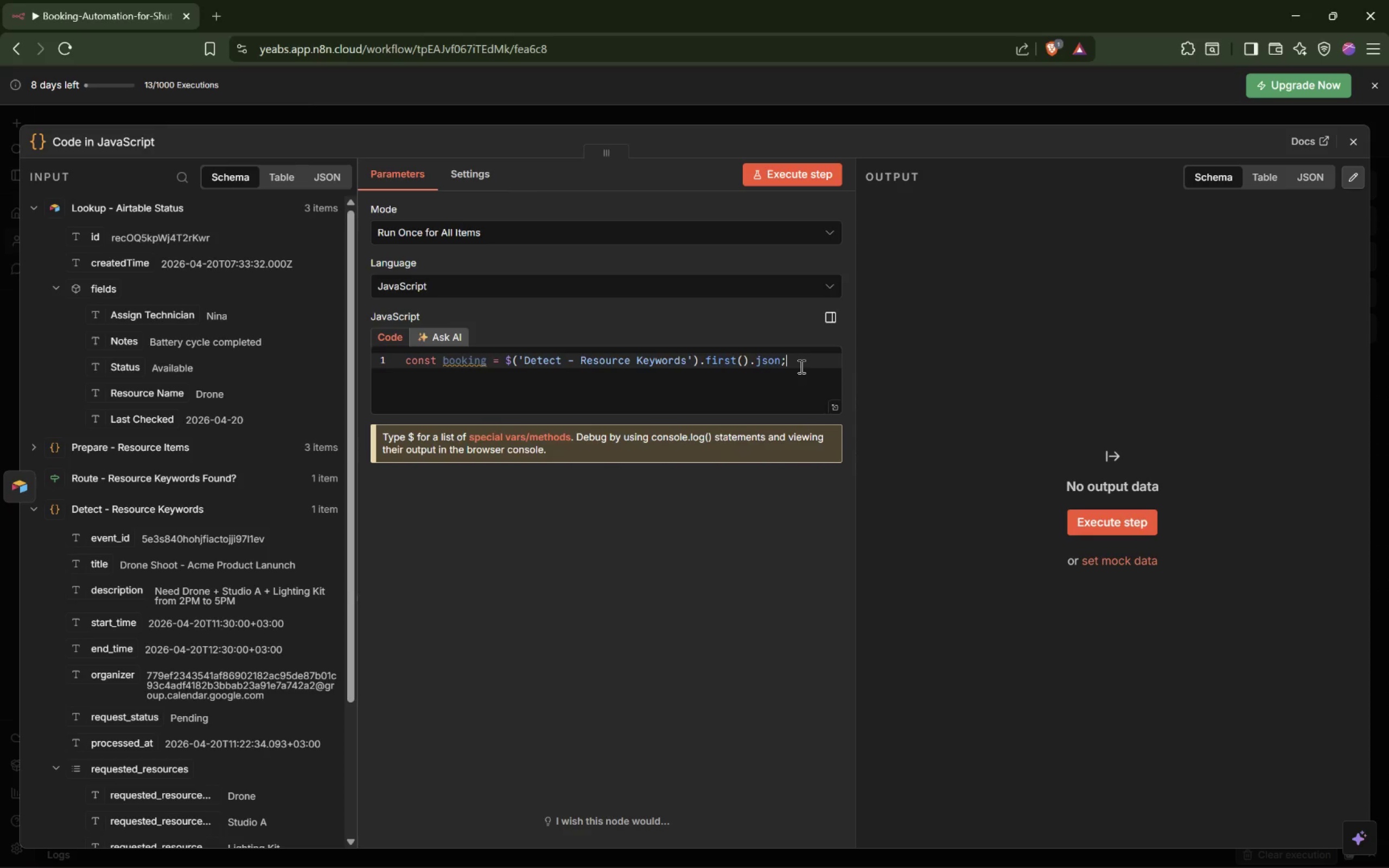 
key(Enter)
 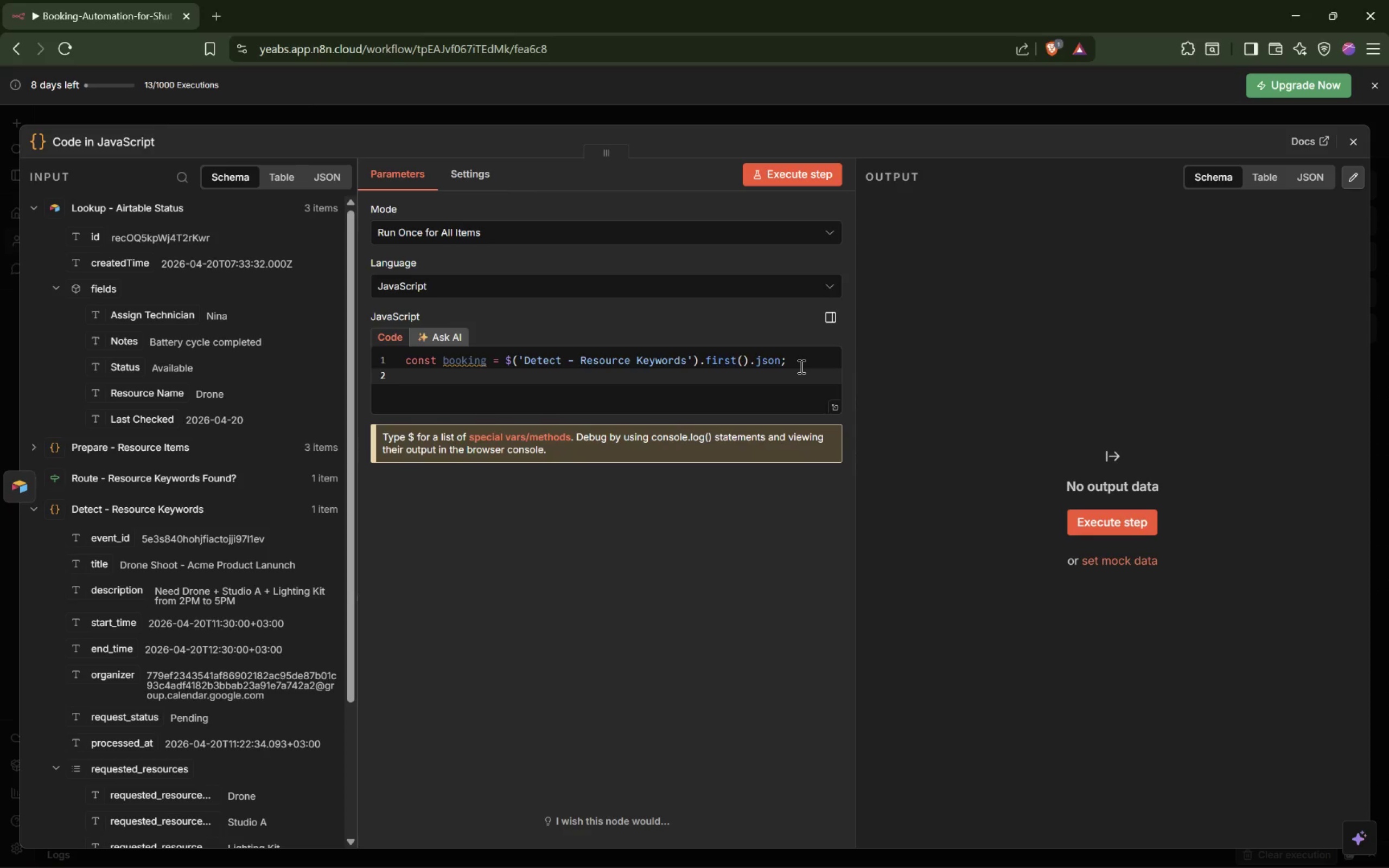 
type(const requested = booking.requested_resource )
key(Backspace)
type(s || [)
key(Tab)
type(;)
key(Backspace)
type(];)
 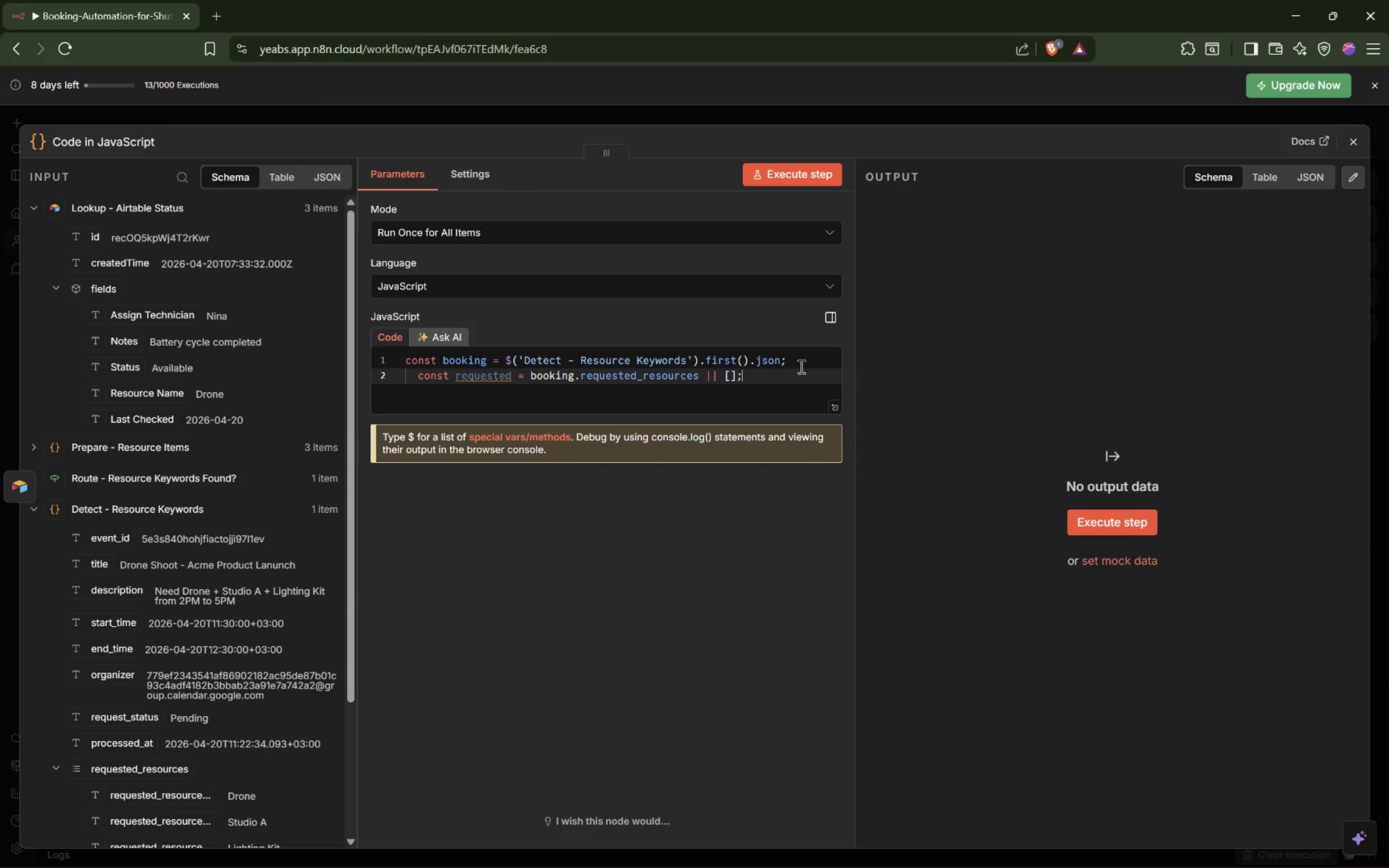 
key(Enter)
 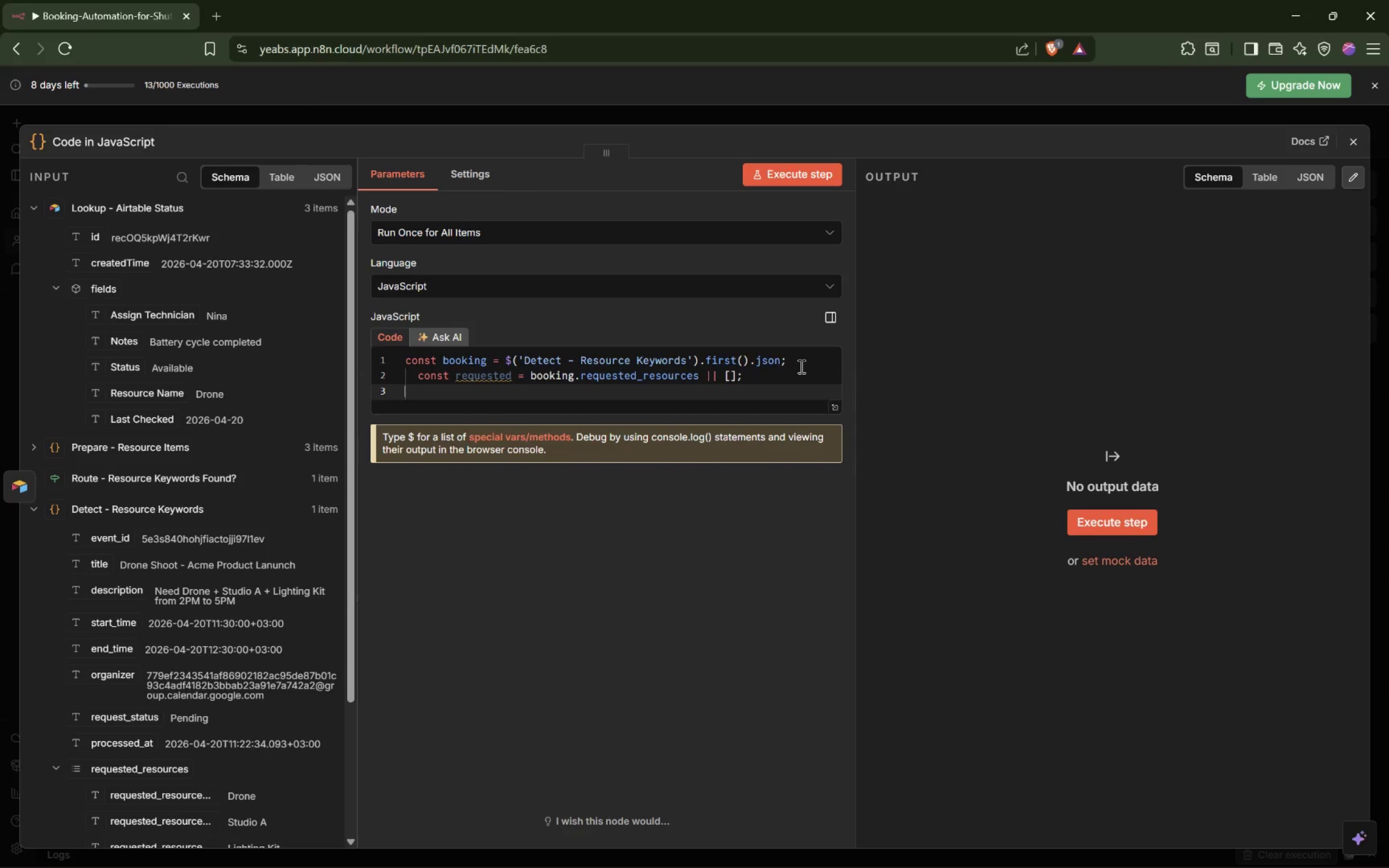 
key(Enter)
 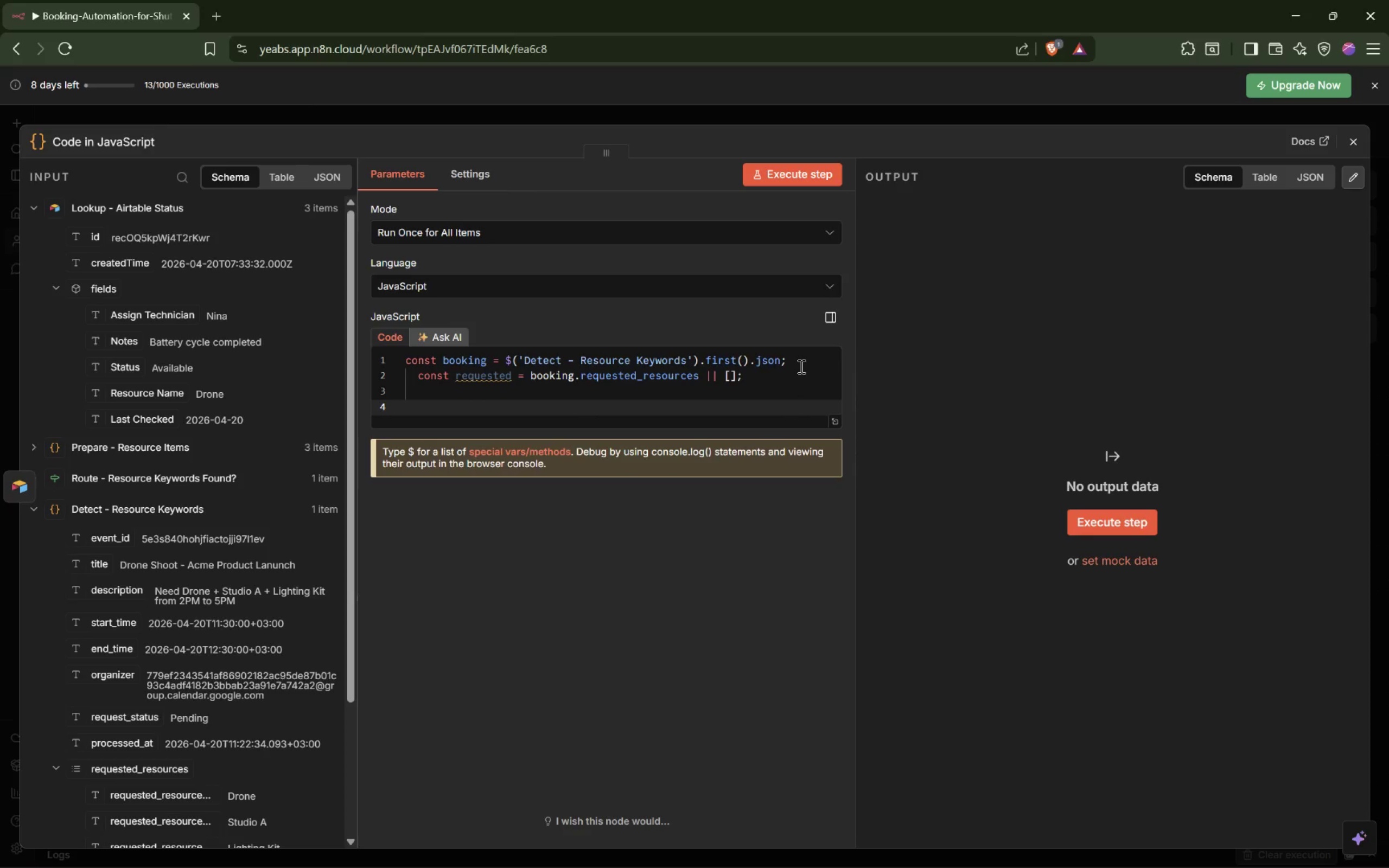 
key(ArrowUp)
 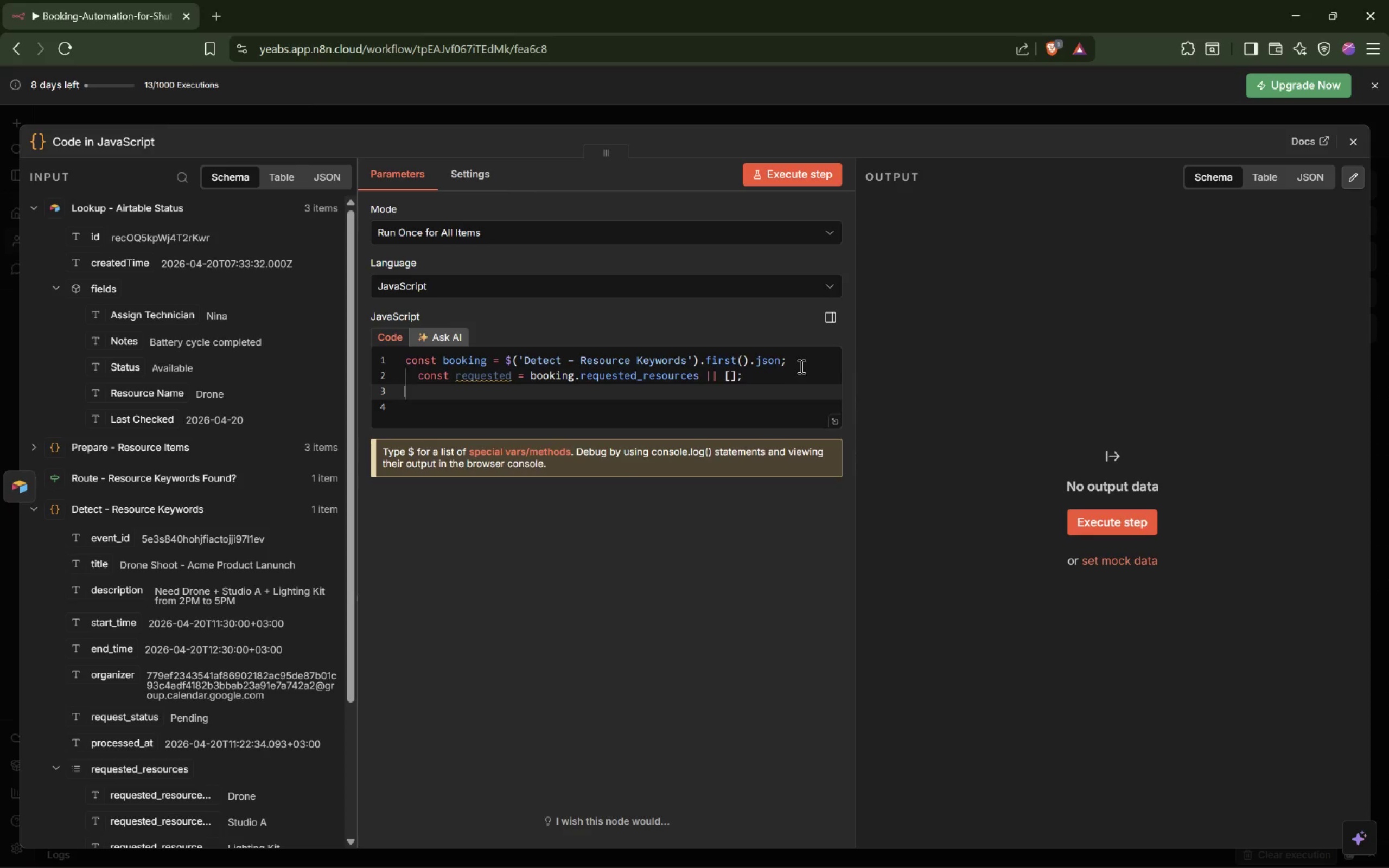 
key(ArrowUp)
 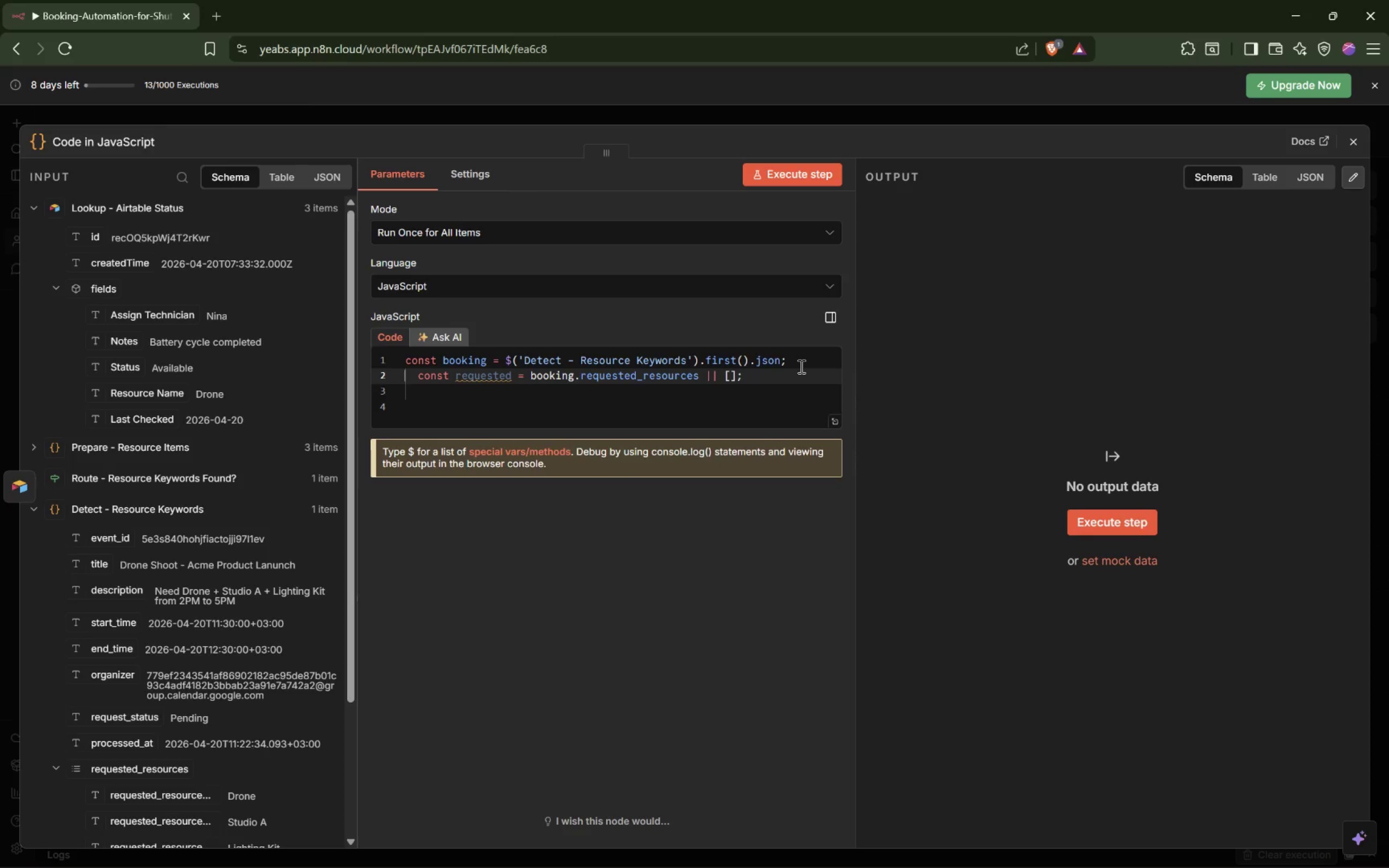 
key(Delete)
 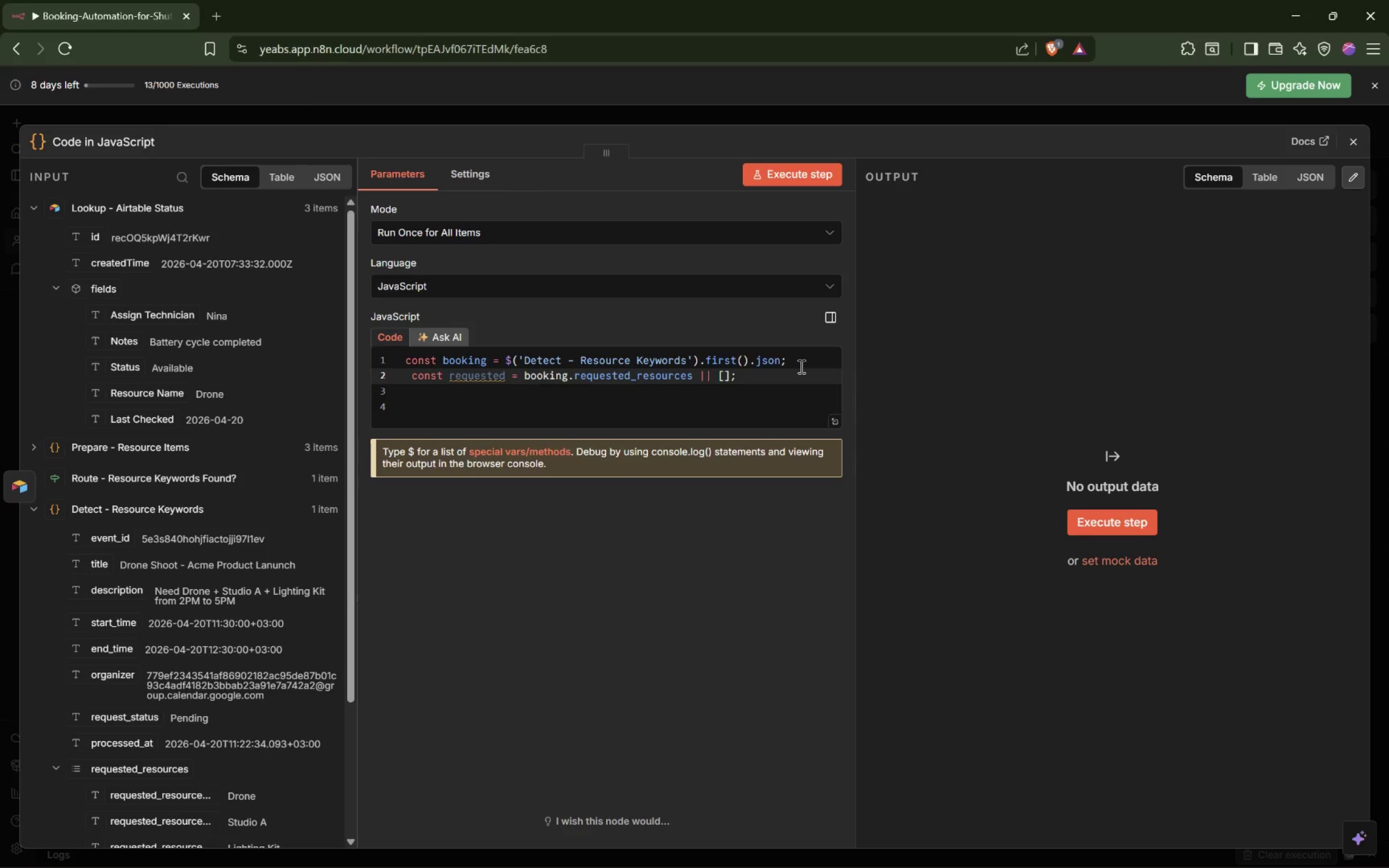 
key(Delete)
 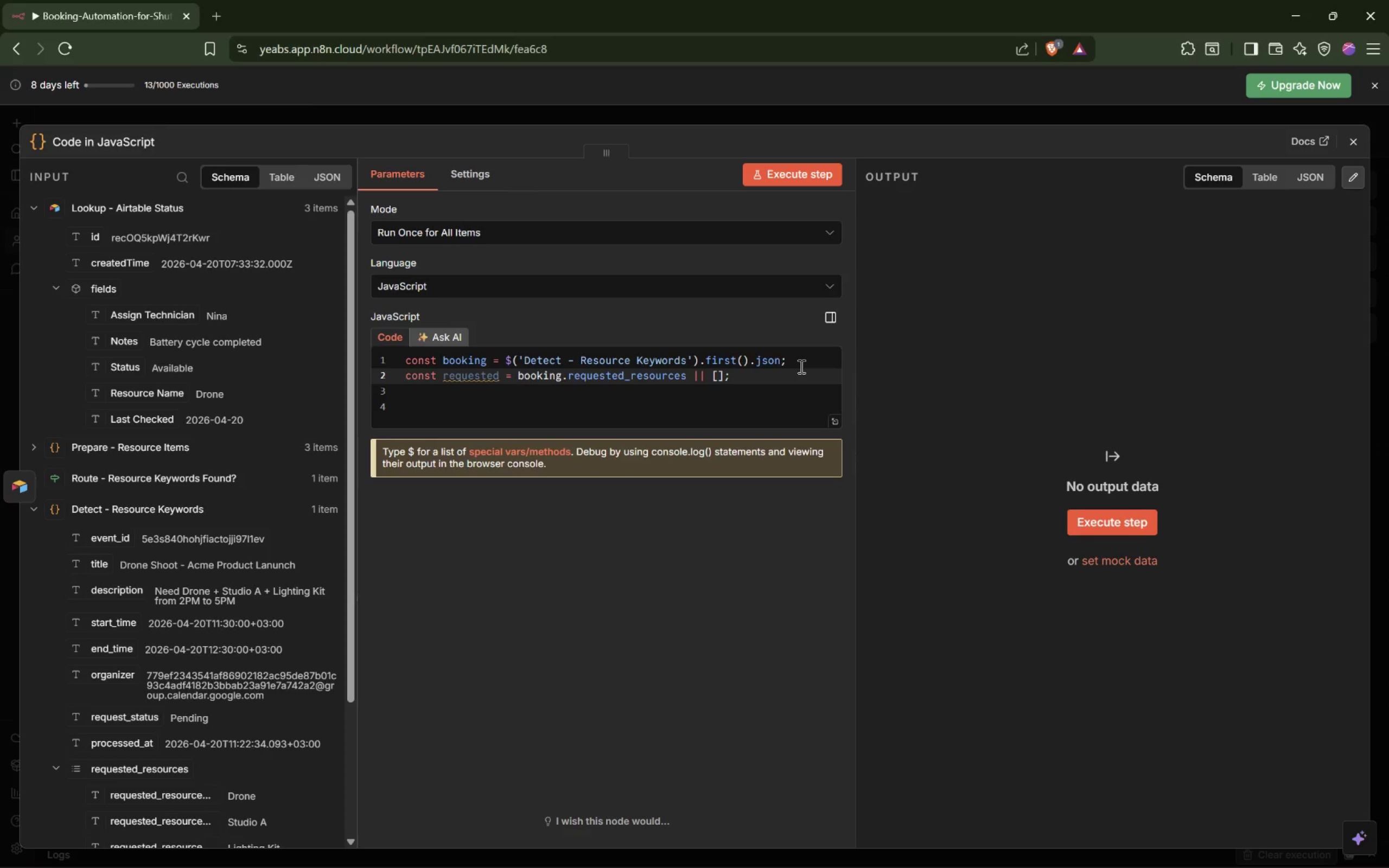 
key(ArrowDown)
 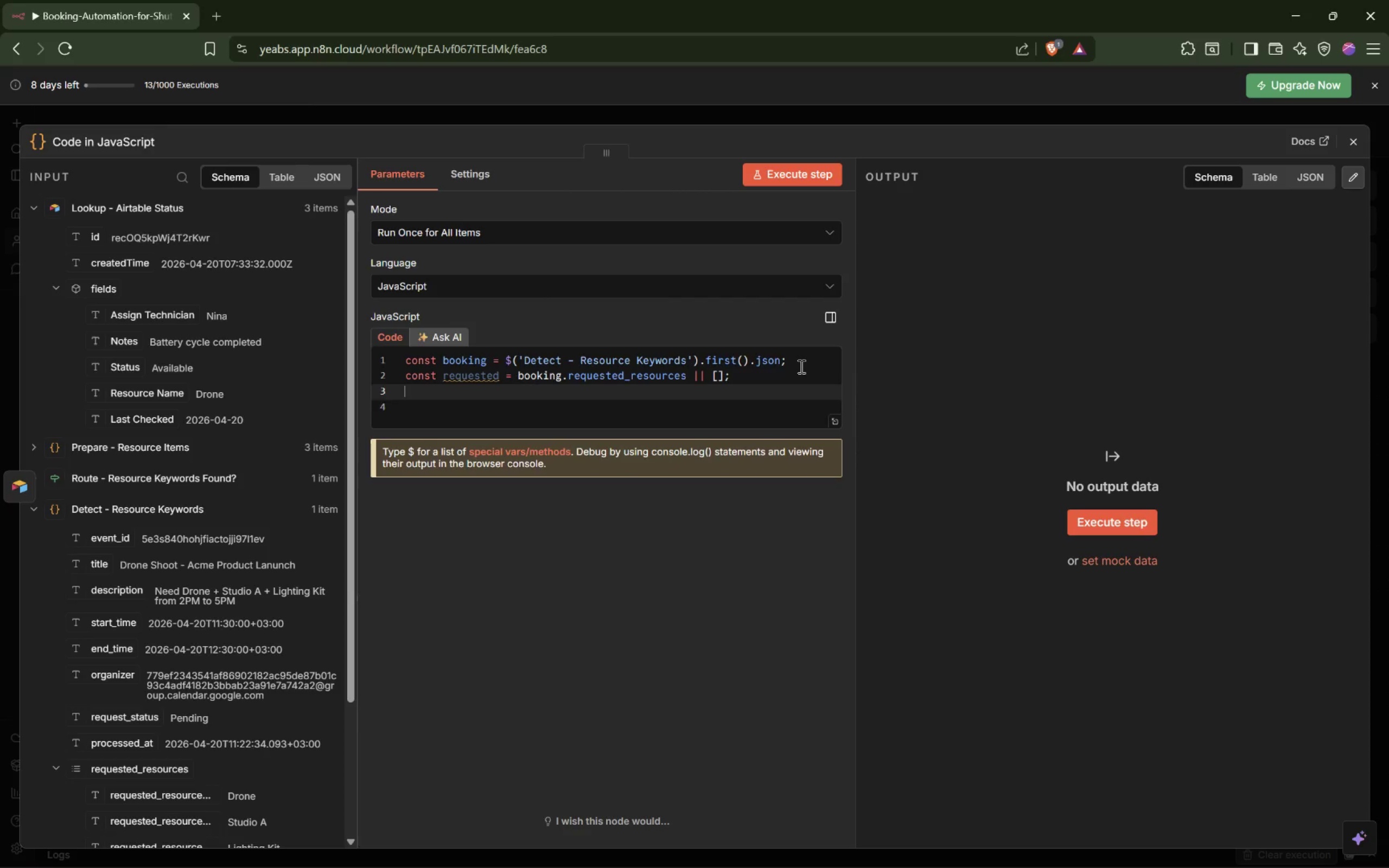 
key(ArrowDown)
 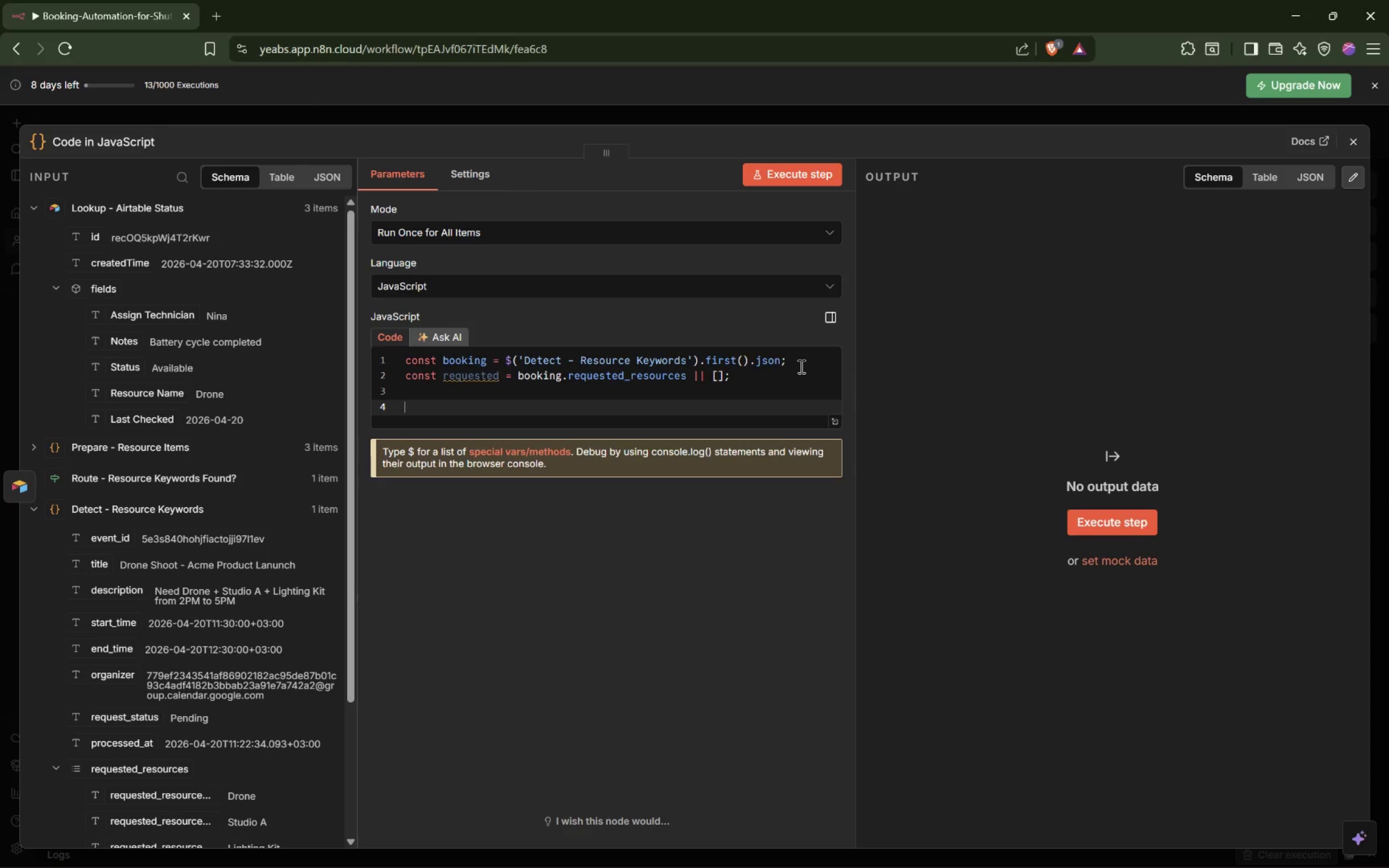 
key(Enter)
 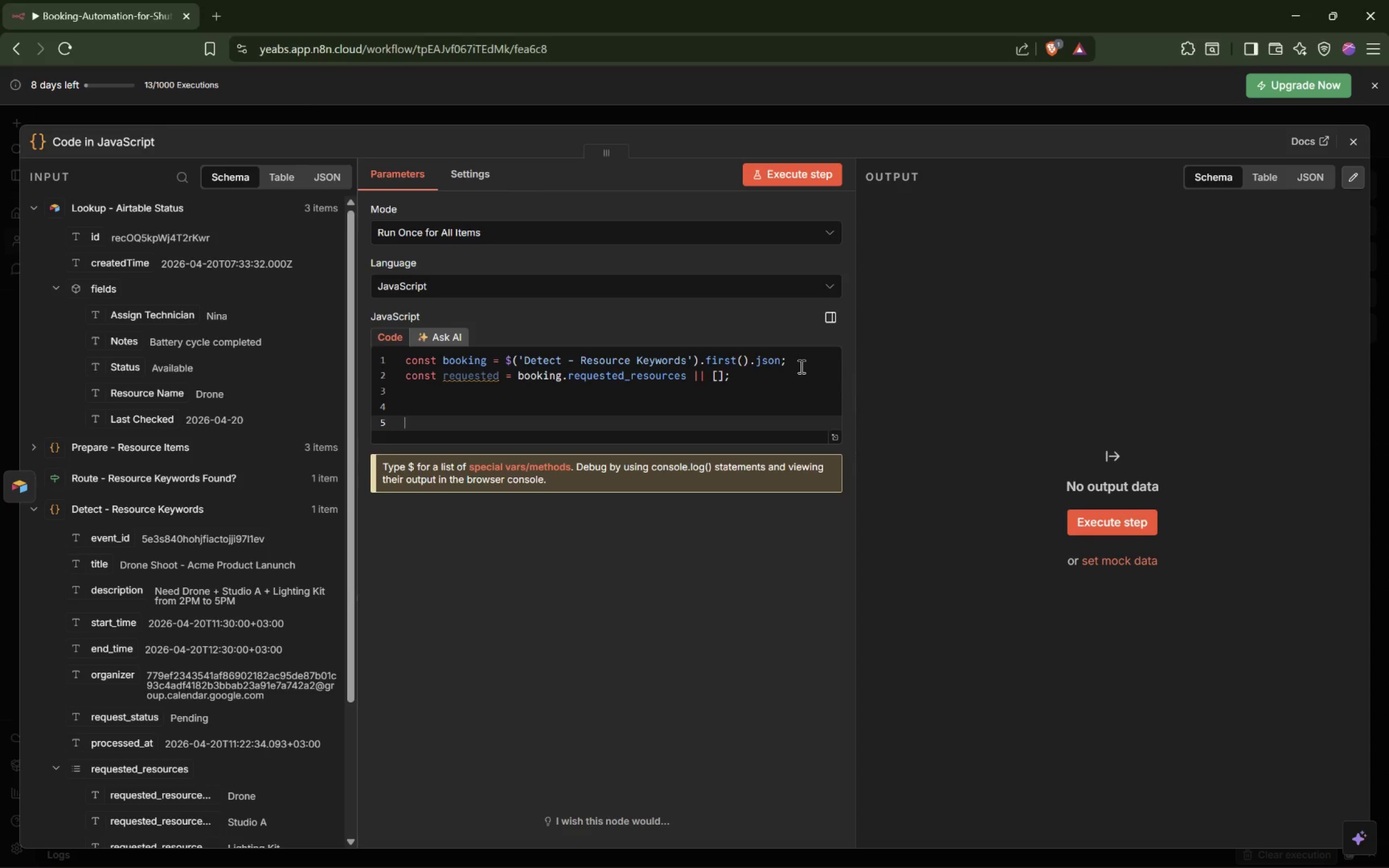 
key(ArrowUp)
 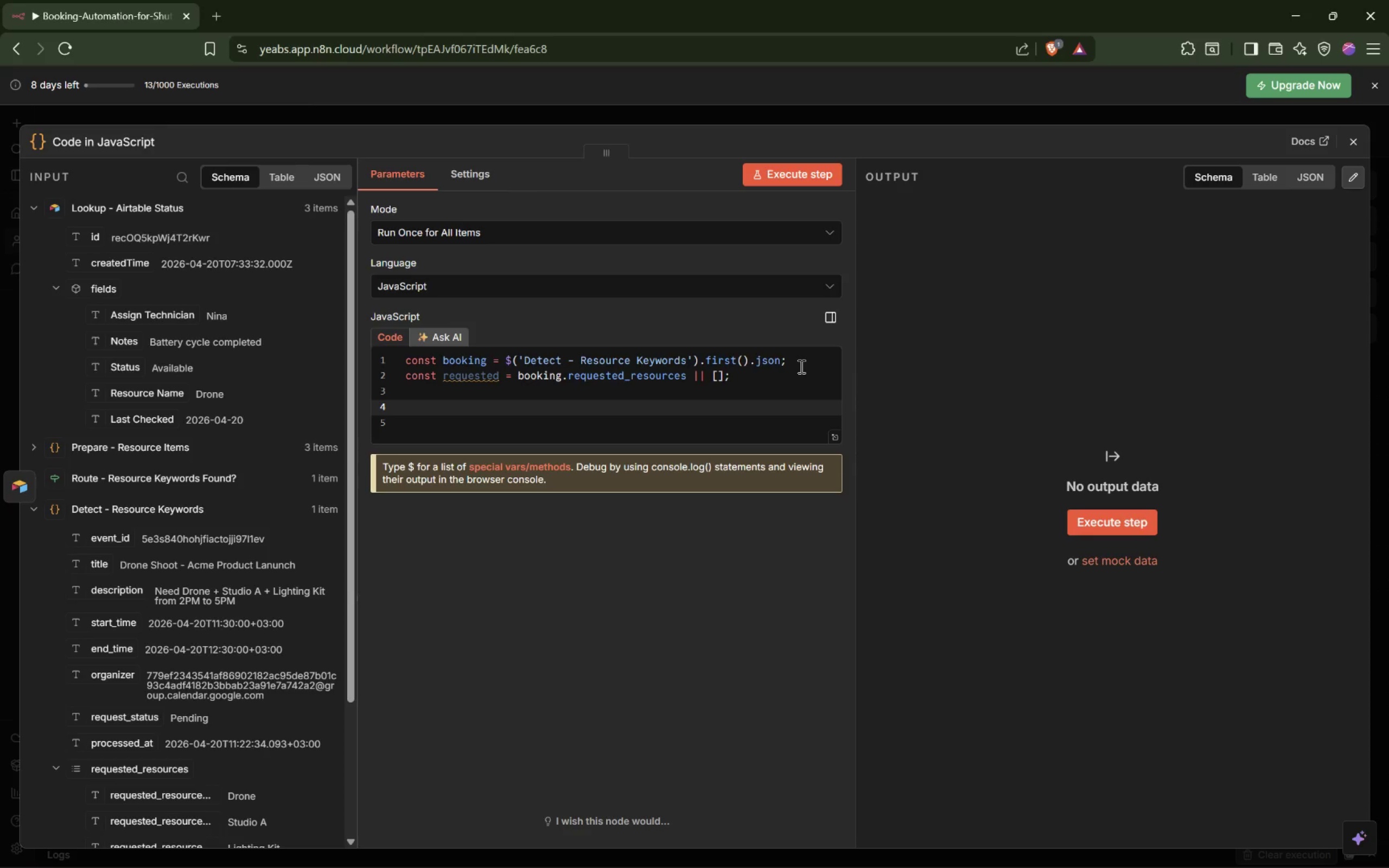 
type(const rows = $input.all().map((item) => {)
 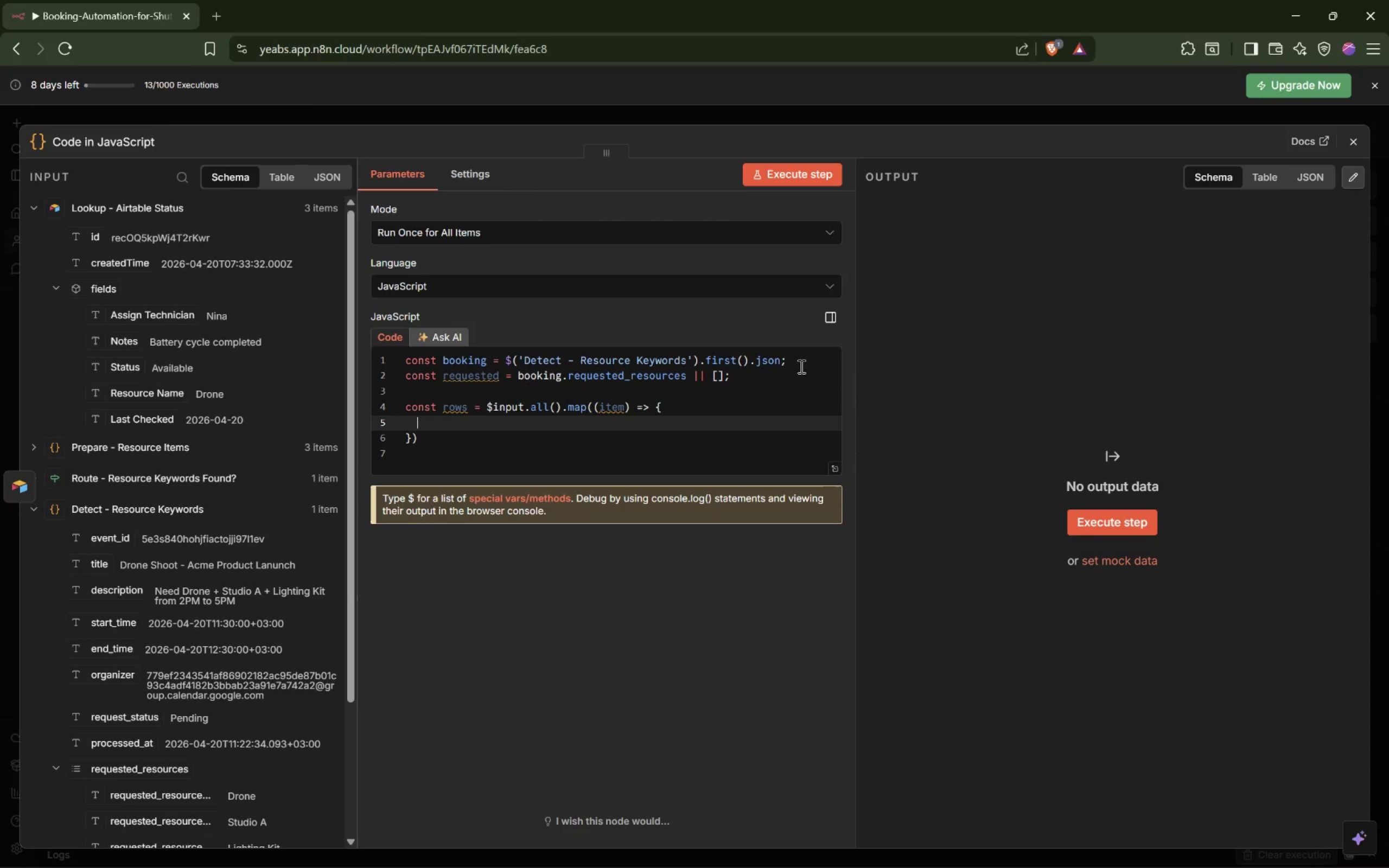 
 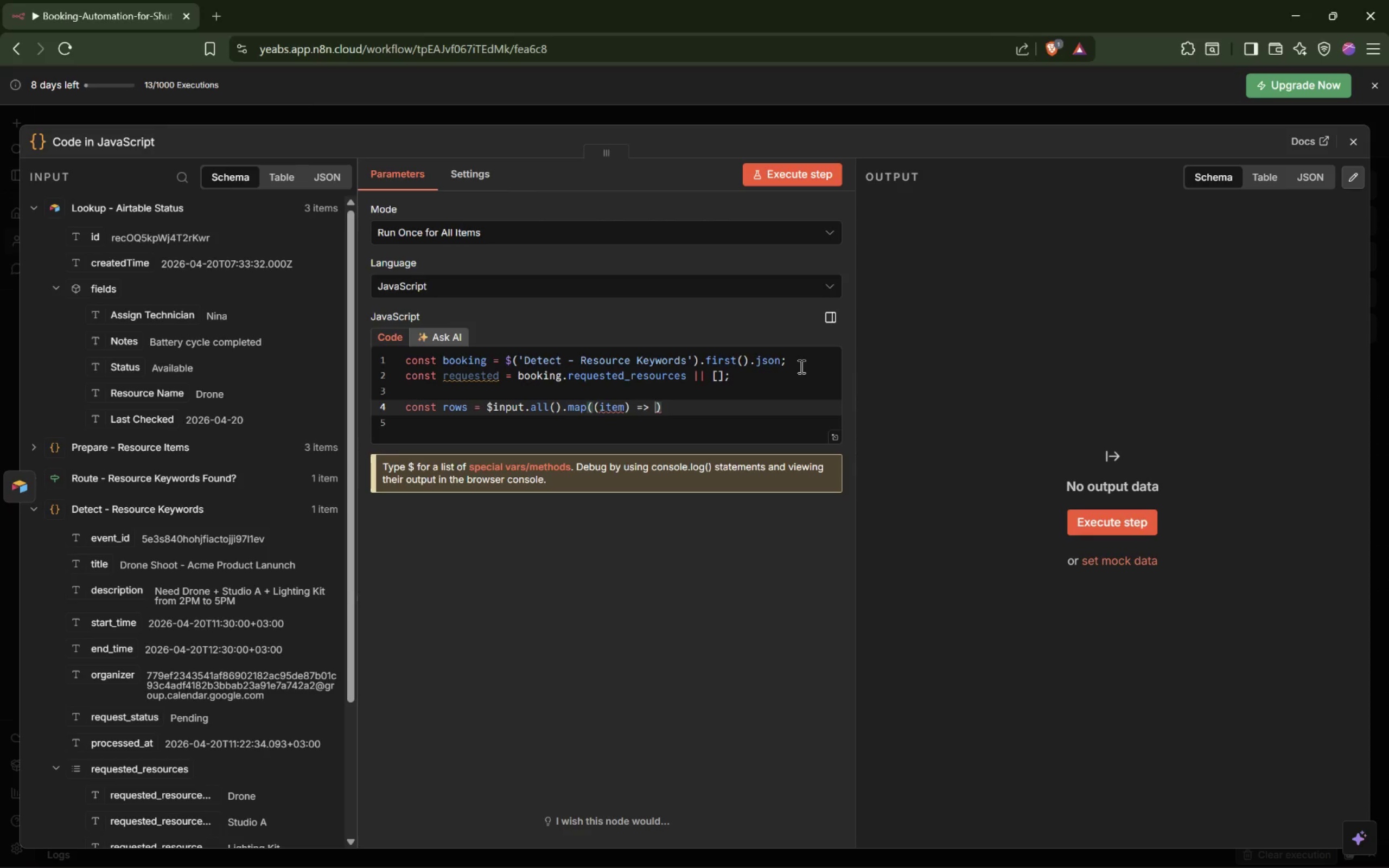 
key(Enter)
 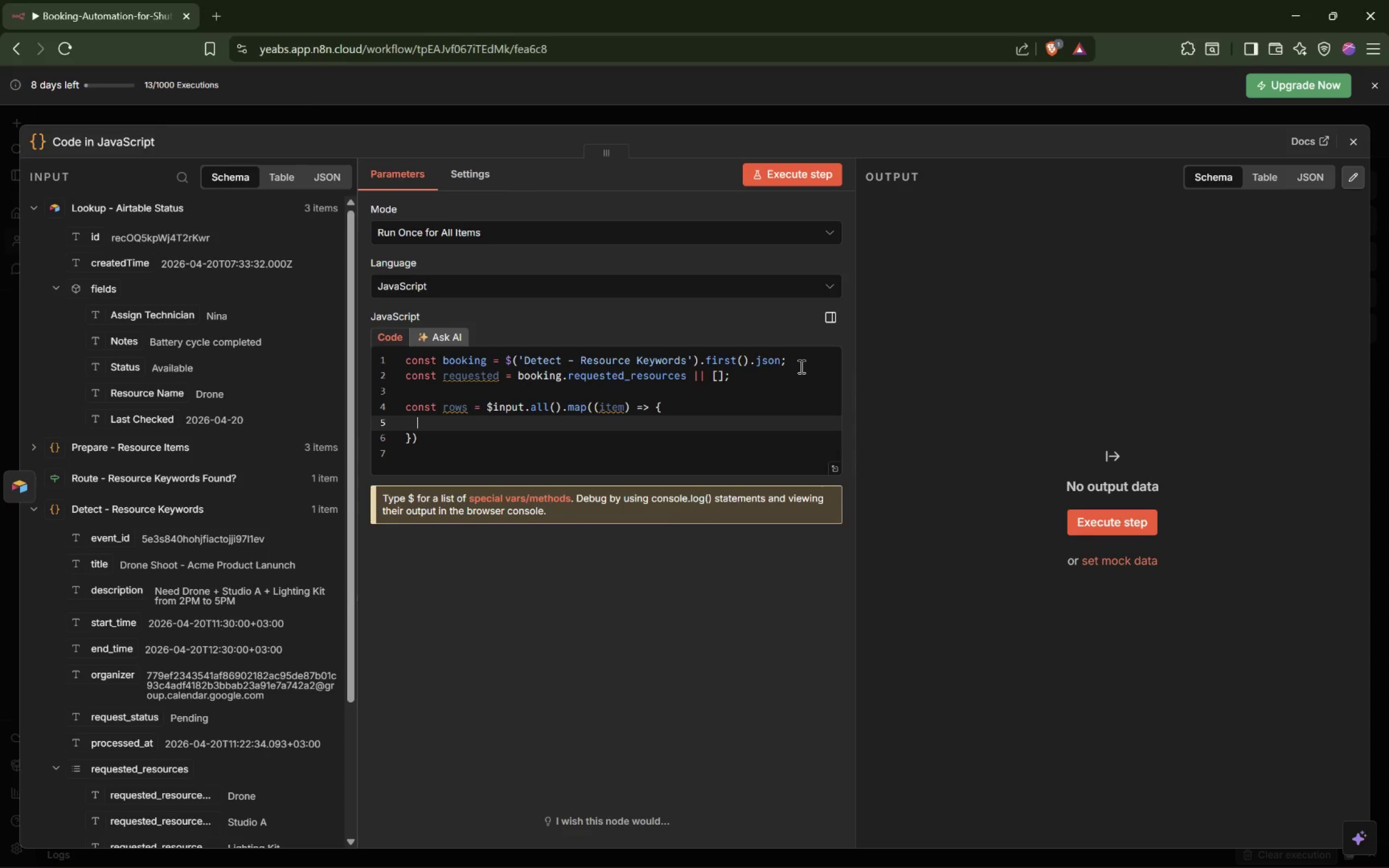 
type(const row = item.fields)
key(Backspace)
key(Backspace)
key(Backspace)
key(Backspace)
key(Backspace)
key(Backspace)
type(json.fiel)
key(Tab)
type( ?? item.json;)
 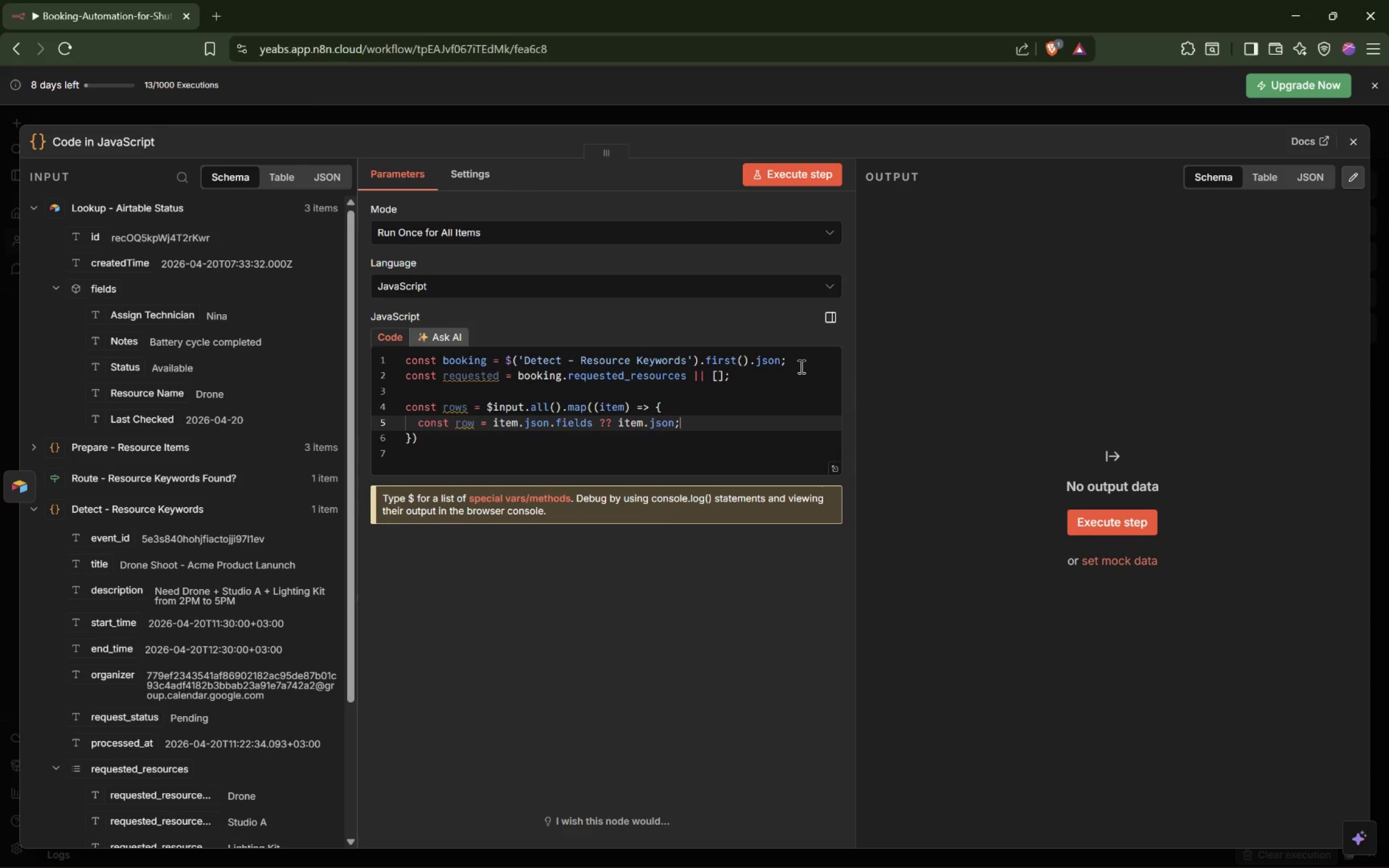 
key(Enter)
 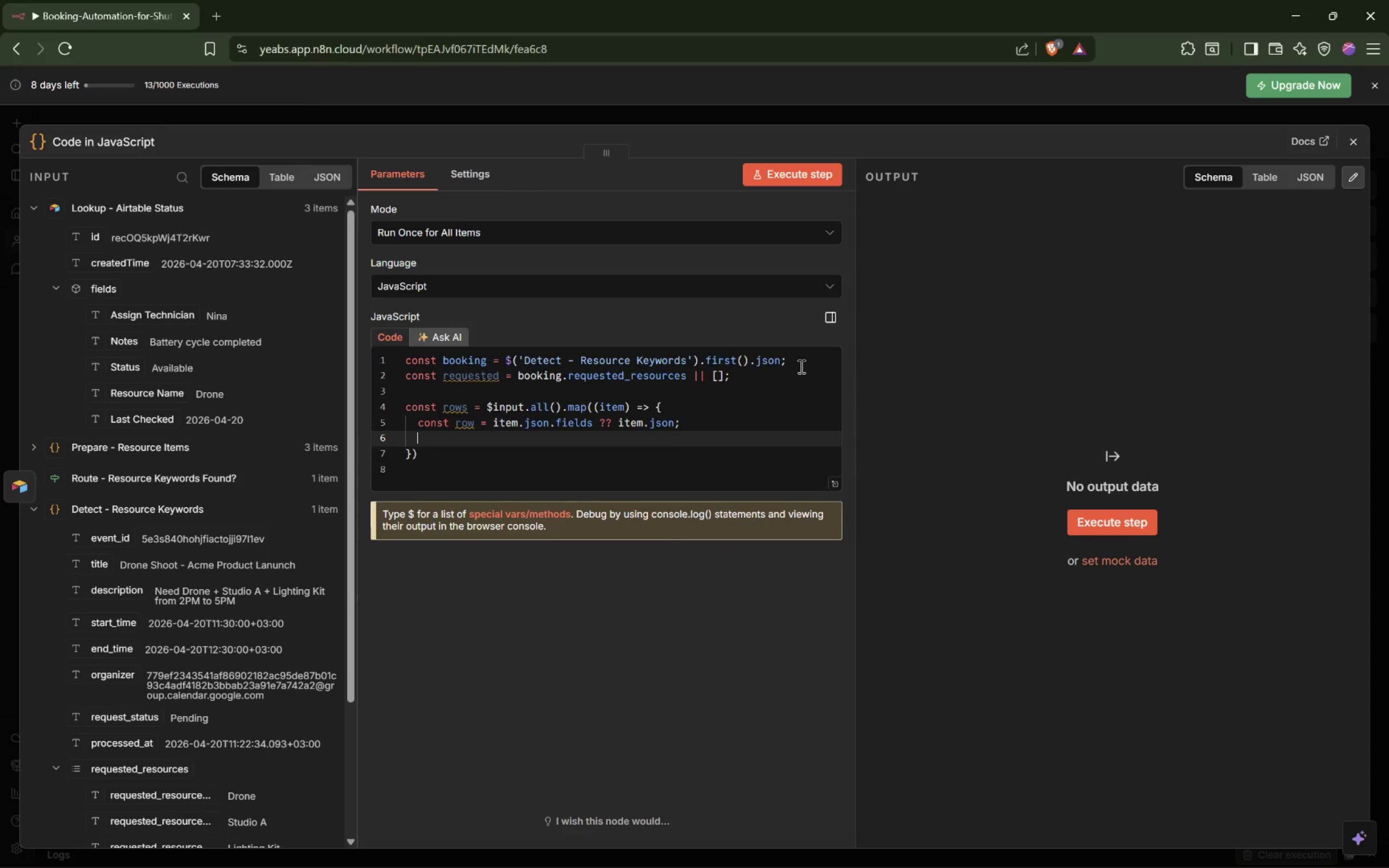 
key(Enter)
 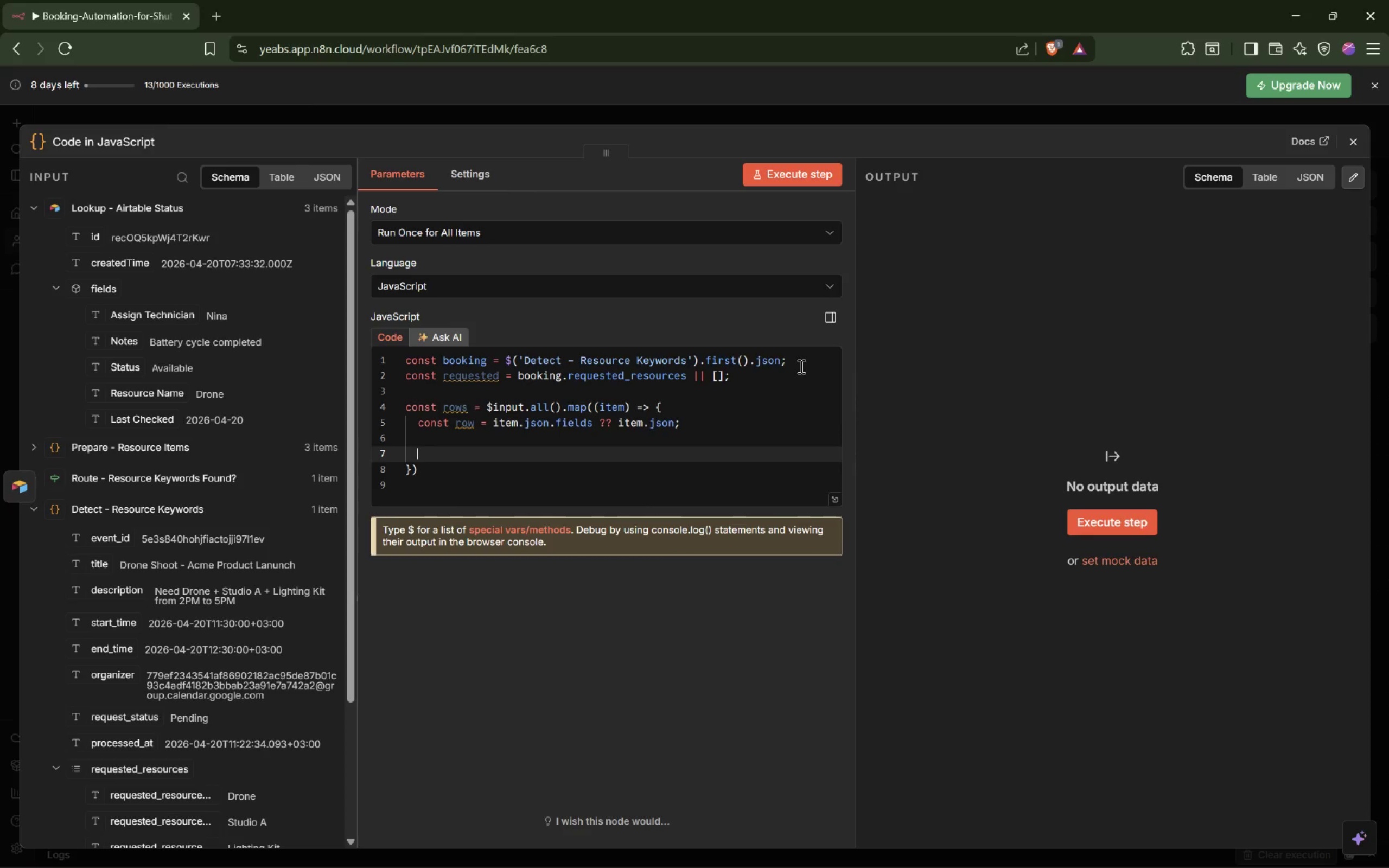 
type(return {)
 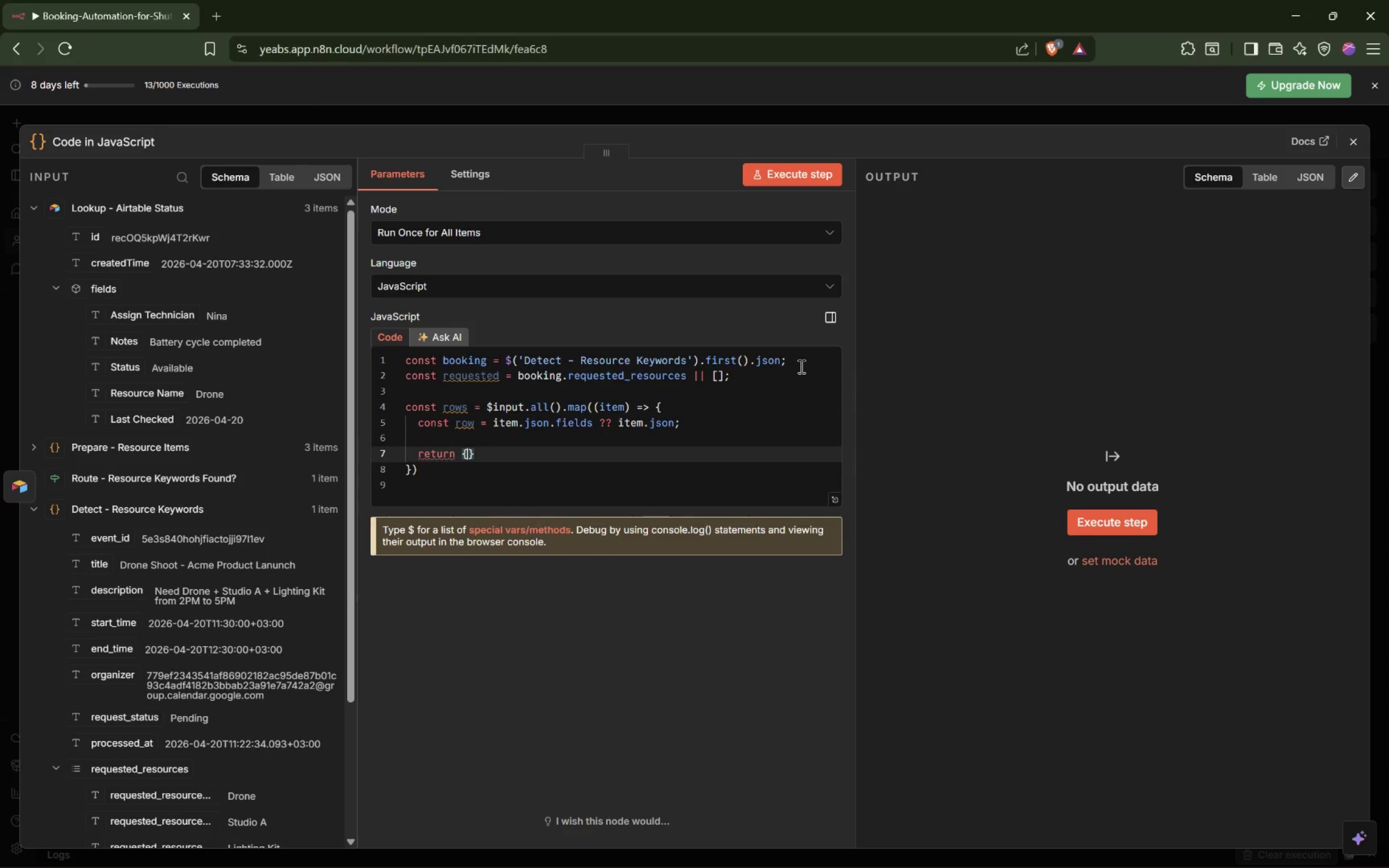 
key(Enter)
 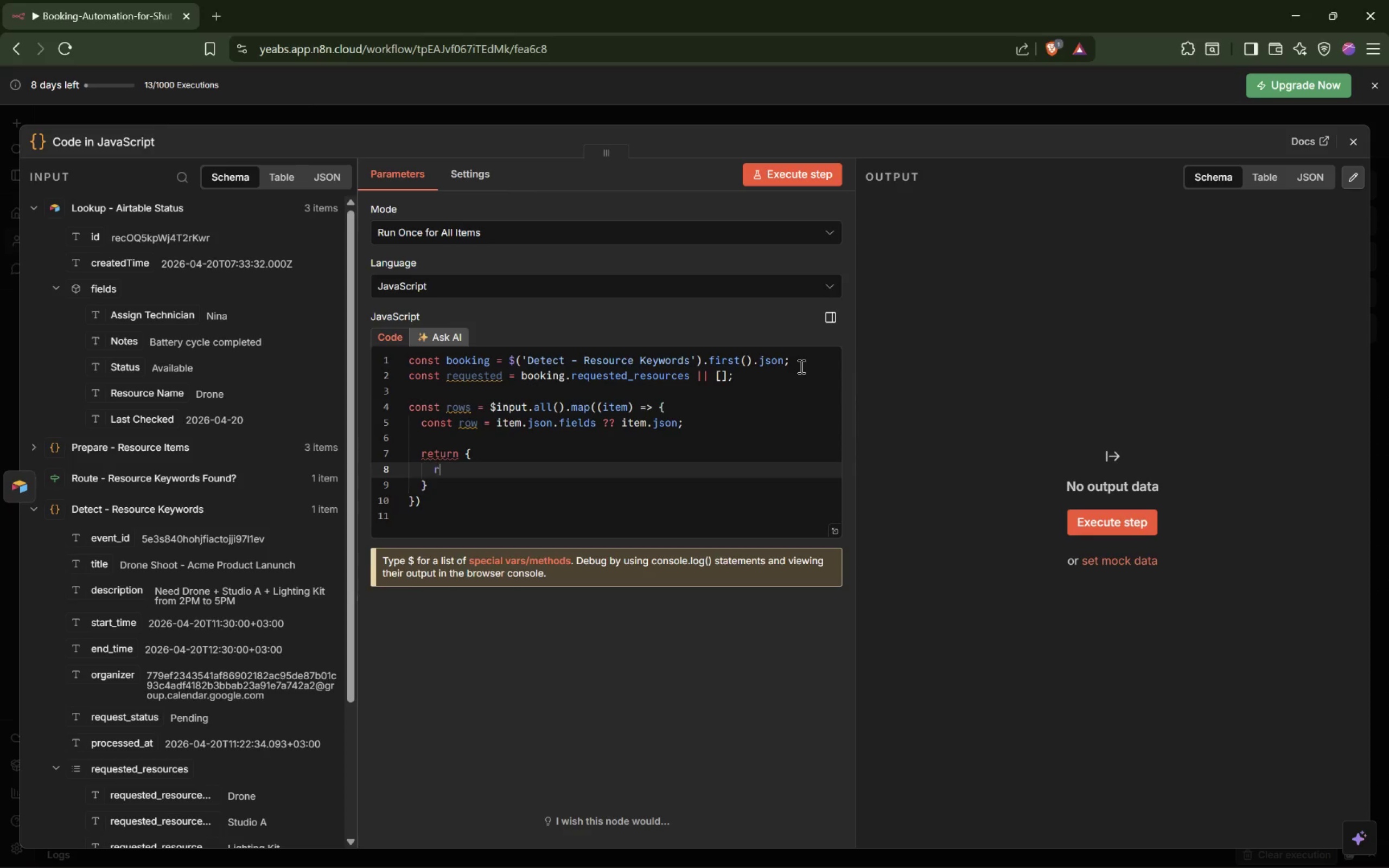 
type(resource: row['Resource Name'] || ')
key(Tab)
 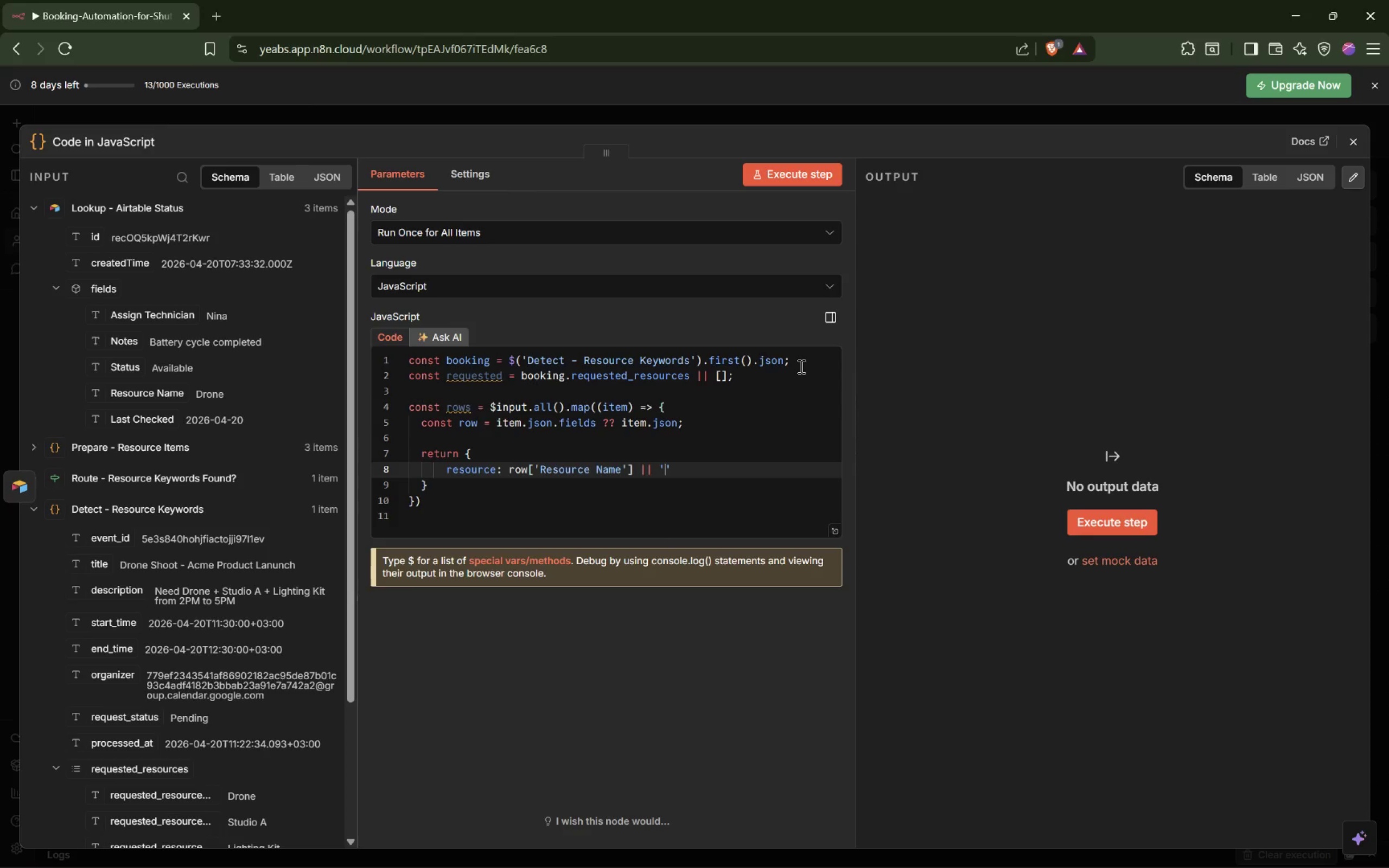 
key(Control+Z)
 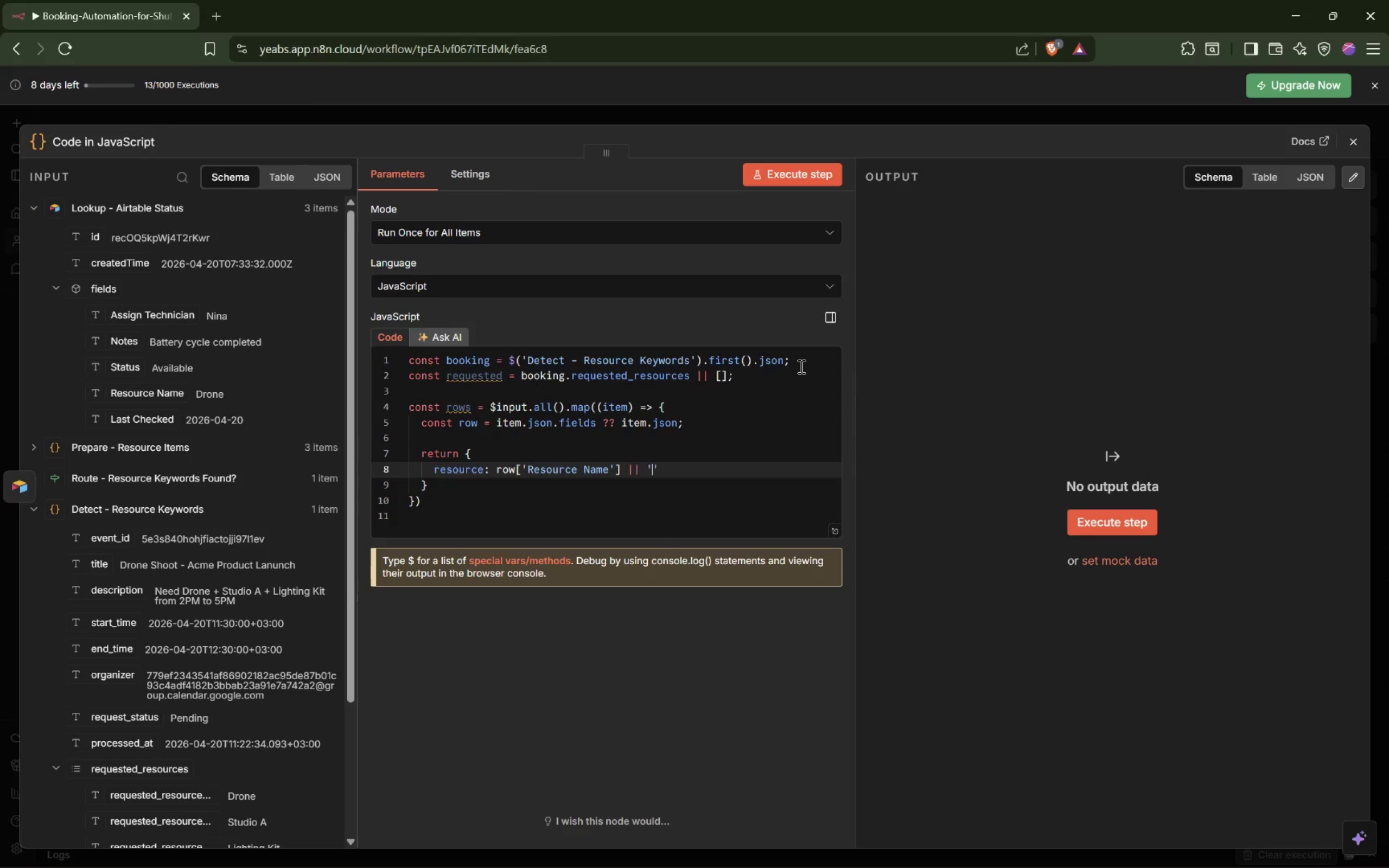 
key(Quote)
 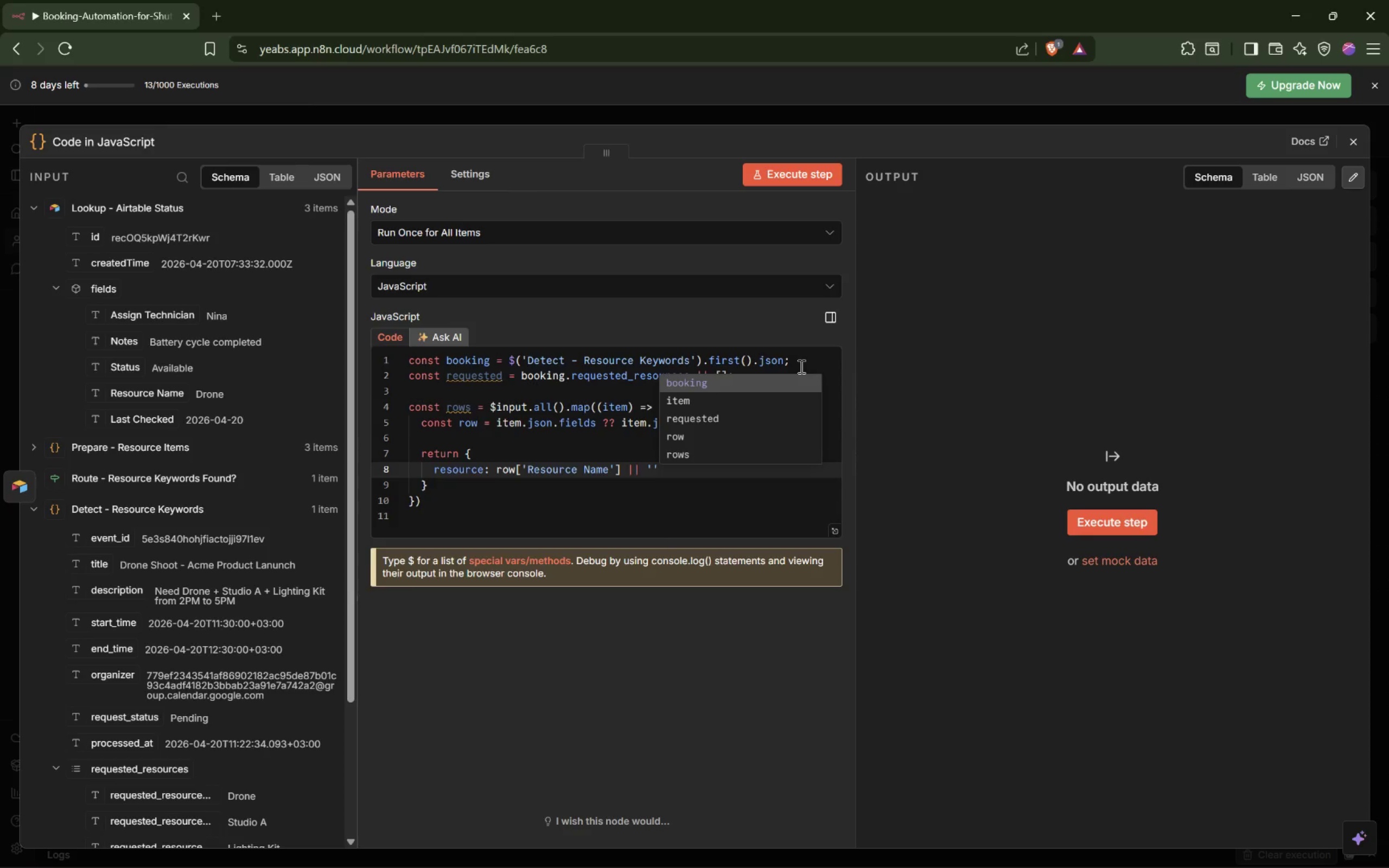 
key(Comma)
 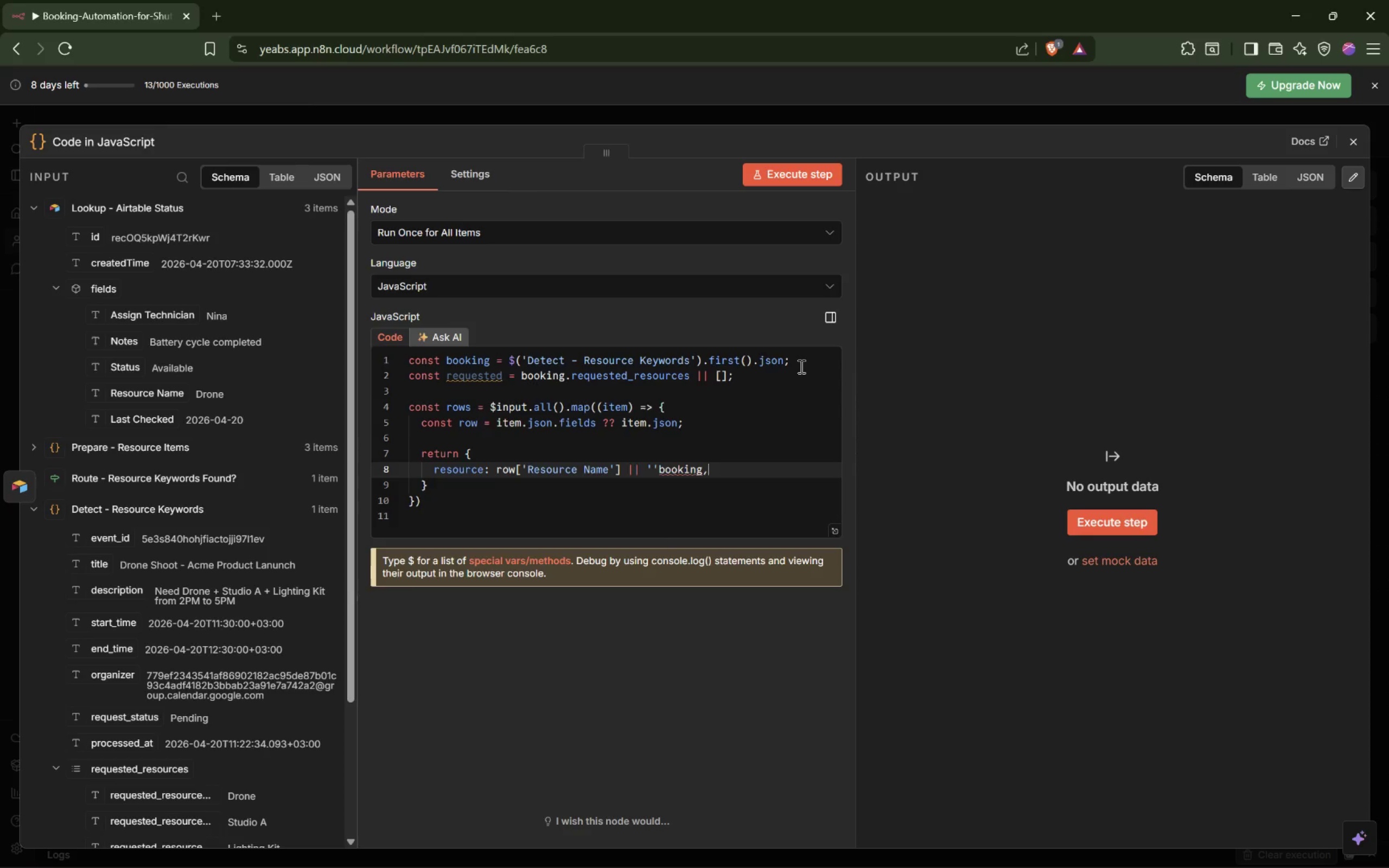 
key(Enter)
 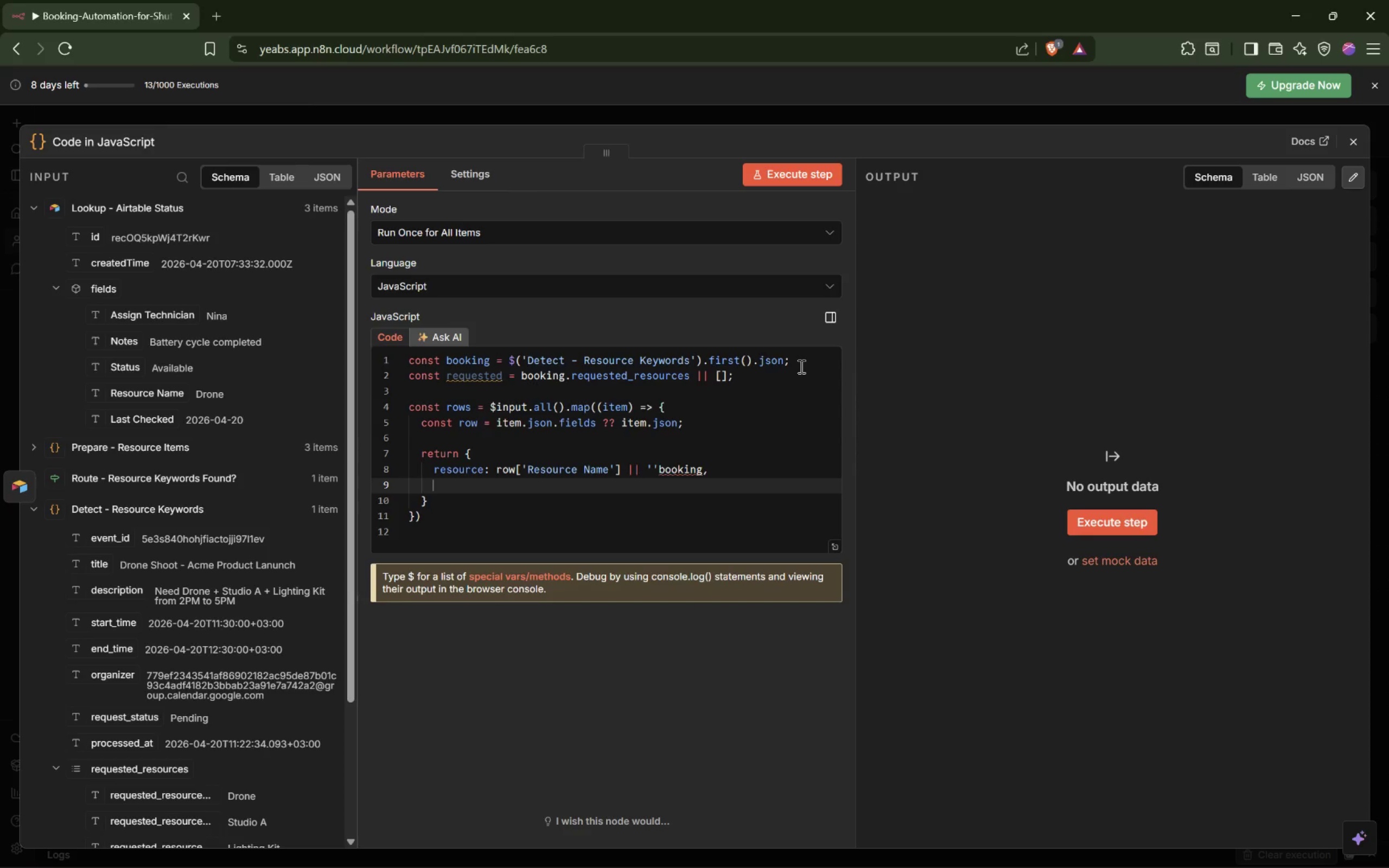 
type(status: row.Status || 'Unknown)
 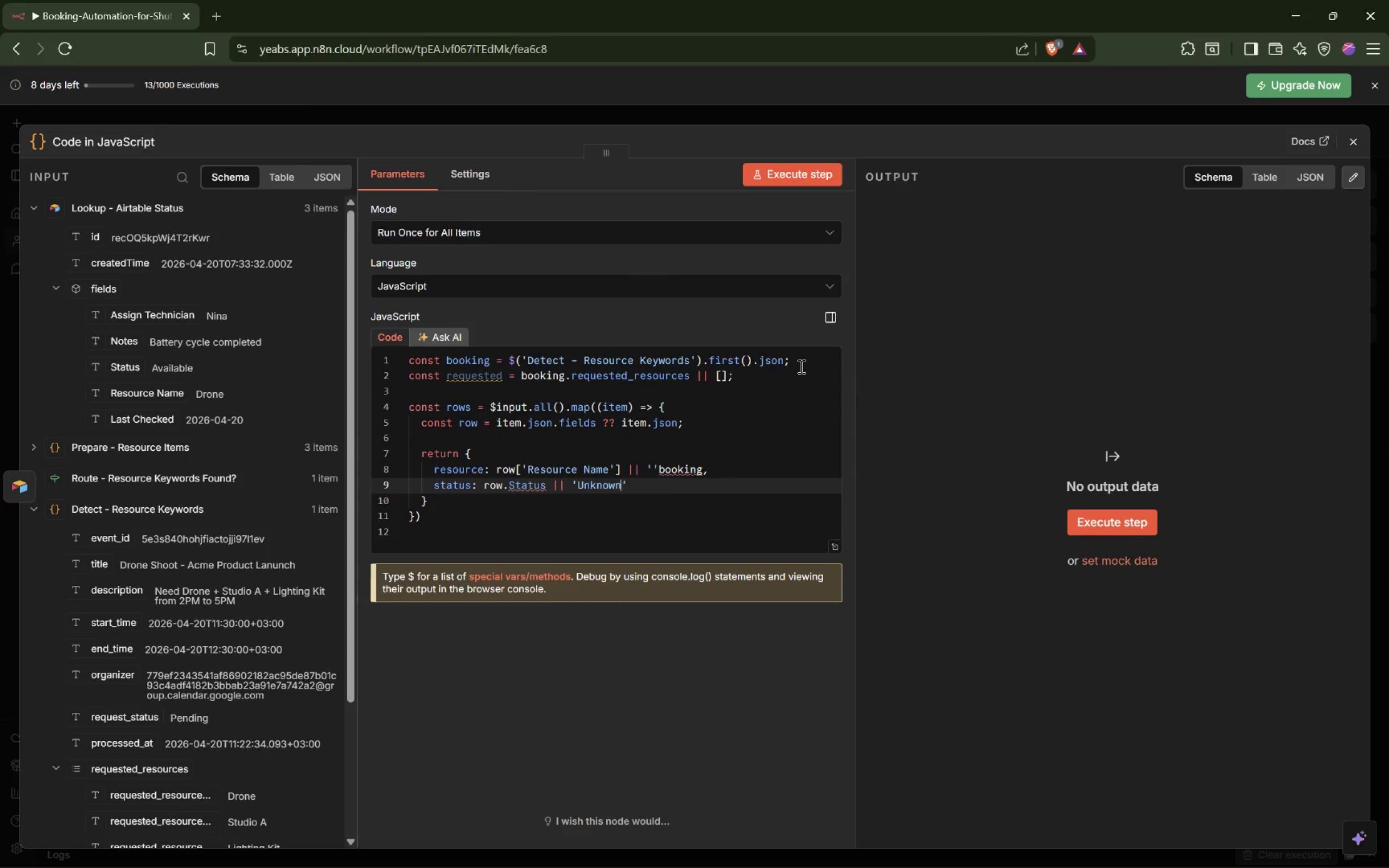 
double_click([683, 465])
 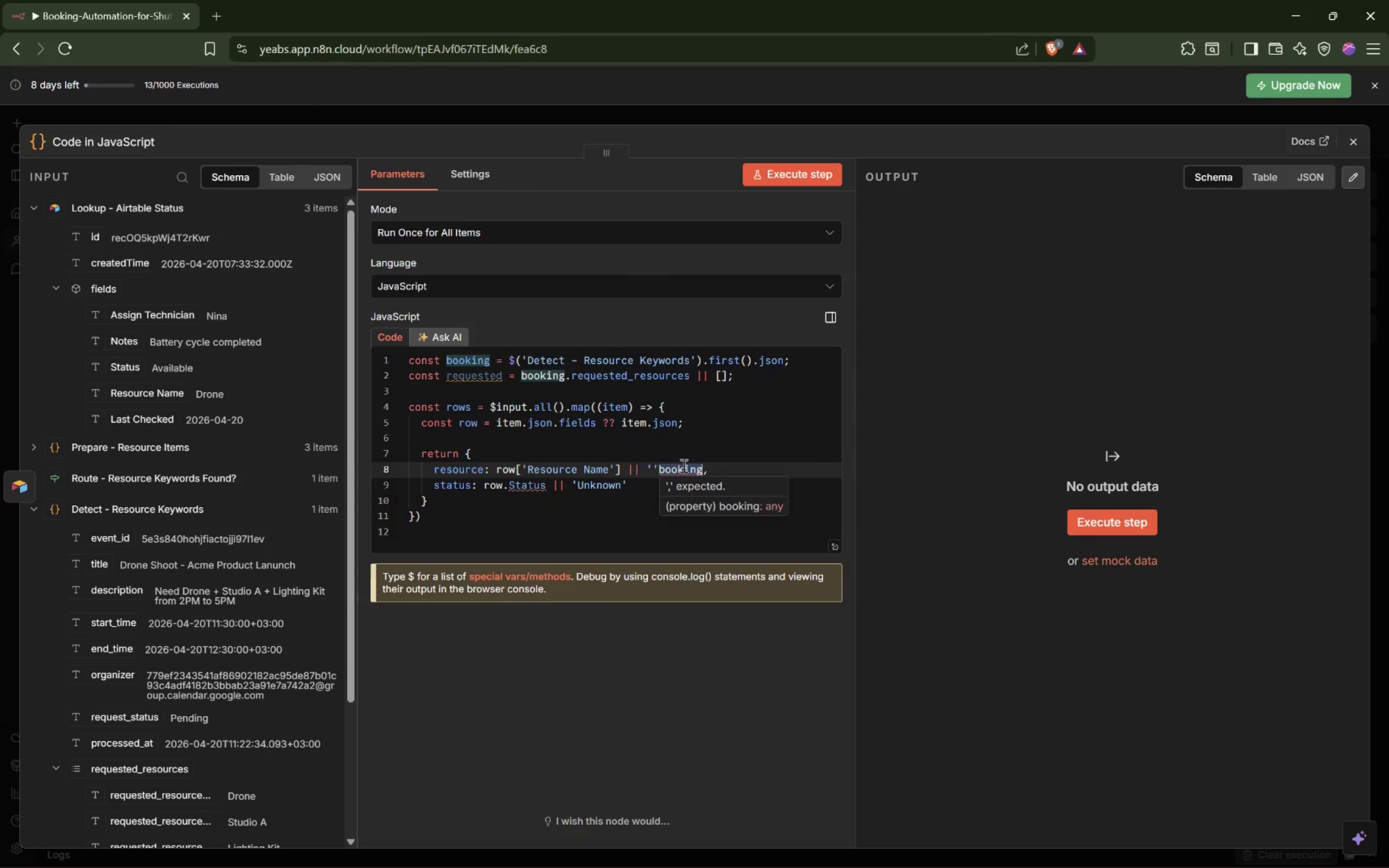 
key(Backspace)
 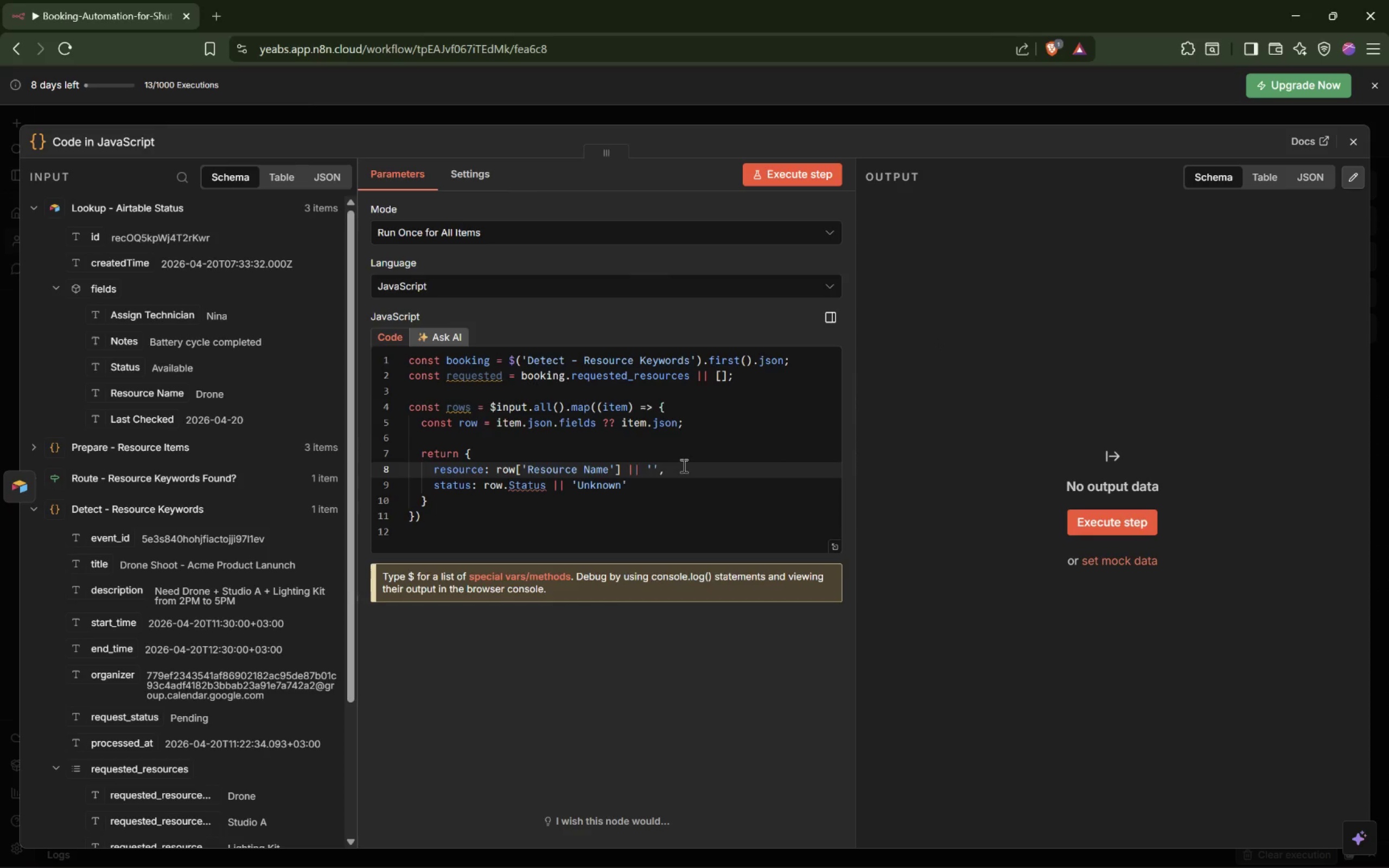 
key(ArrowDown)
 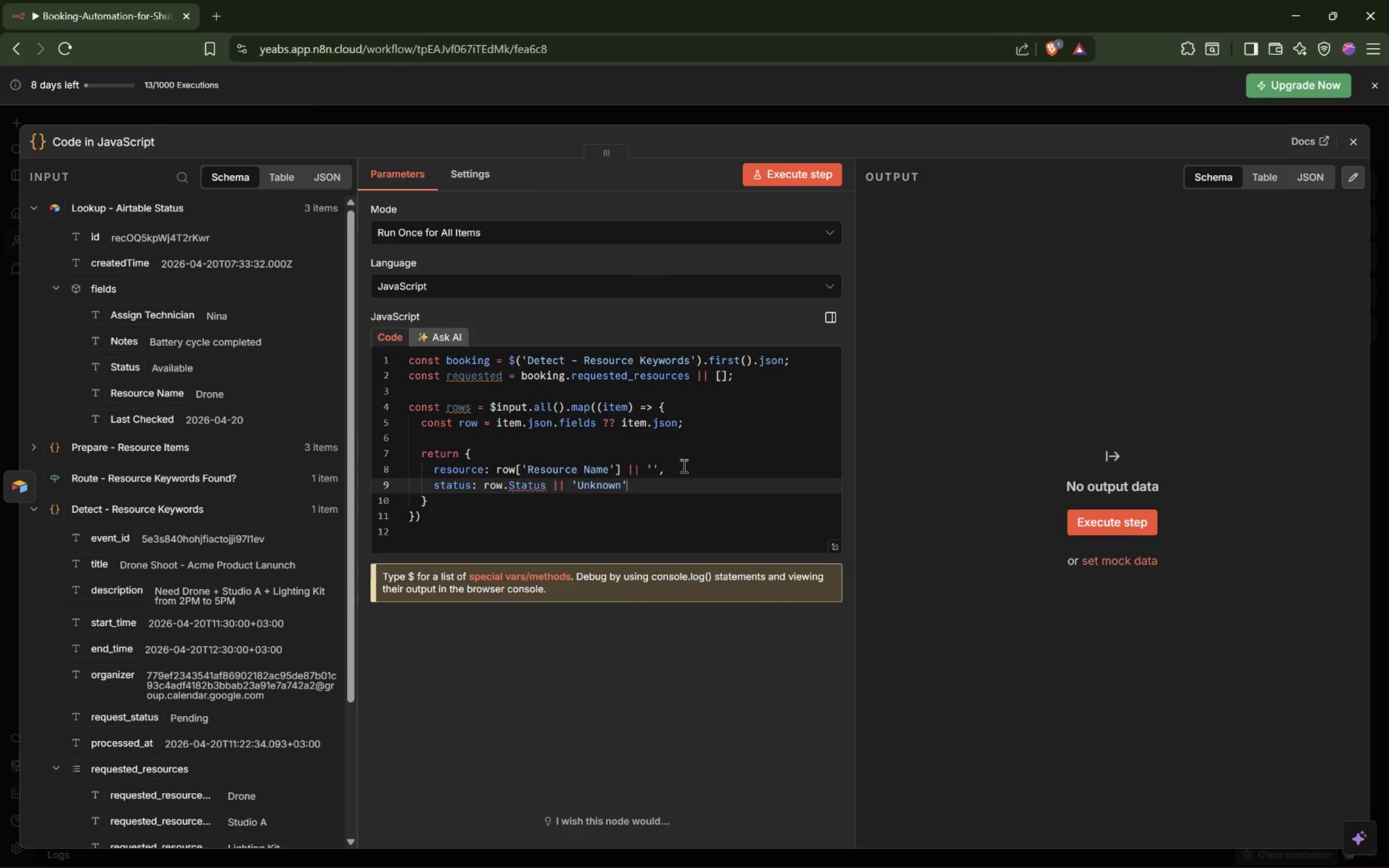 
wait(5.06)
 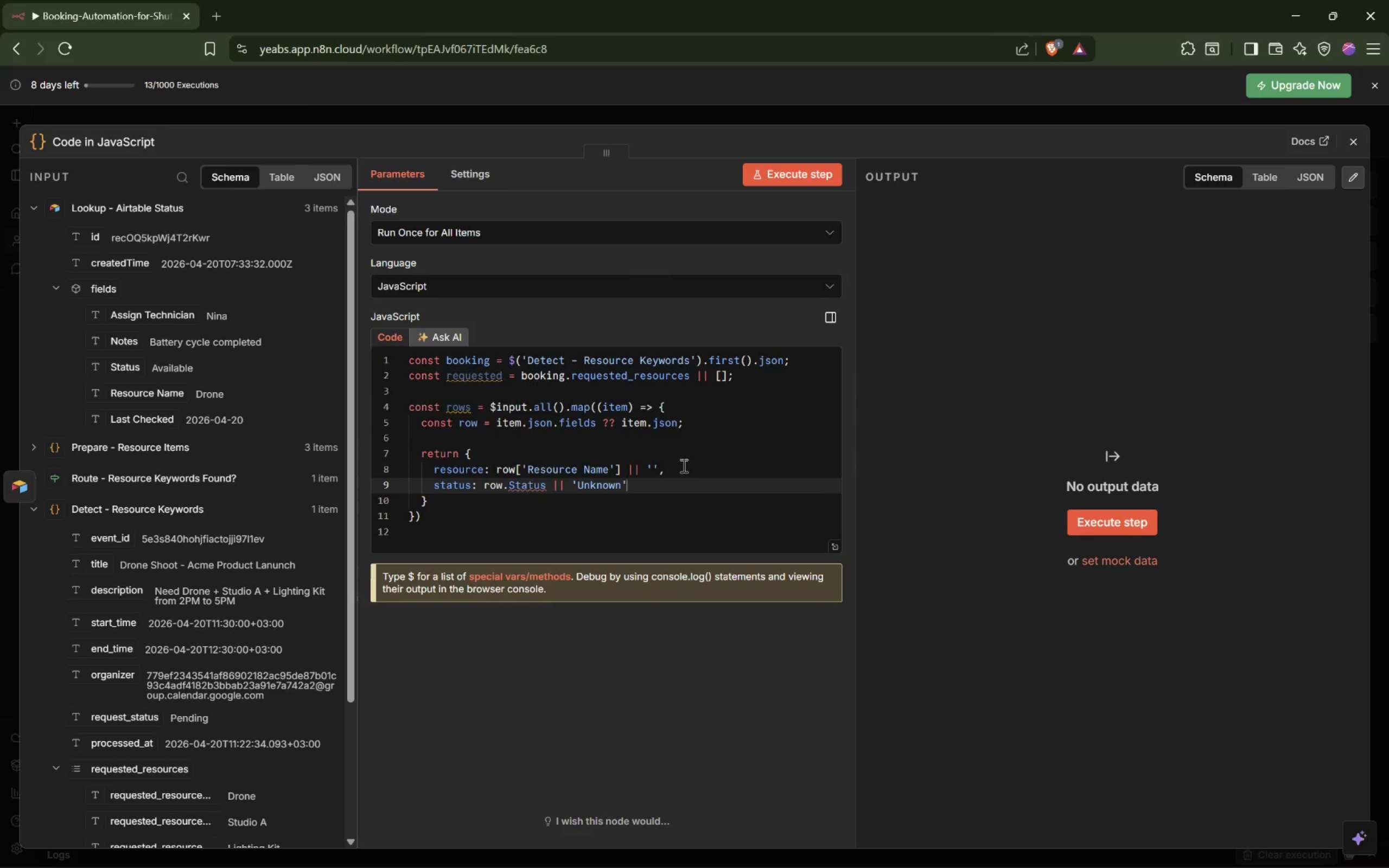 
mouse_move([498, 487])
 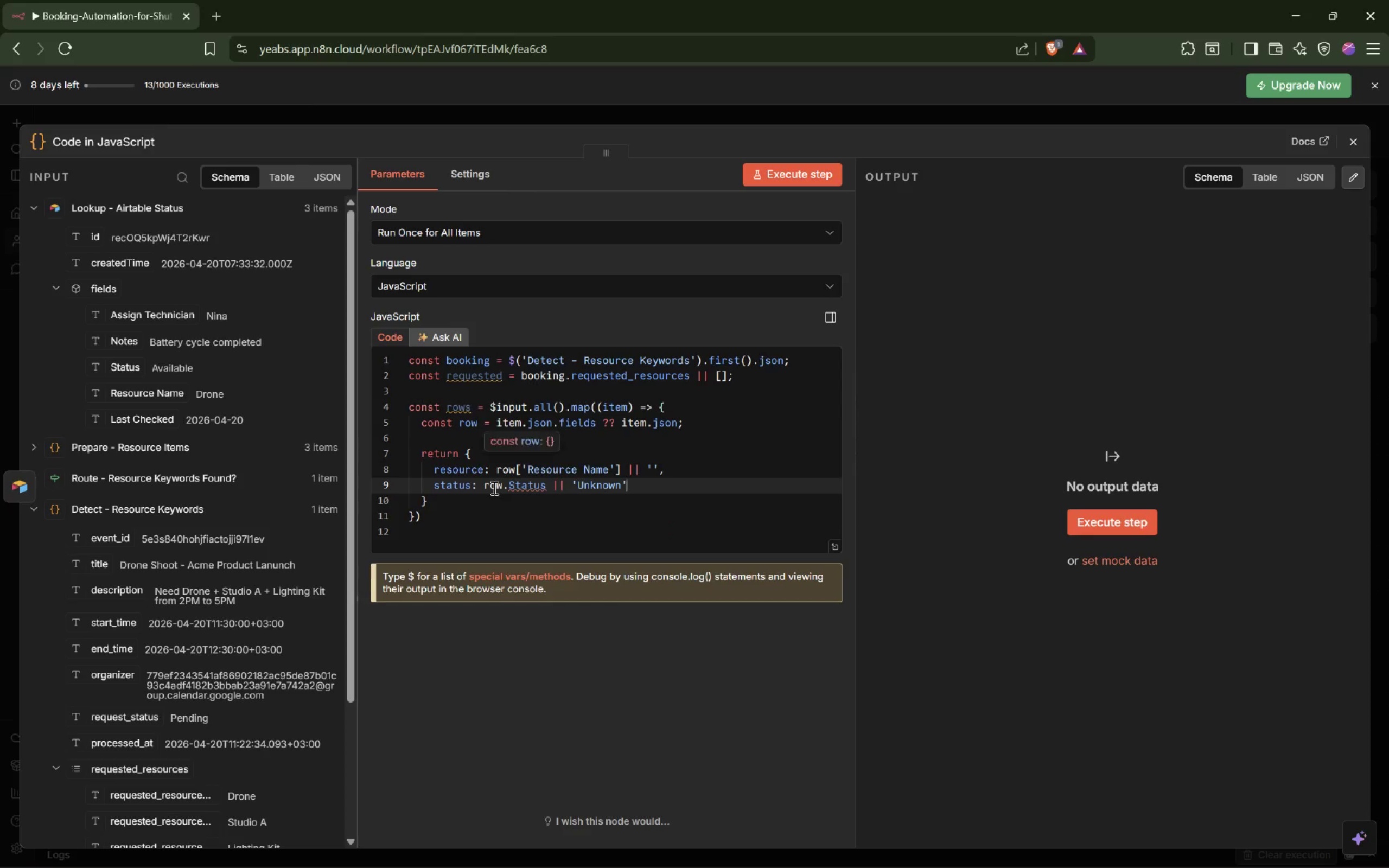 
mouse_move([487, 476])
 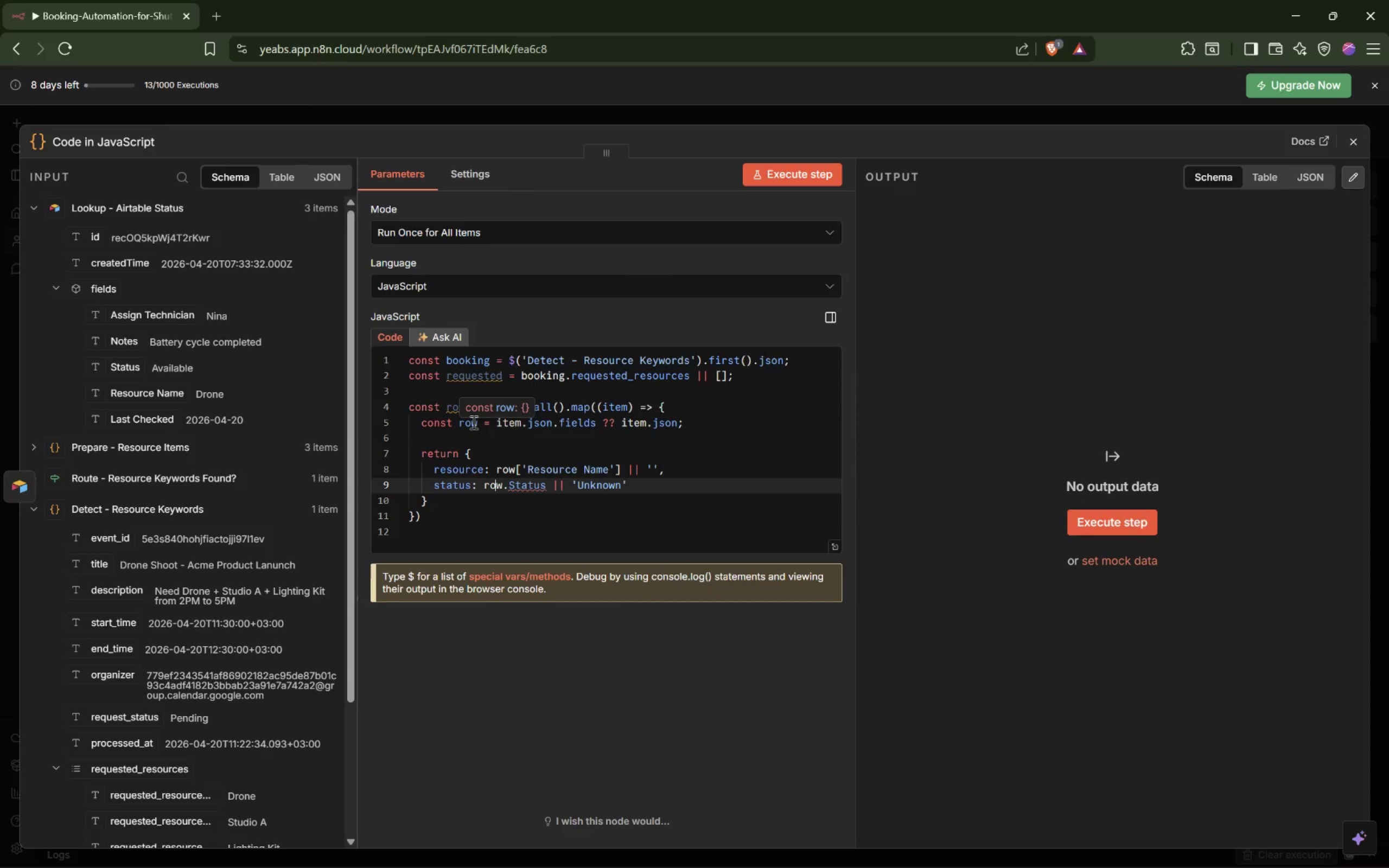 
mouse_move([556, 423])
 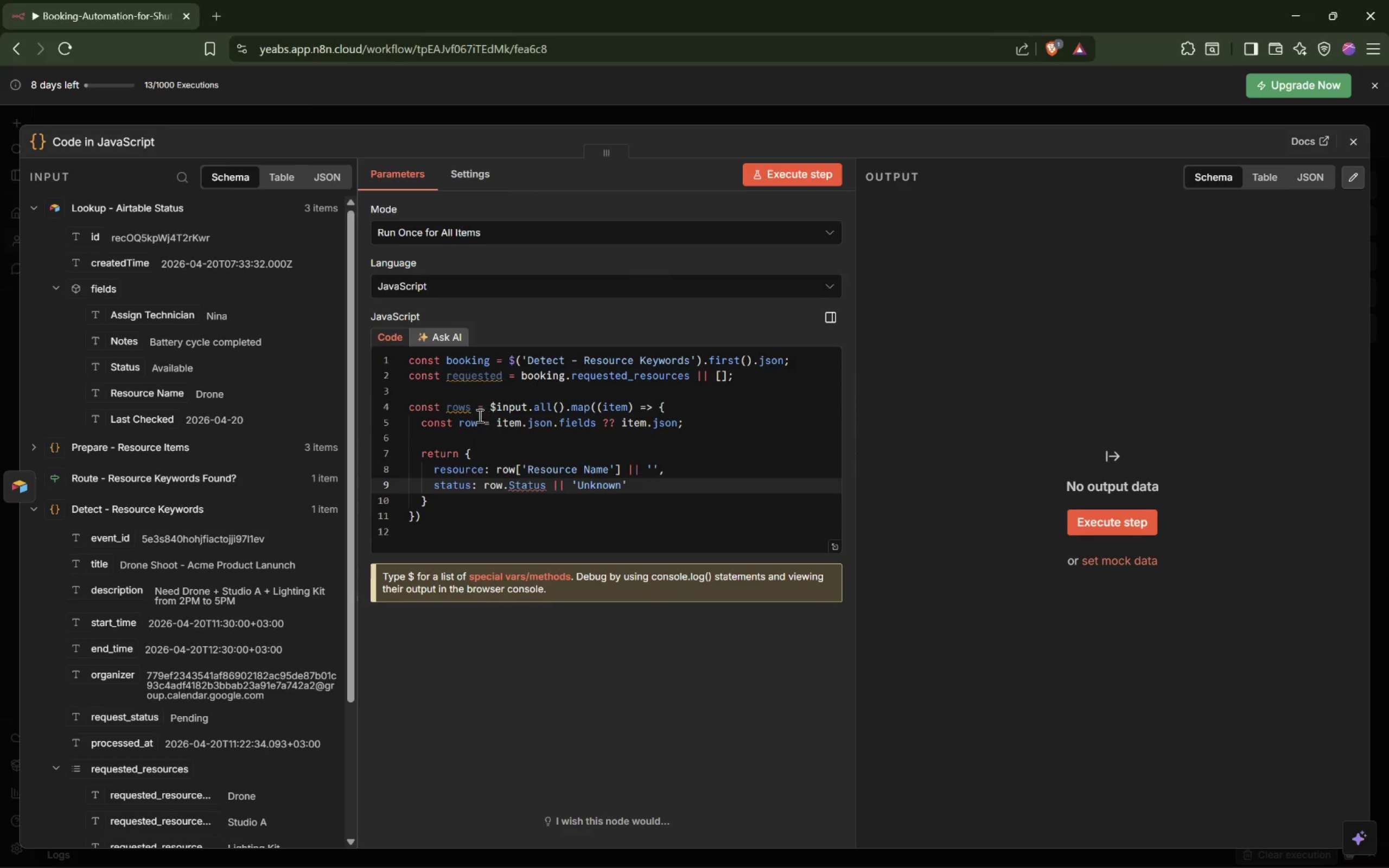 
mouse_move([473, 400])
 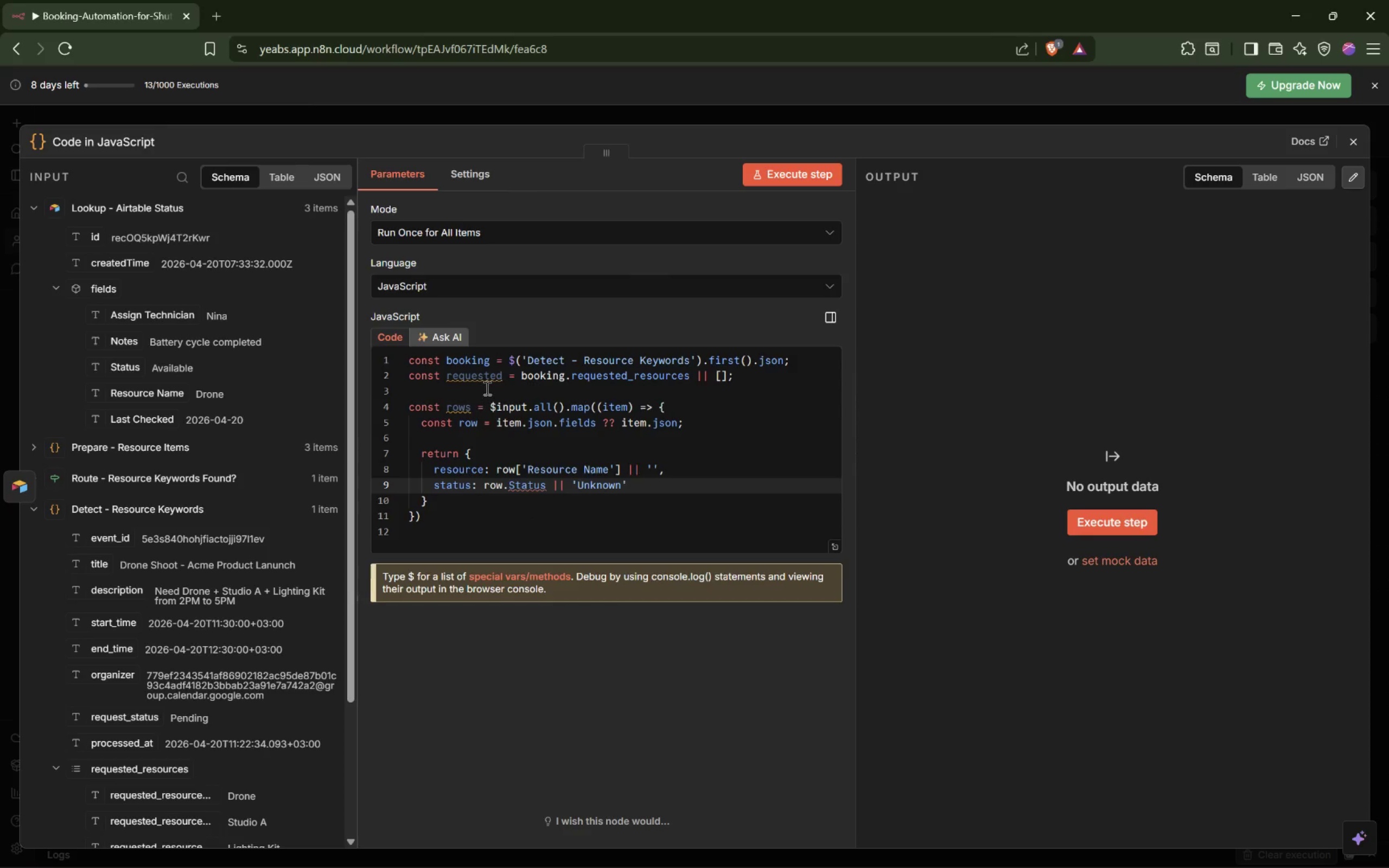 
left_click([486, 387])
 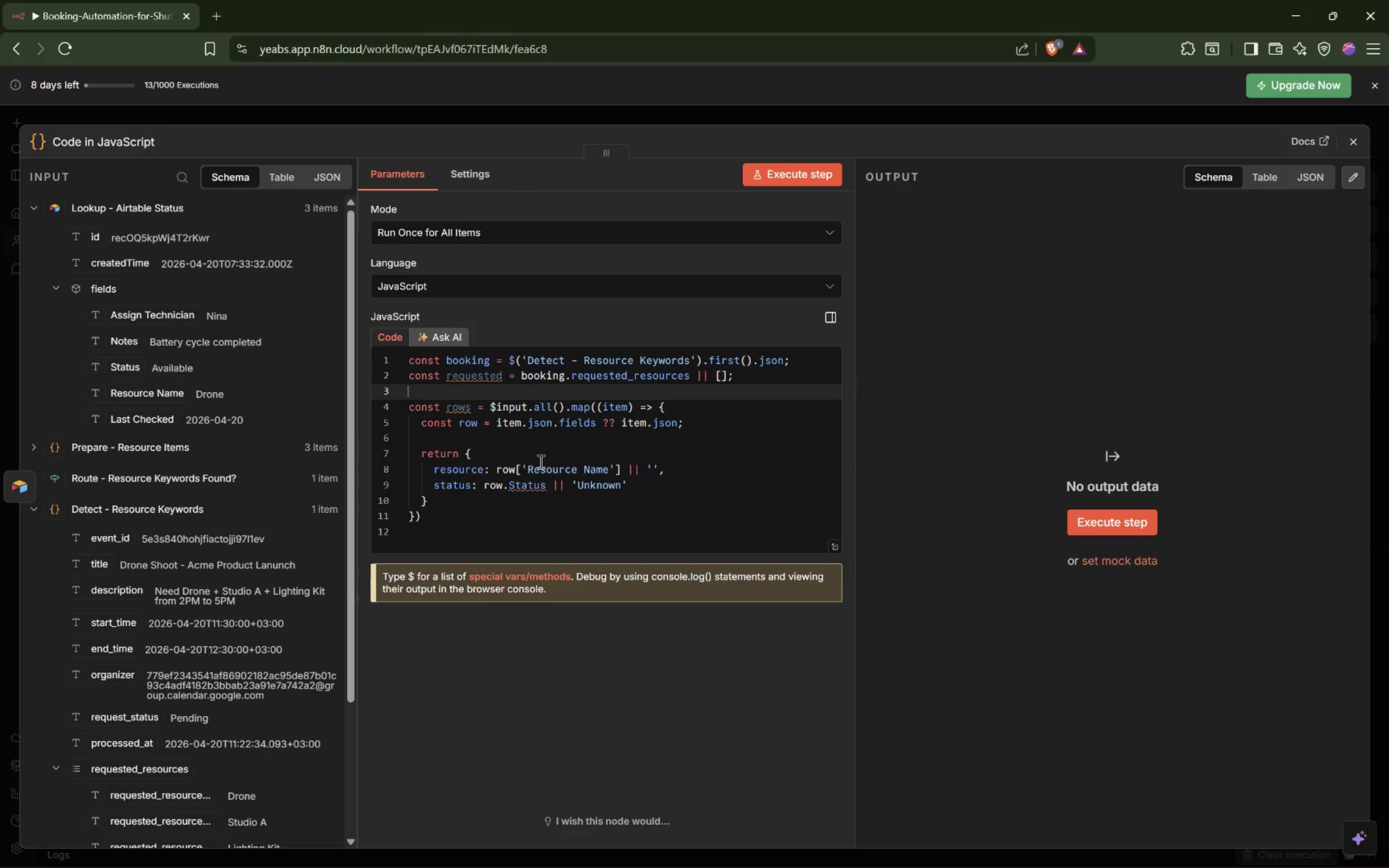 
wait(10.3)
 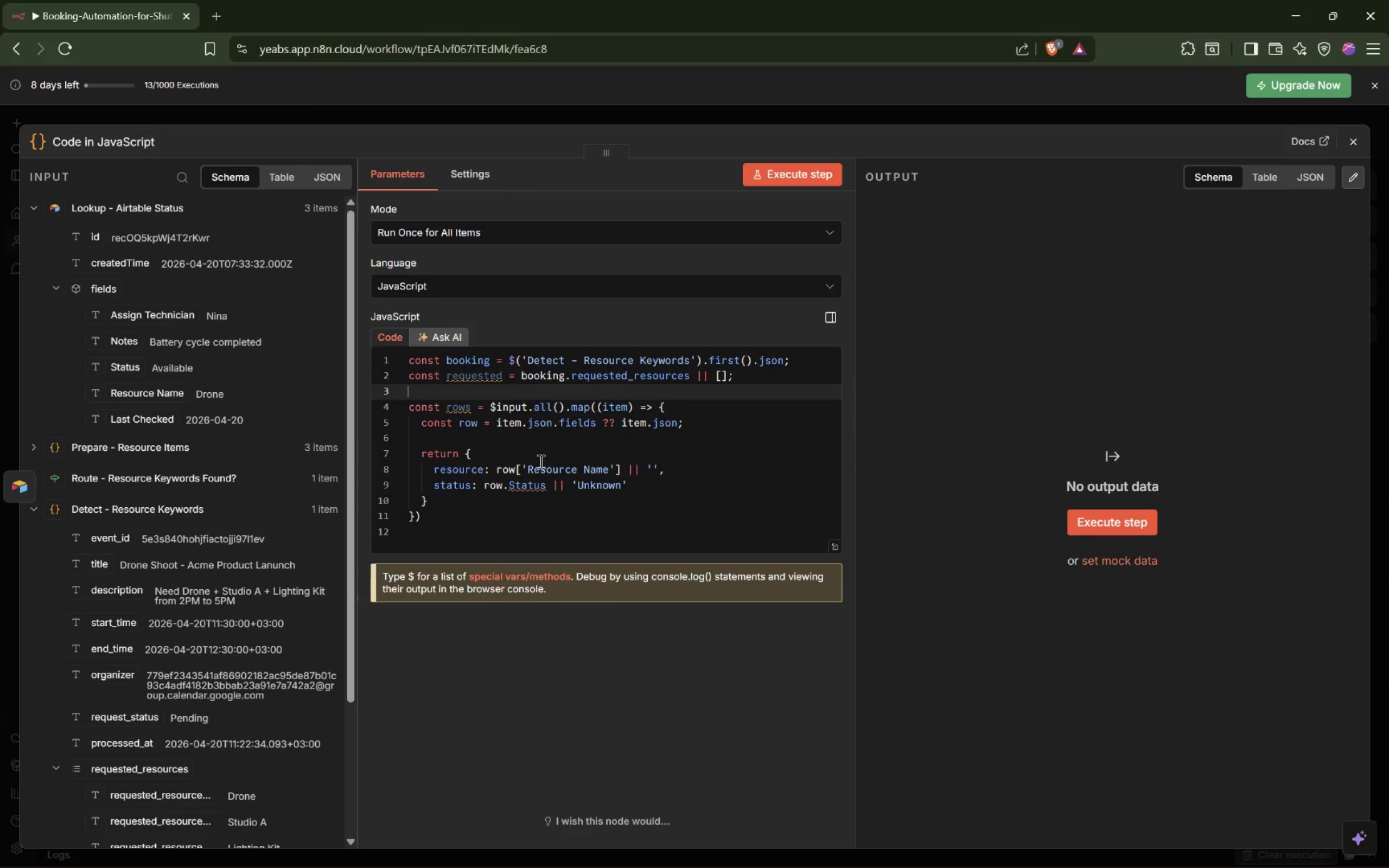 
left_click([653, 486])
 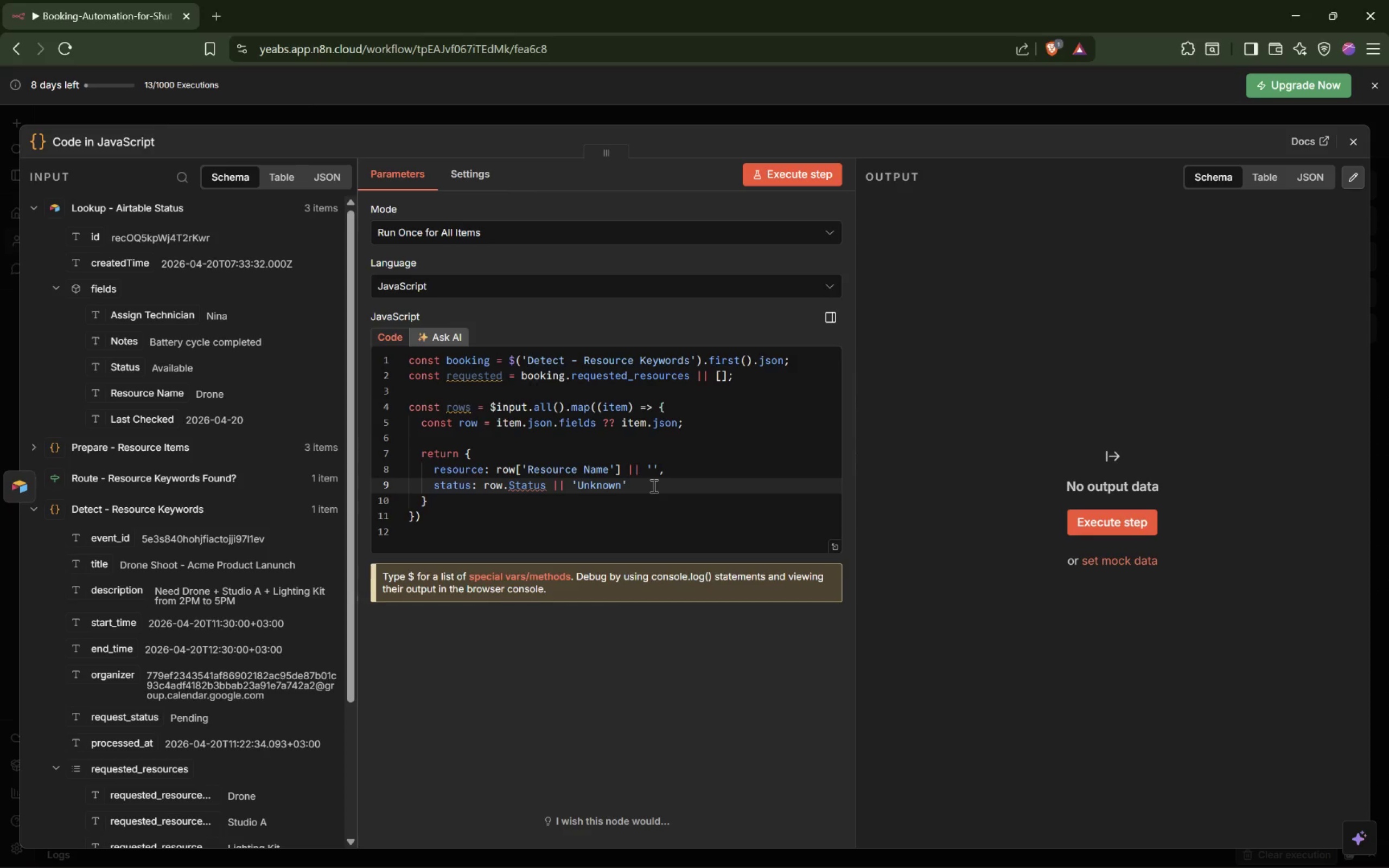 
key(Comma)
 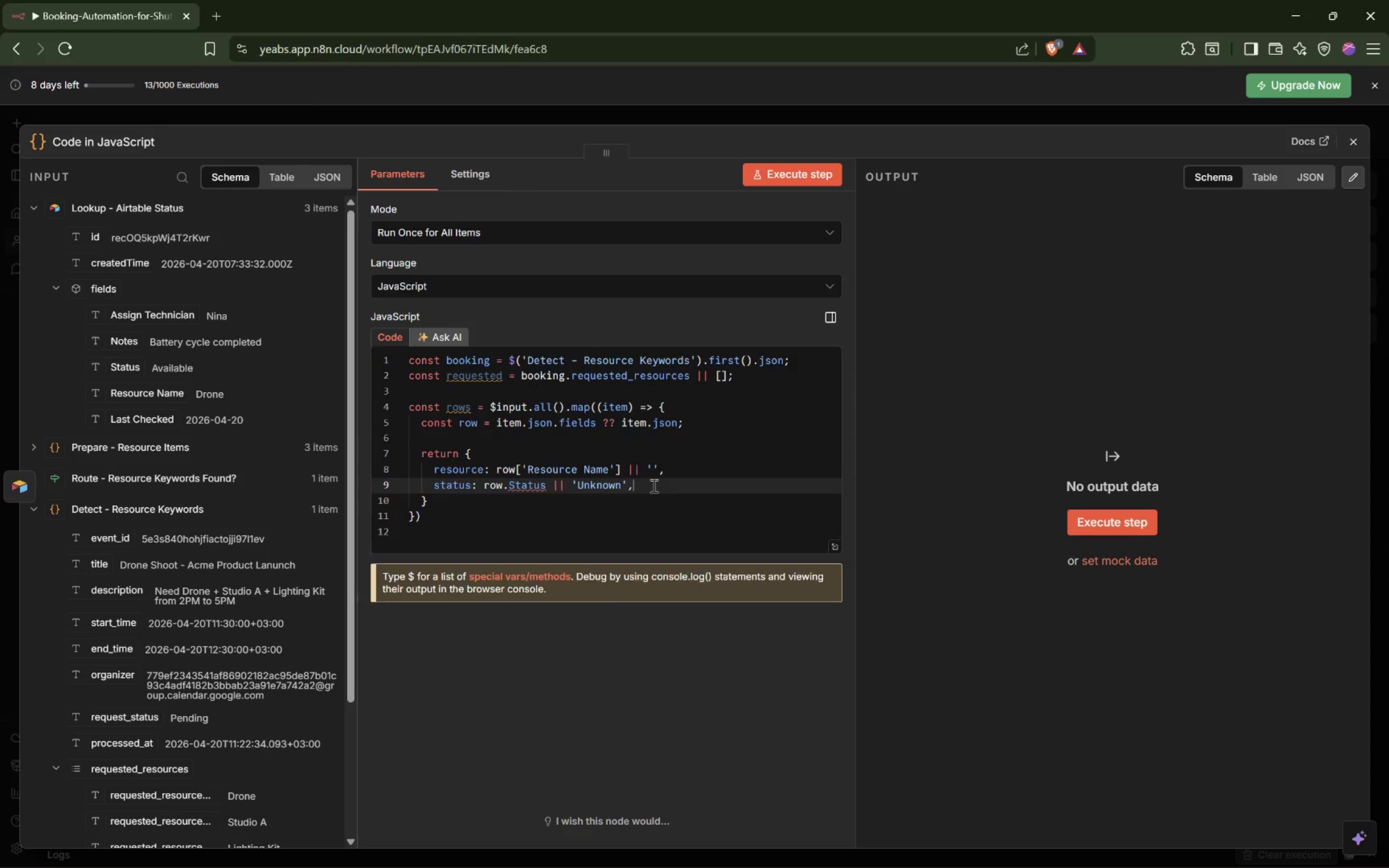 
key(Enter)
 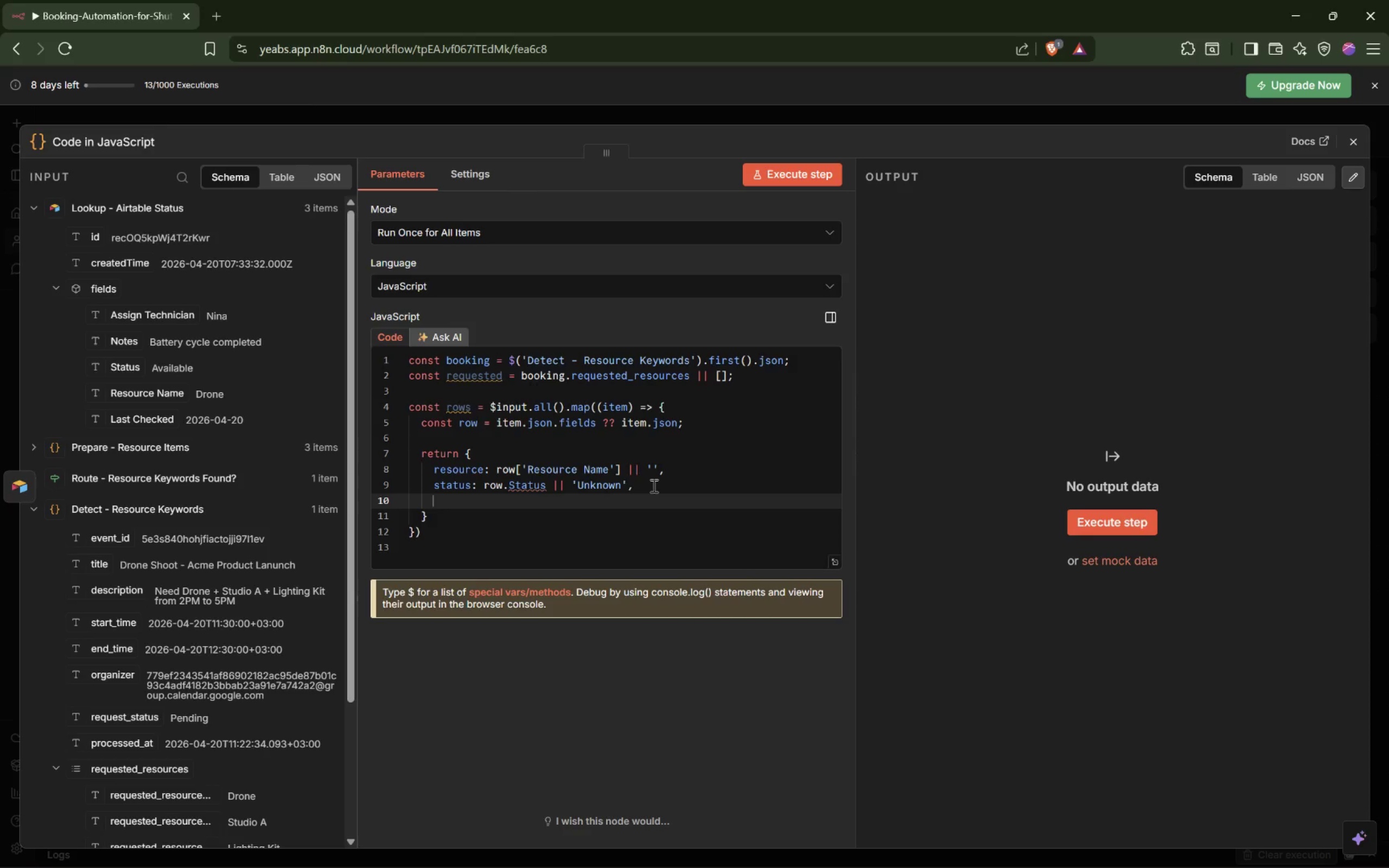 
type(notes: row.Notes || '',)
 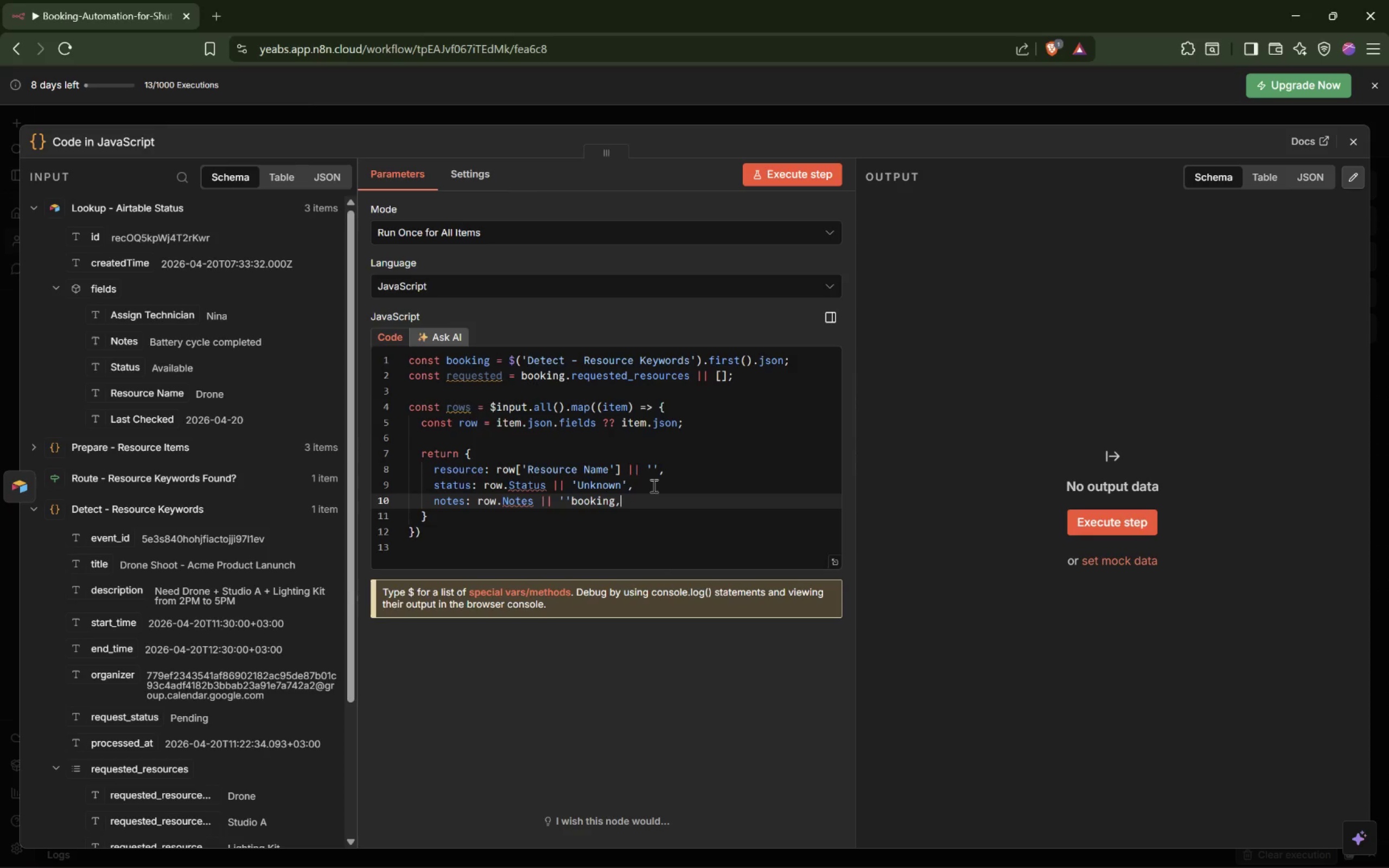 
key(Meta+Shift+MetaLeft)
 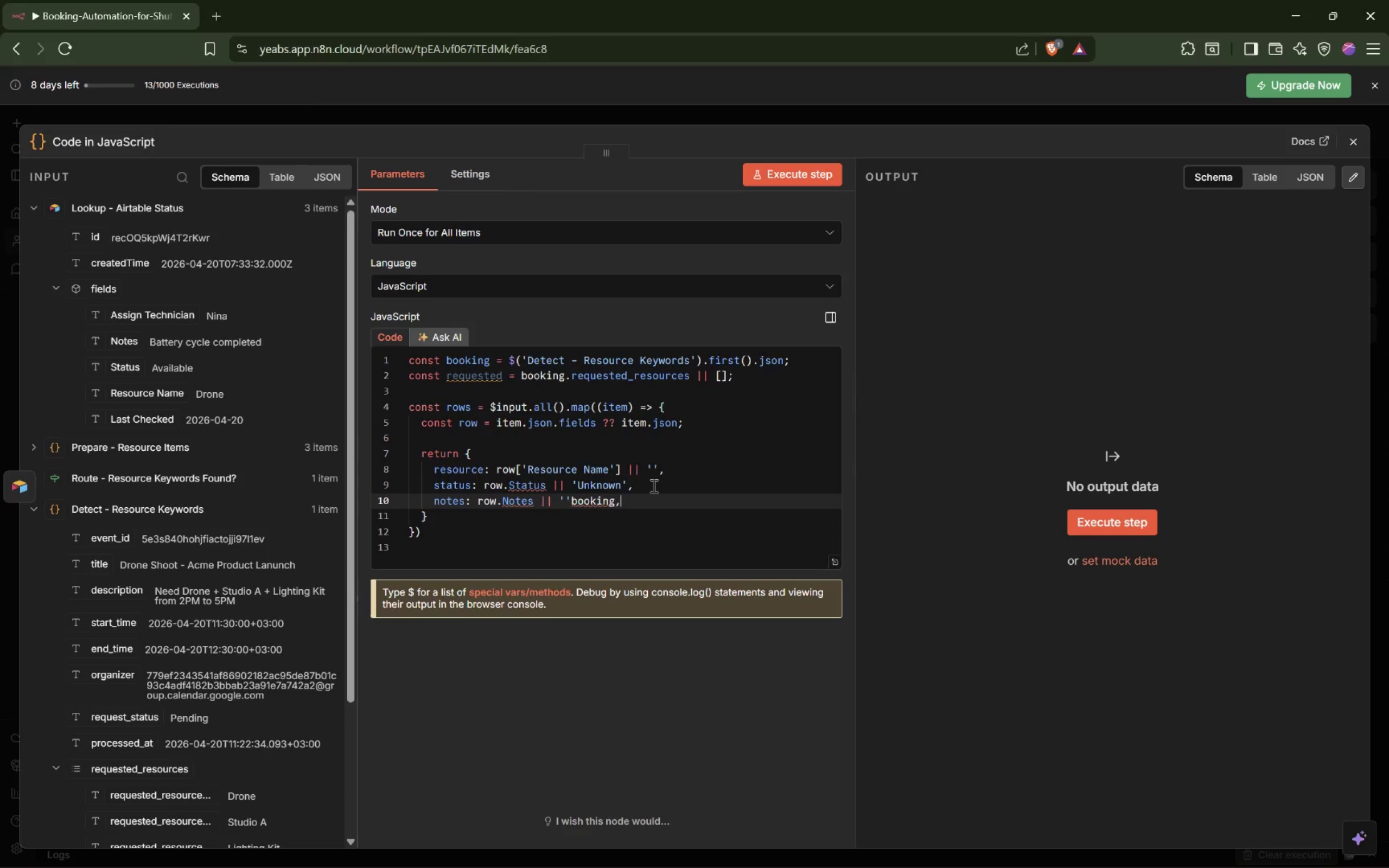 
key(Meta+Shift+ShiftLeft)
 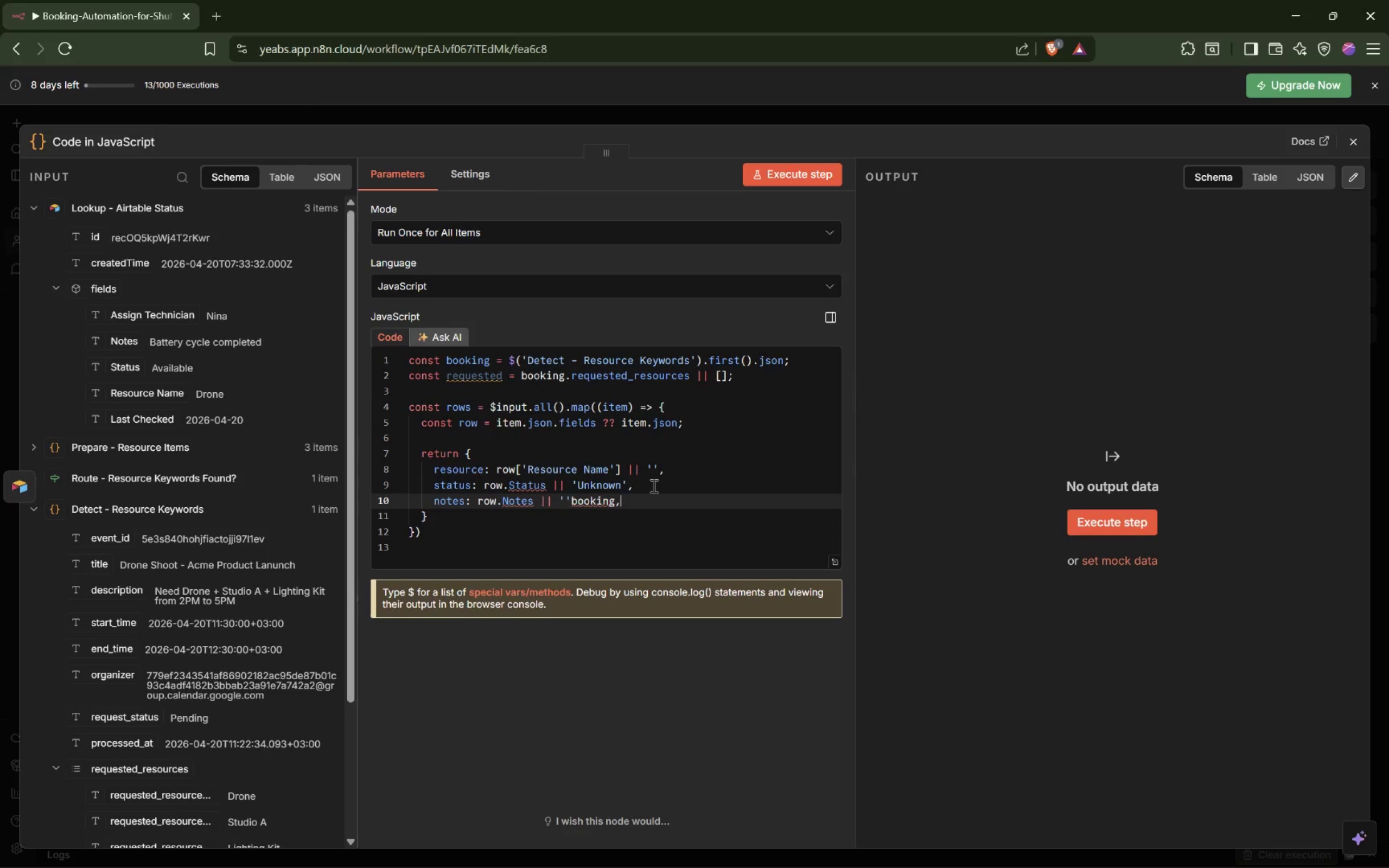 
hold_key(key=F23, duration=0.87)
 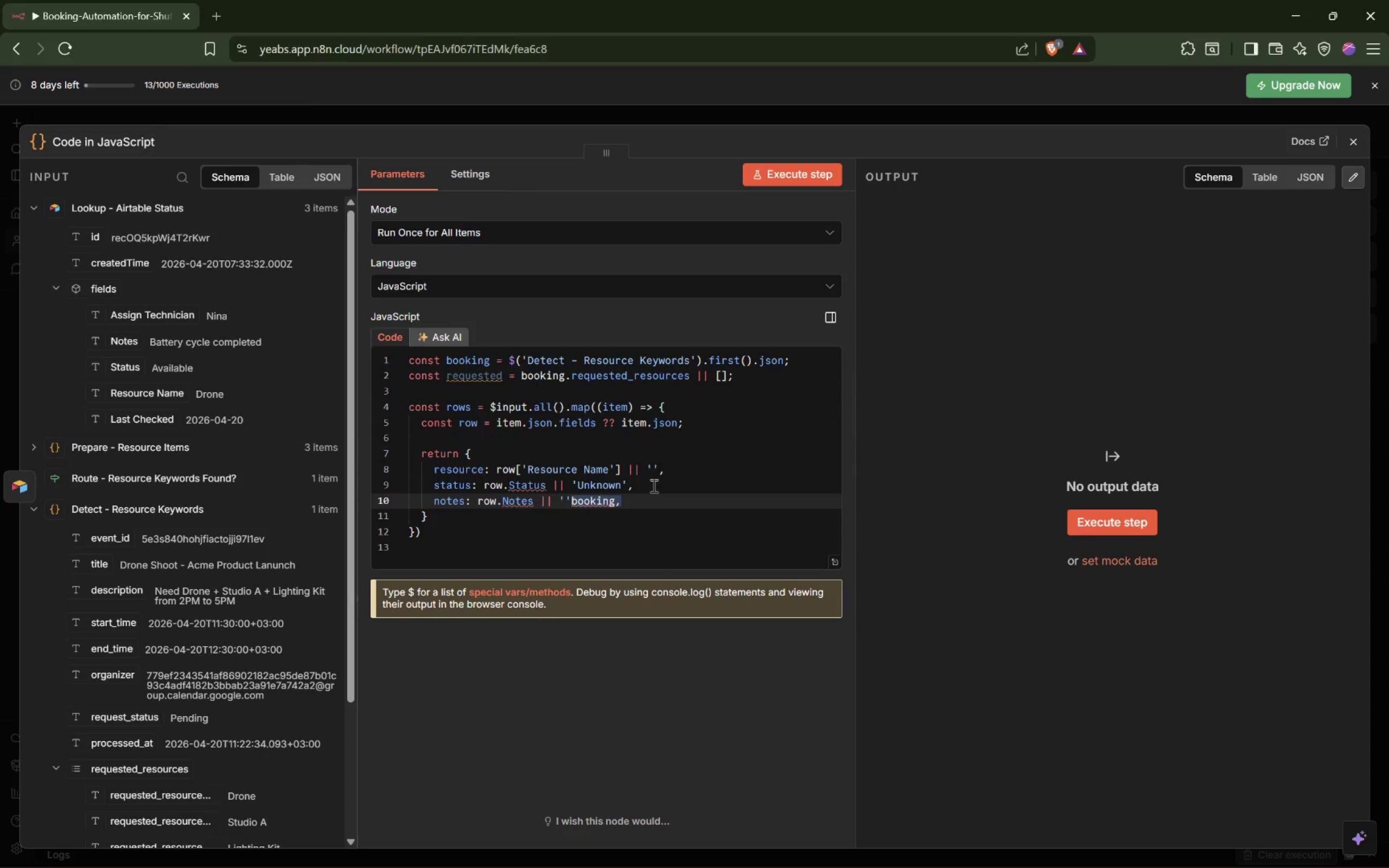 
key(Meta+Shift+Unknown)
 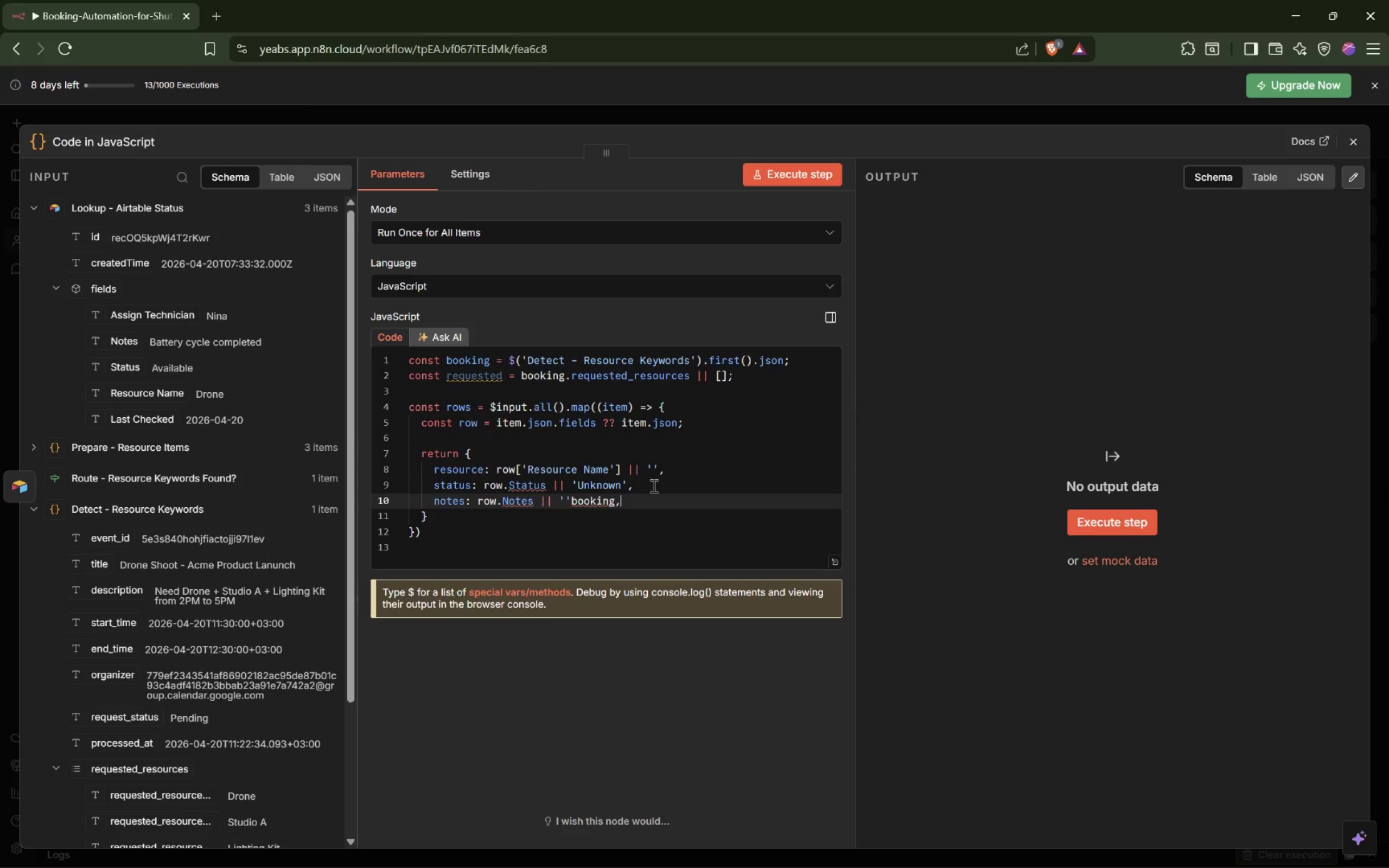 
key(Control+Shift+ArrowLeft)
 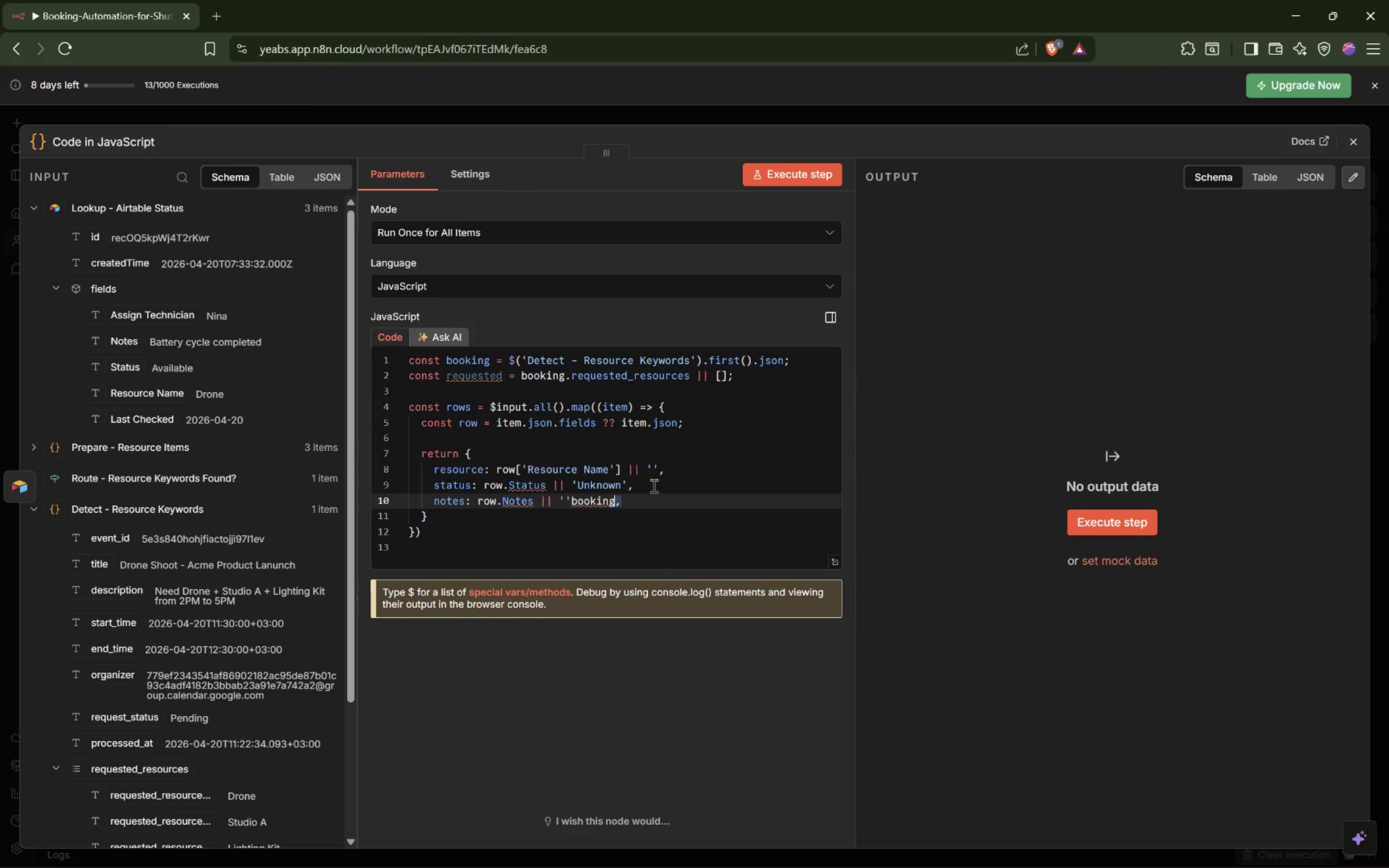 
key(Control+Shift+ArrowLeft)
 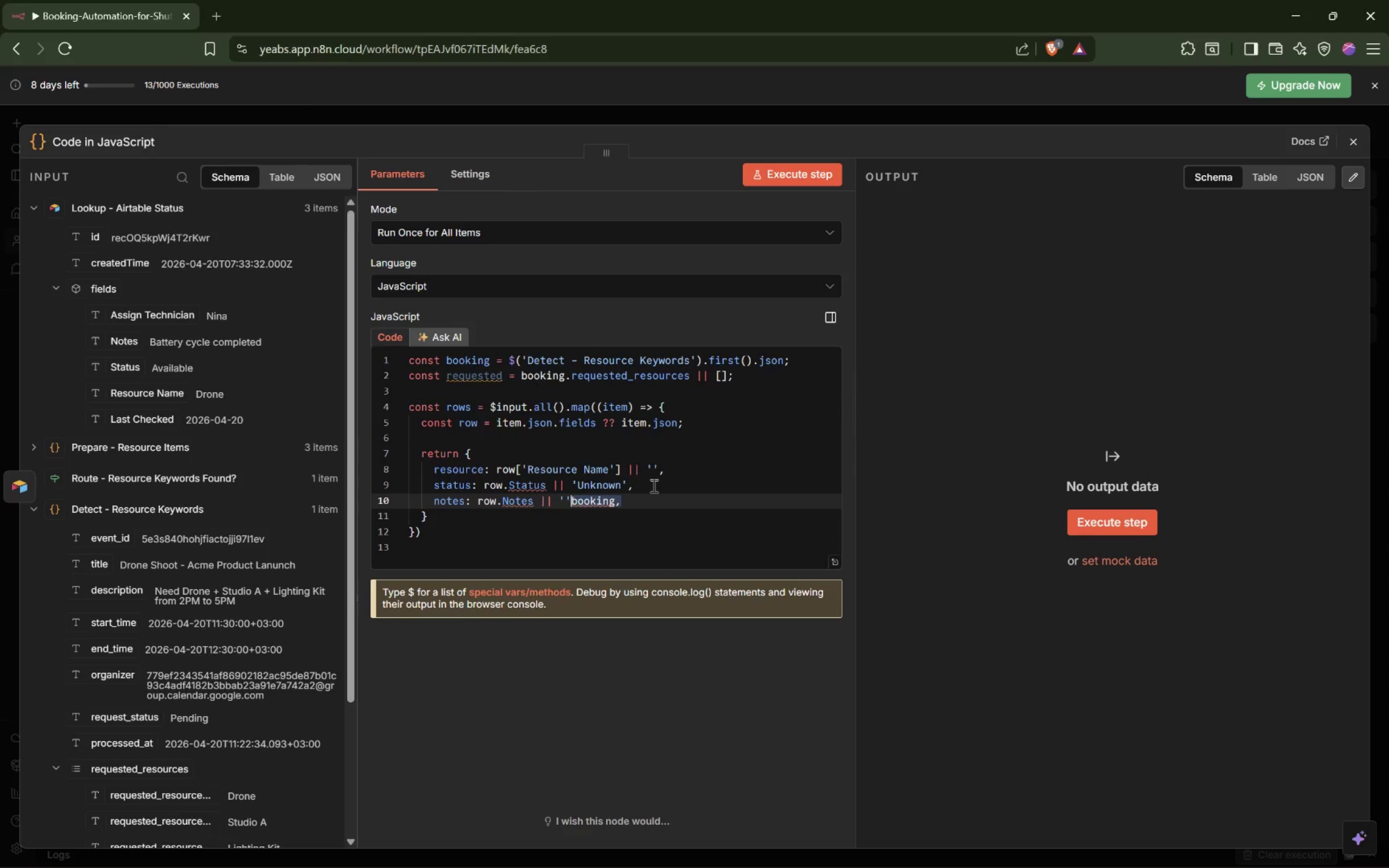 
key(Meta+MetaLeft)
 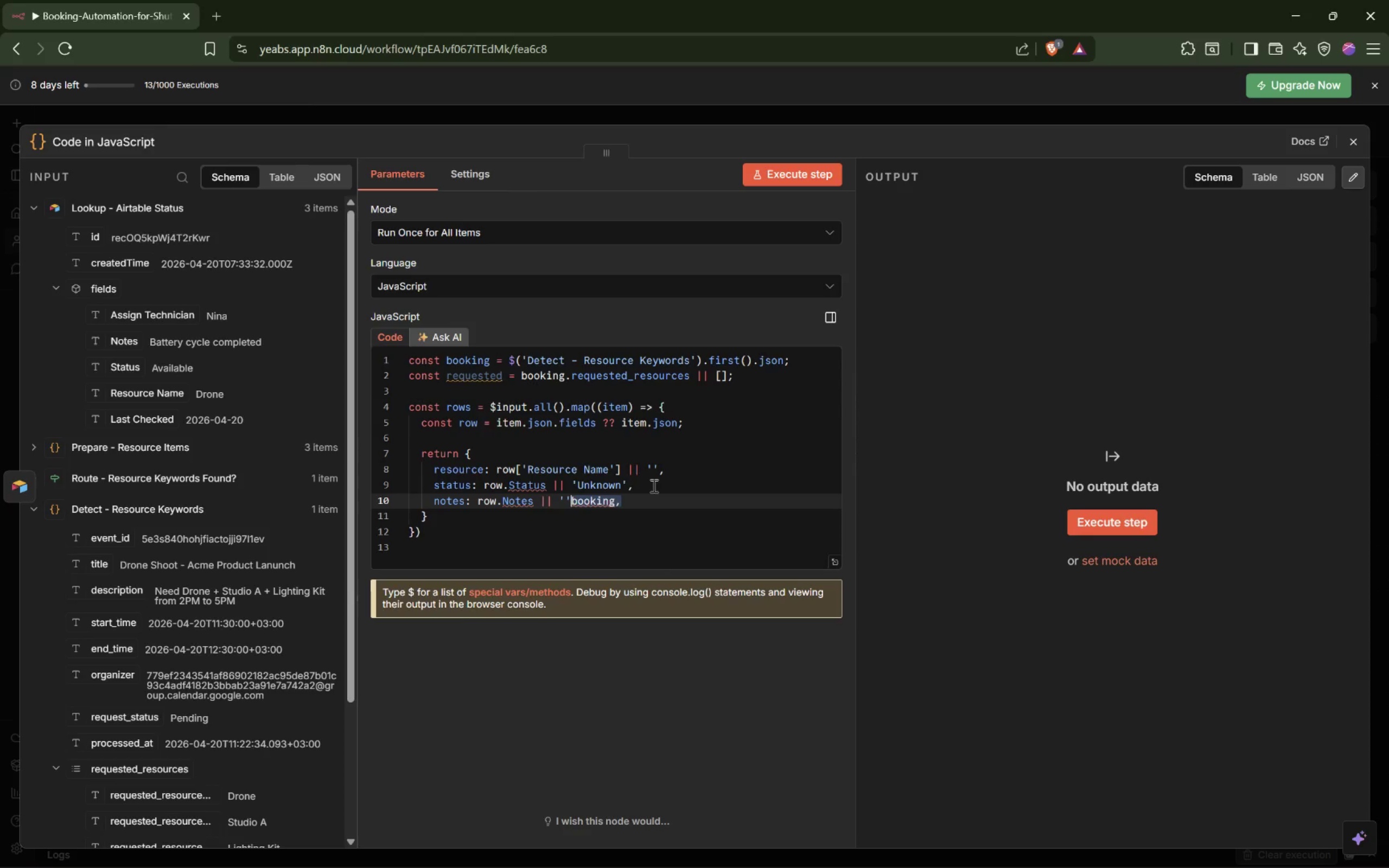 
key(Meta+Unknown)
 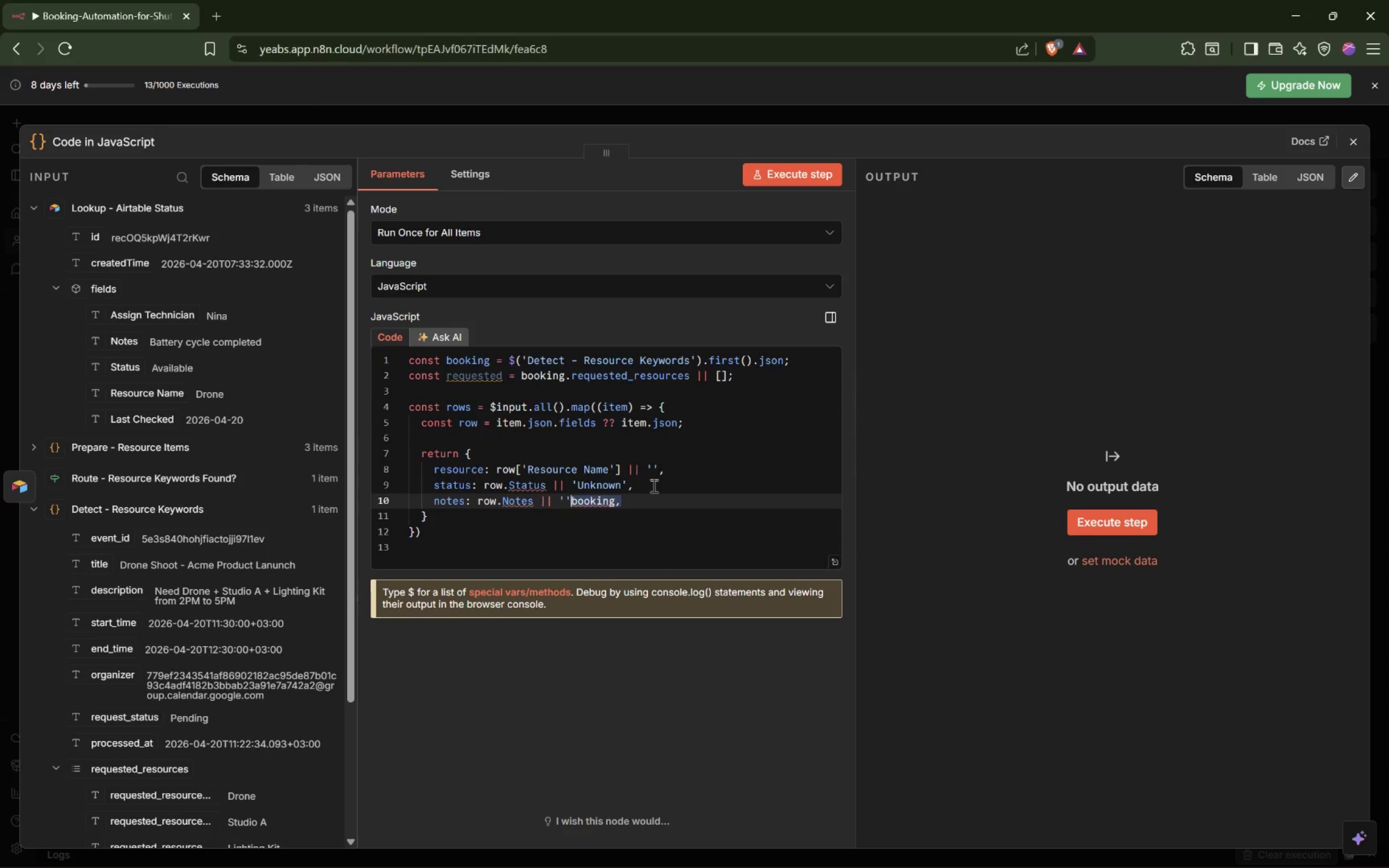 
key(Comma)
 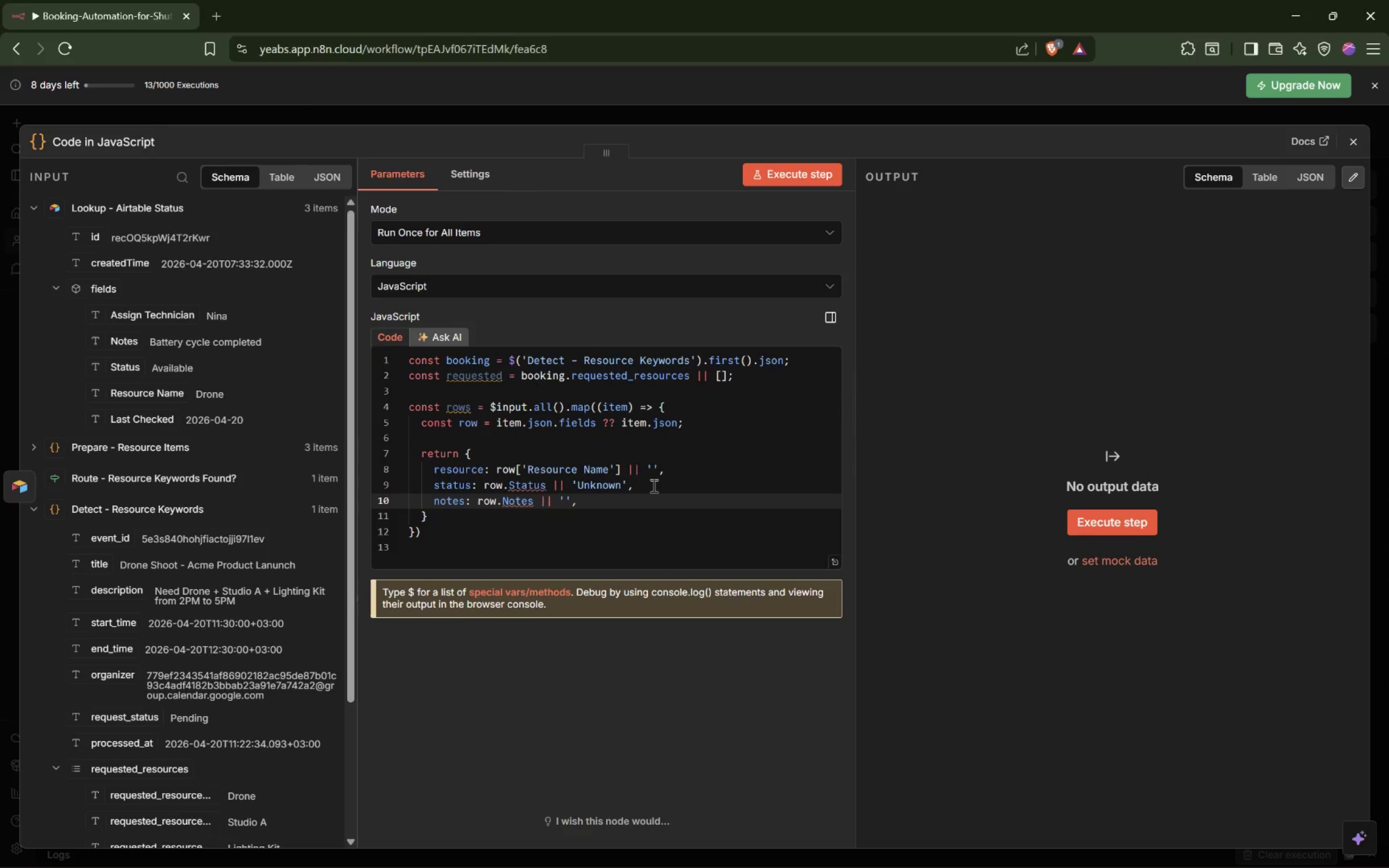 
key(ArrowDown)
 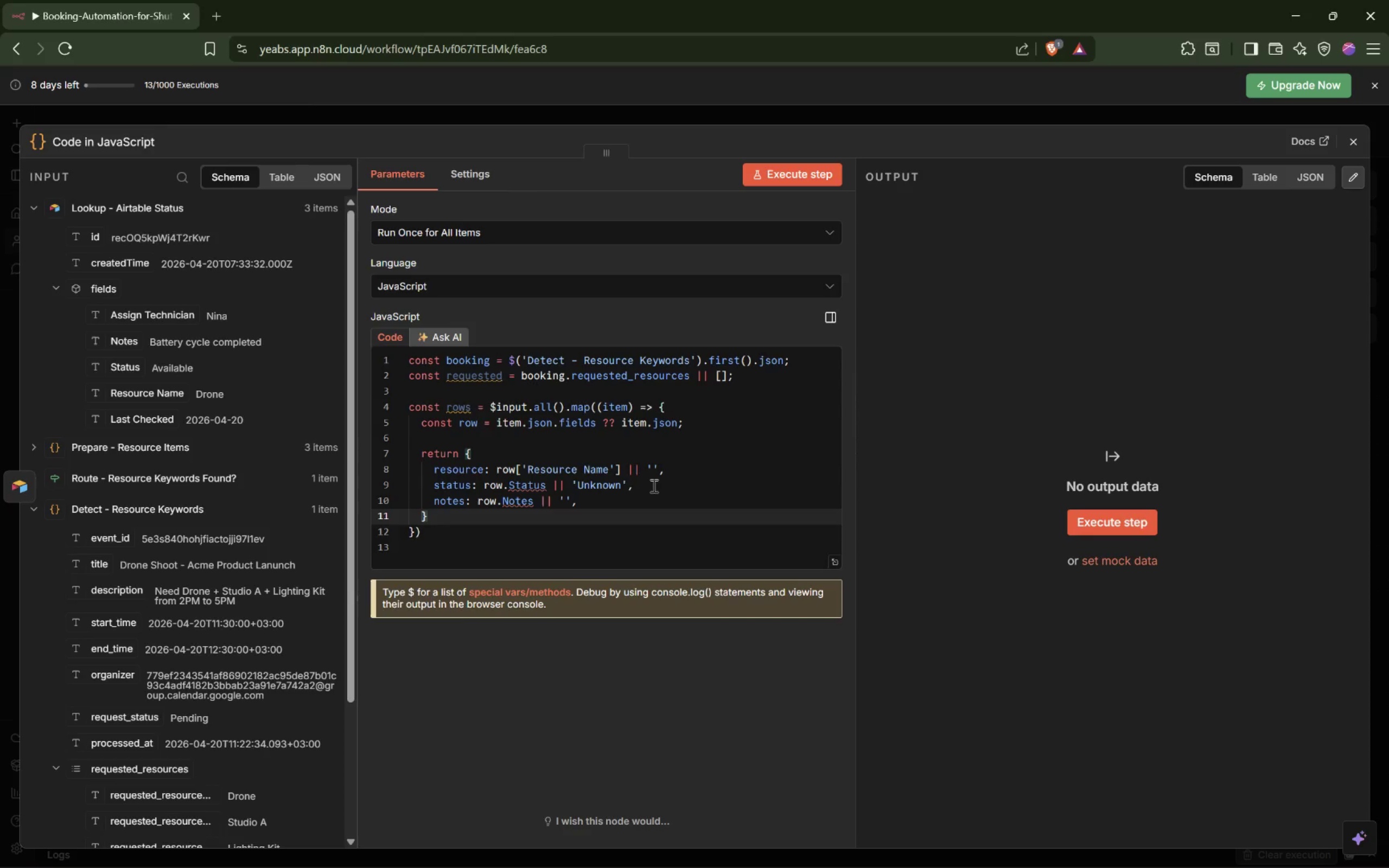 
key(Semicolon)
 